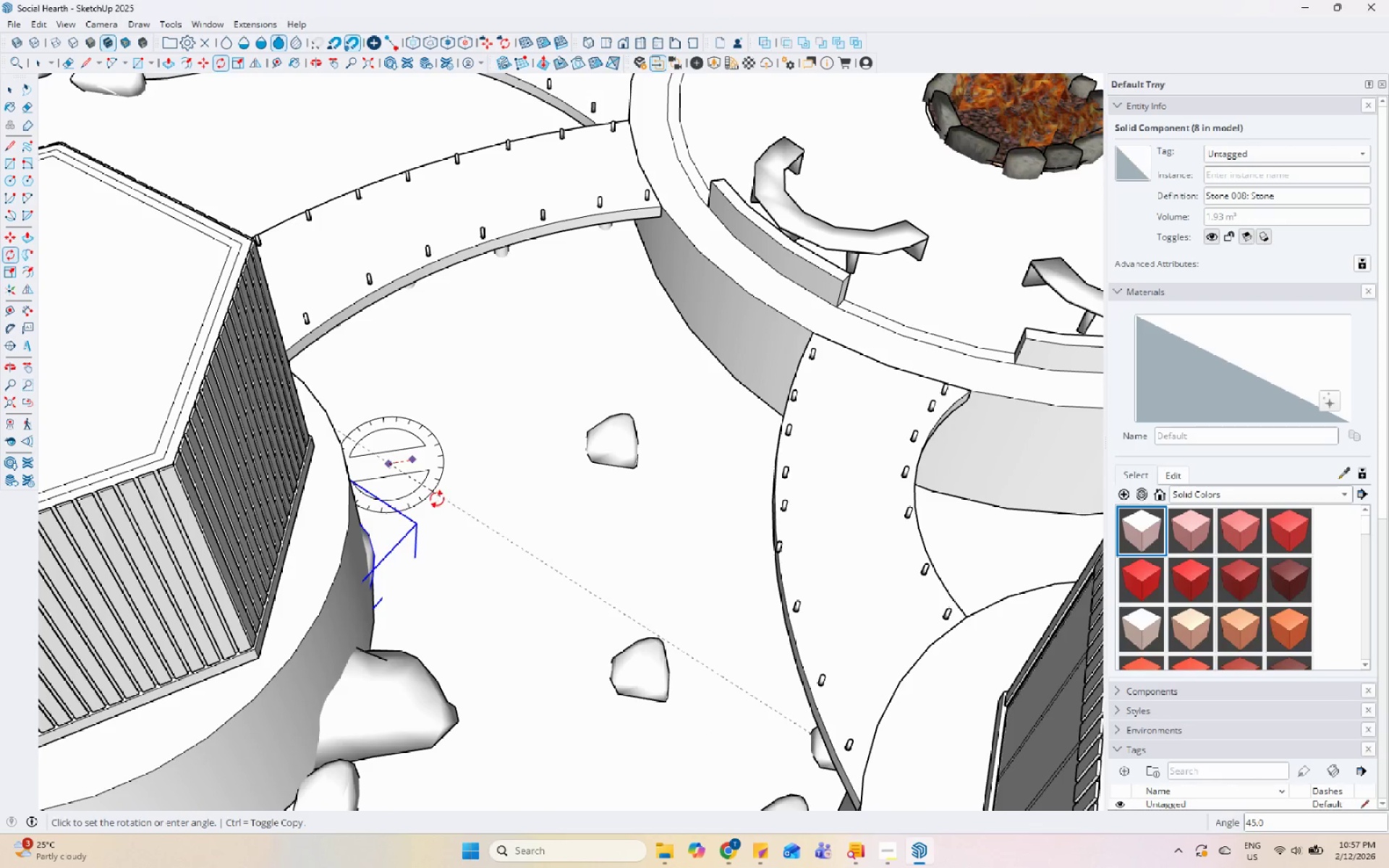 
key(Space)
 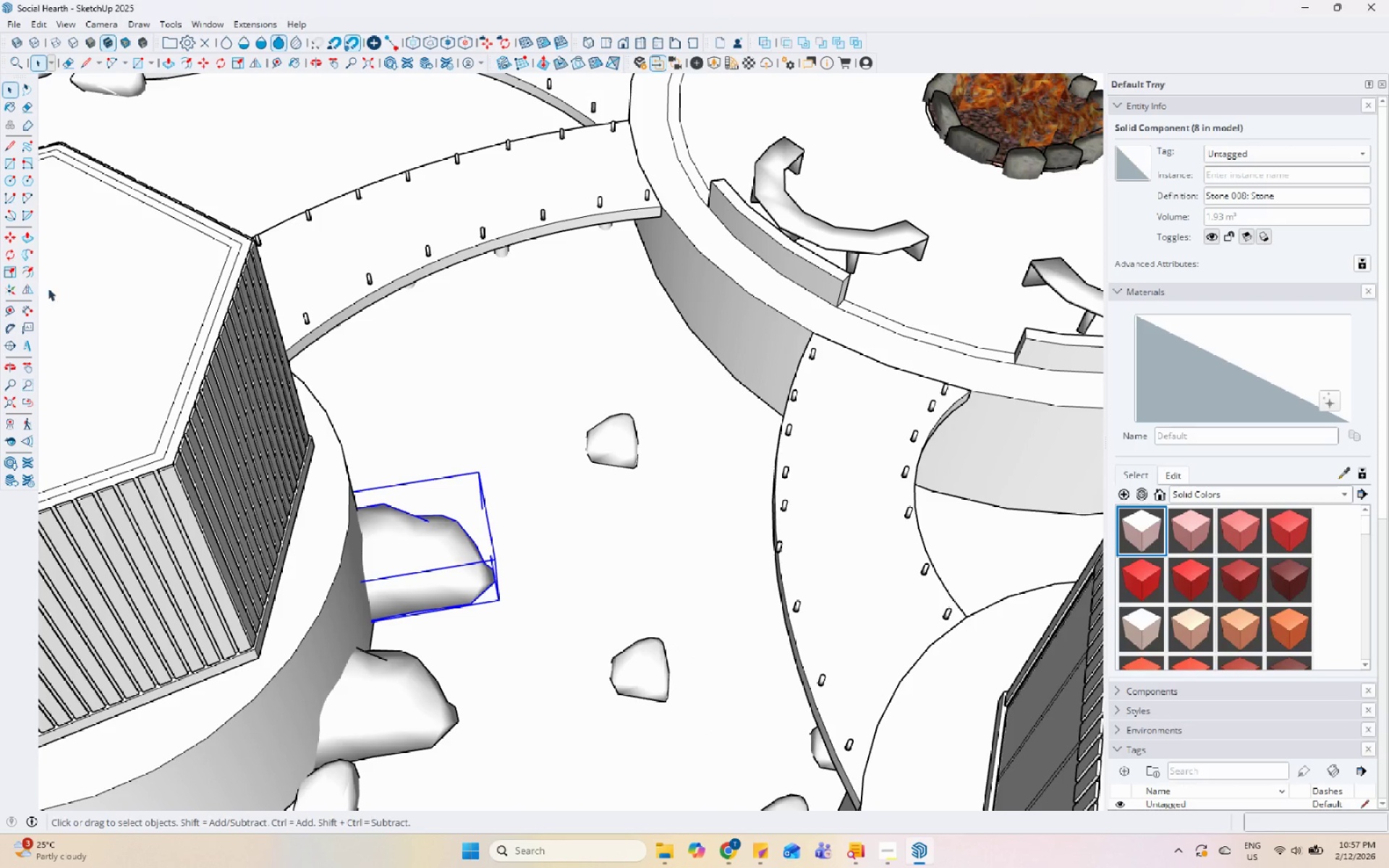 
left_click([13, 259])
 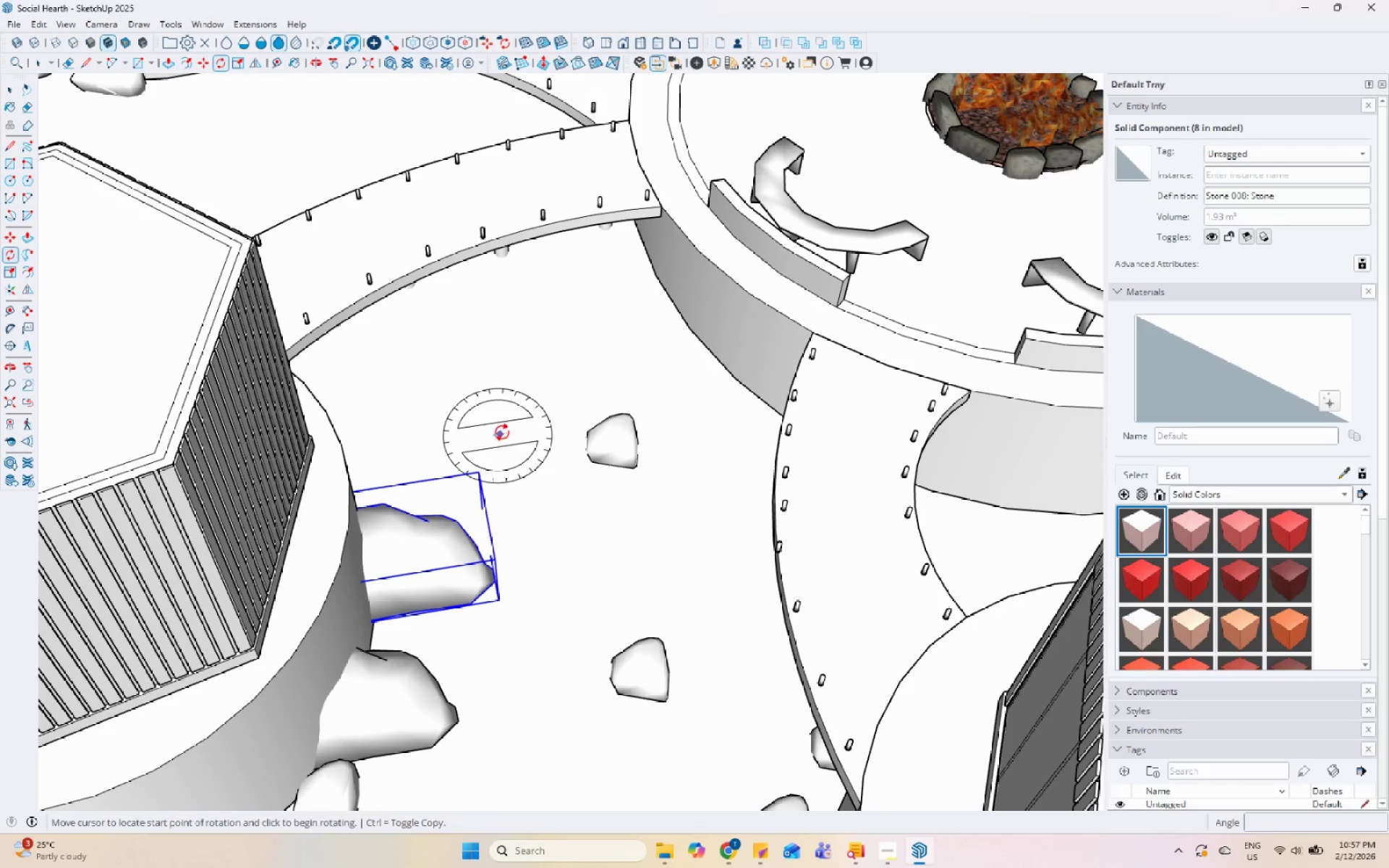 
triple_click([521, 434])
 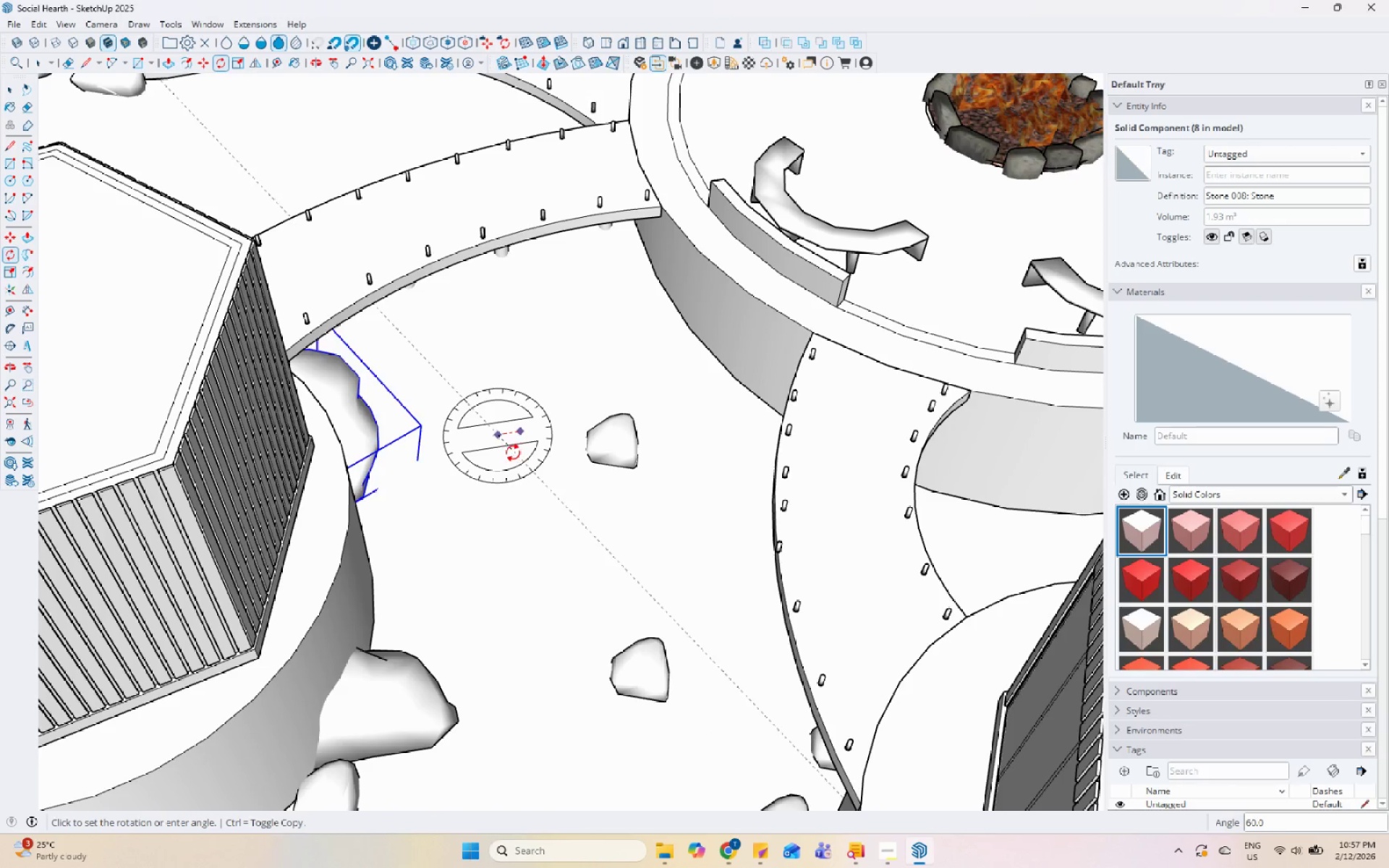 
left_click([510, 454])
 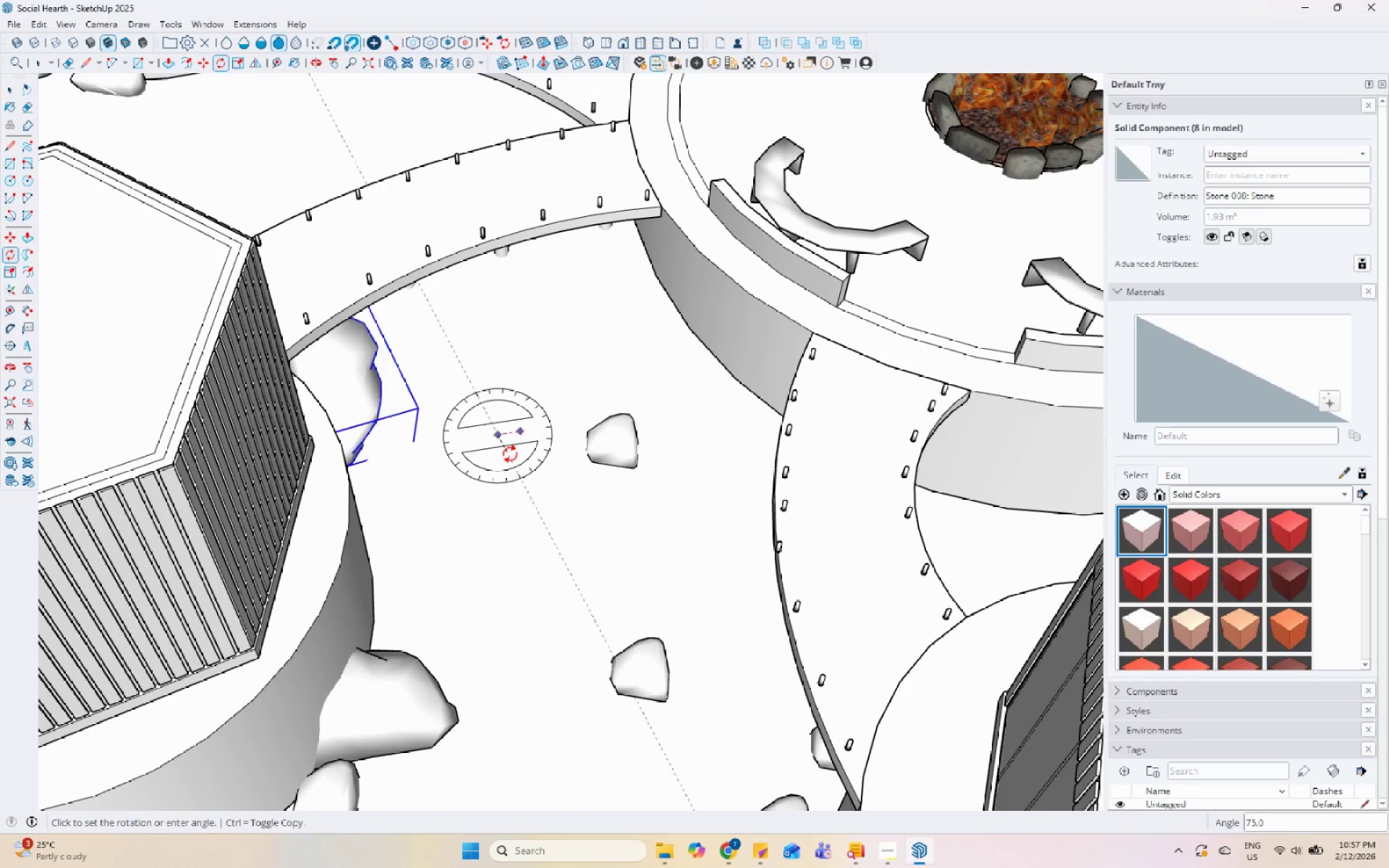 
key(Space)
 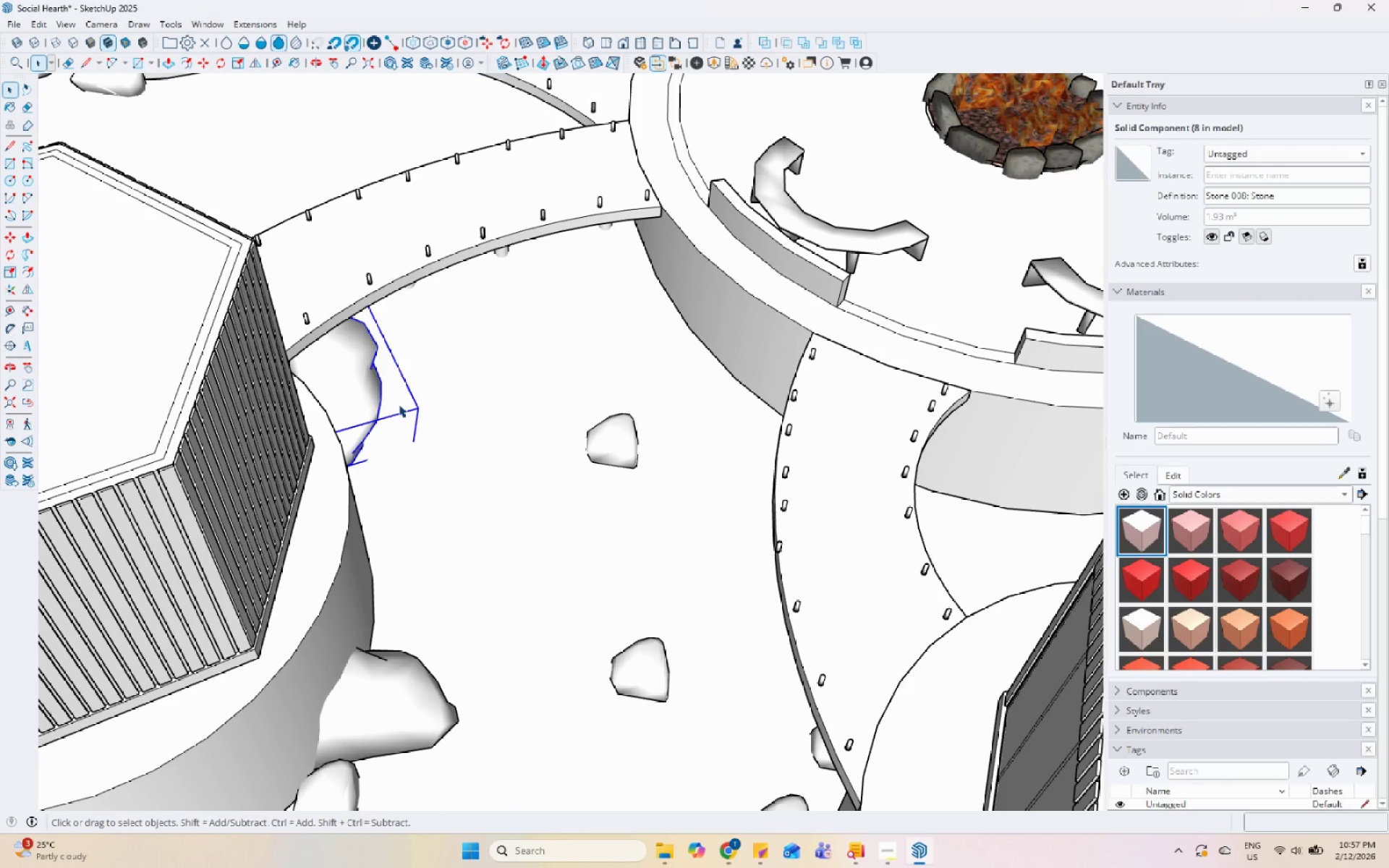 
key(M)
 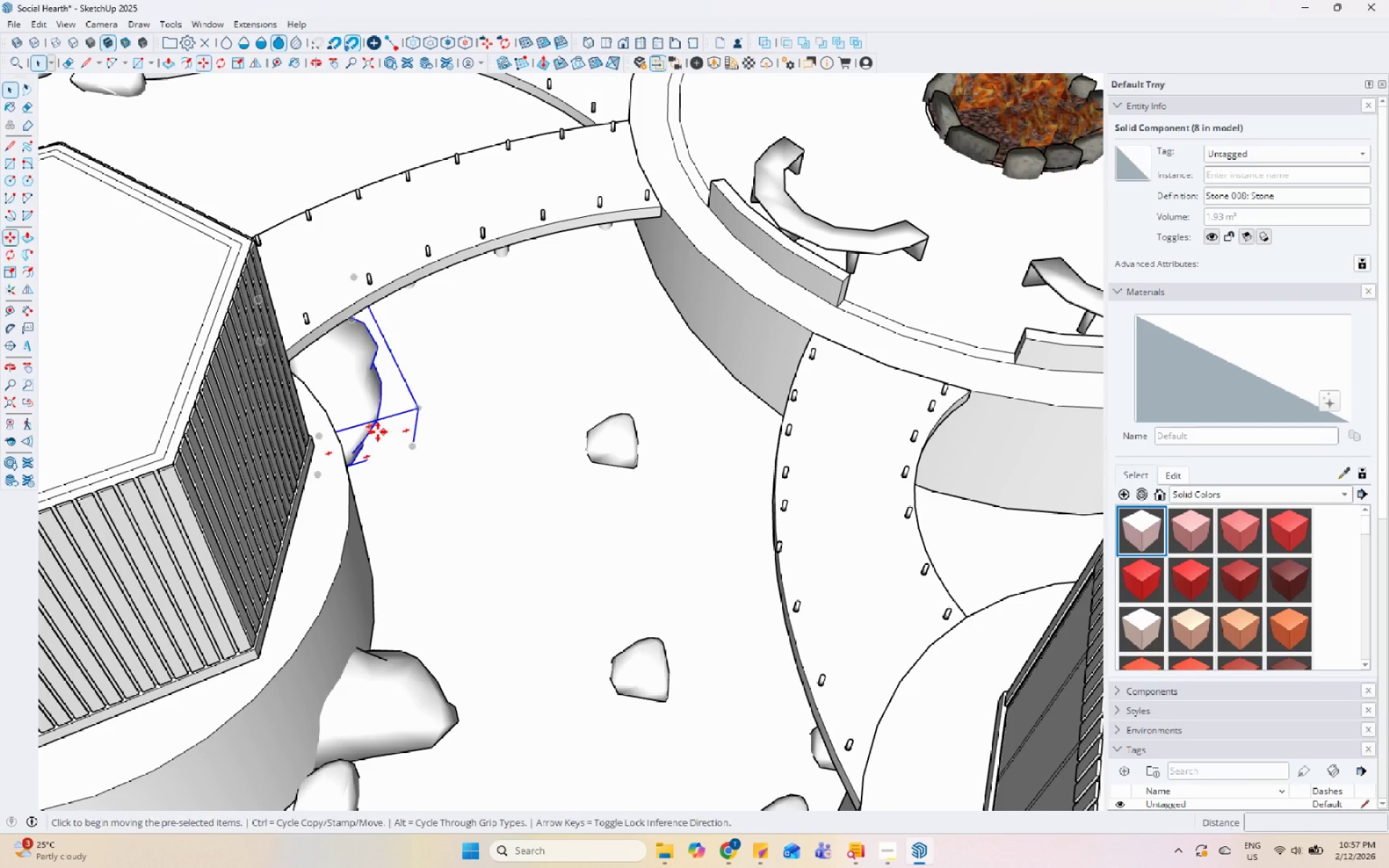 
left_click_drag(start_coordinate=[376, 432], to_coordinate=[381, 436])
 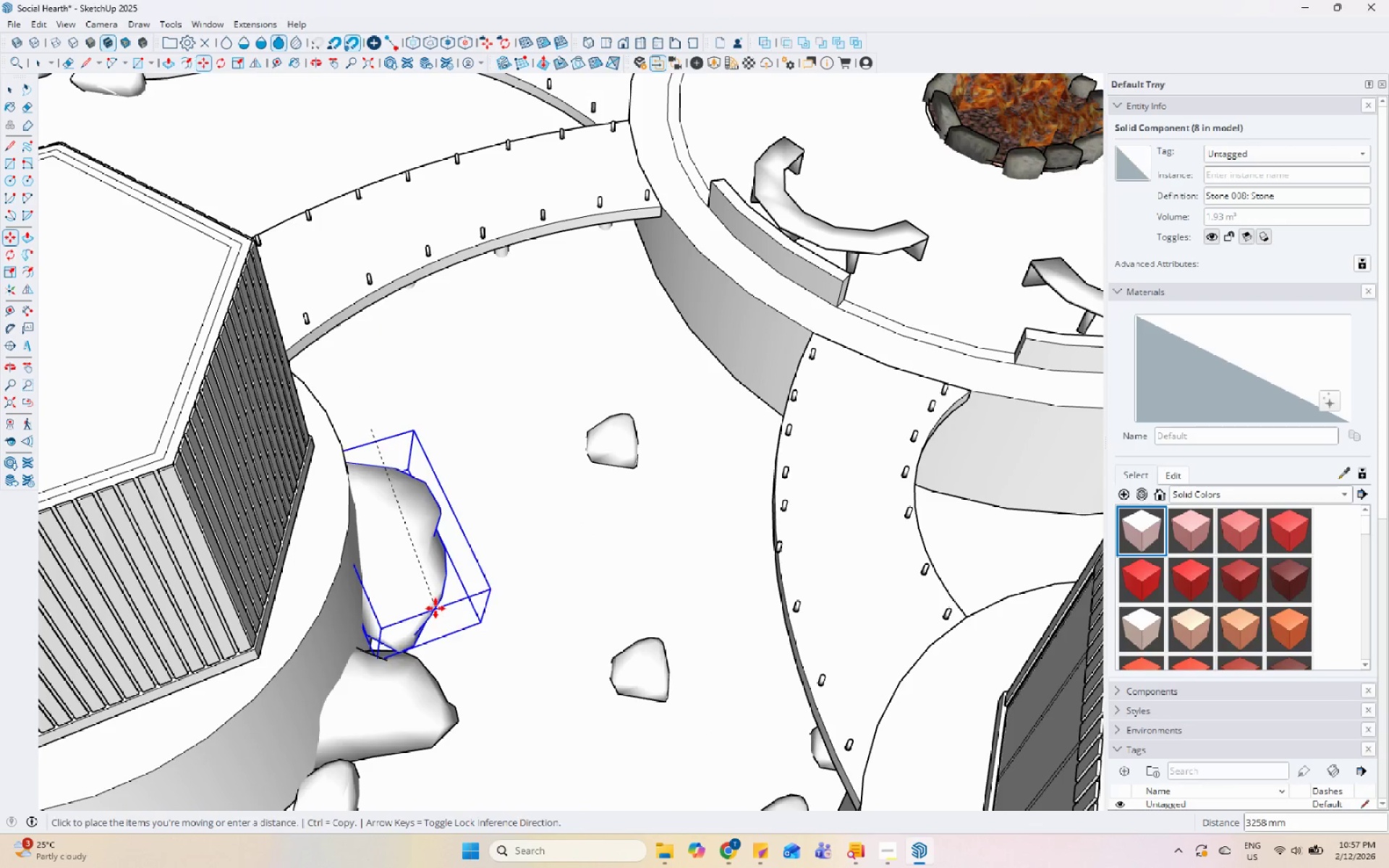 
key(Space)
 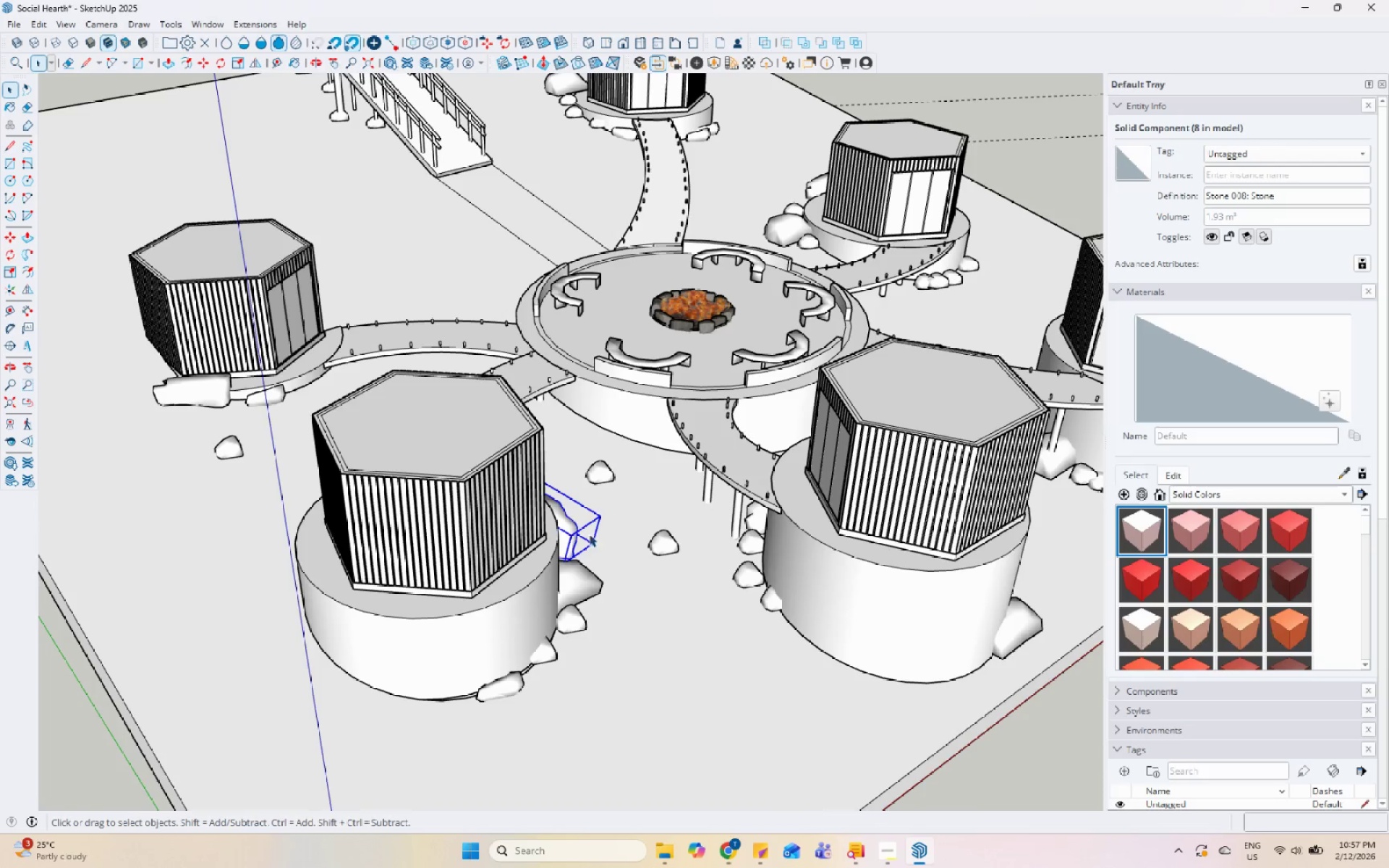 
left_click([592, 600])
 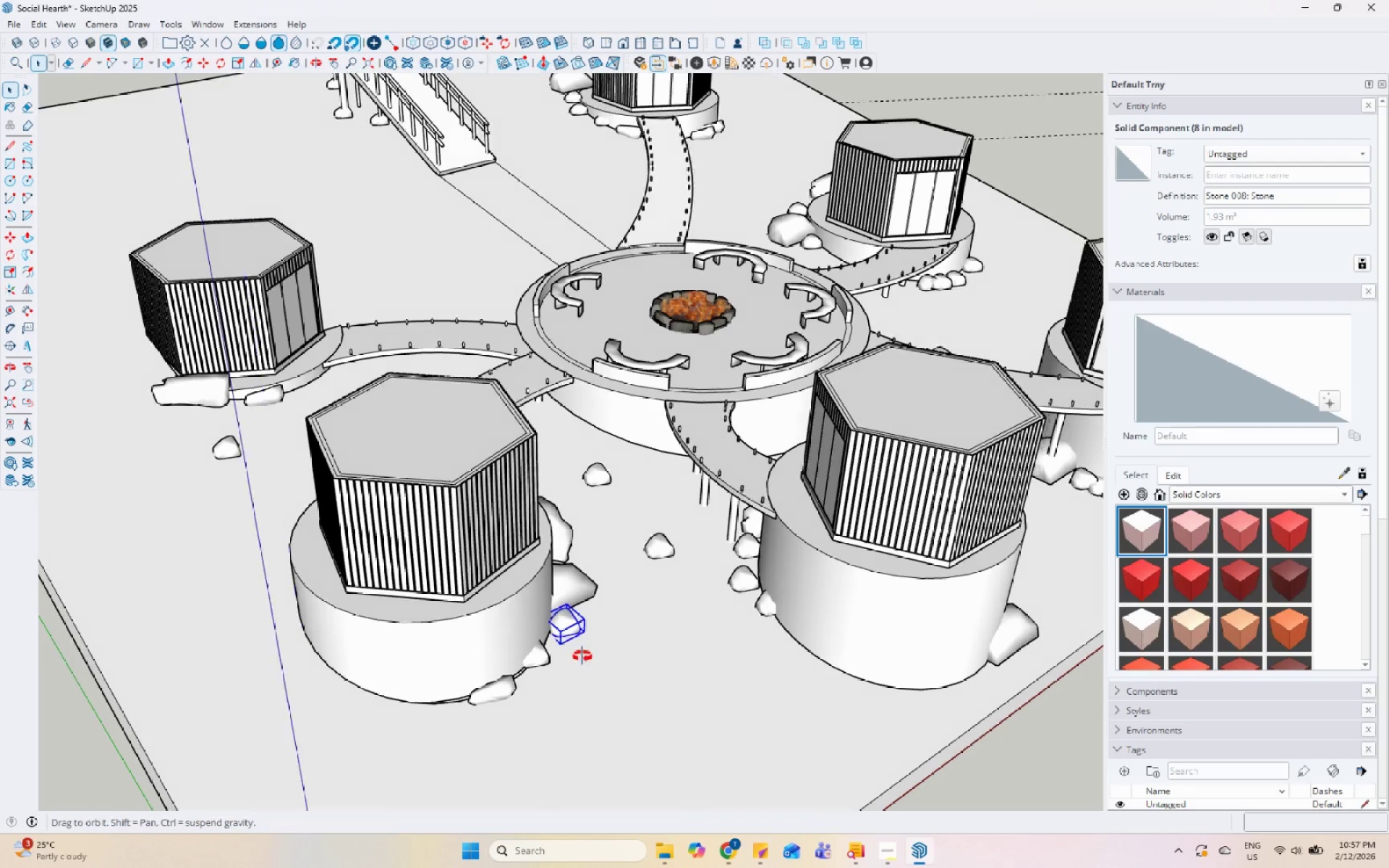 
scroll: coordinate [616, 514], scroll_direction: down, amount: 9.0
 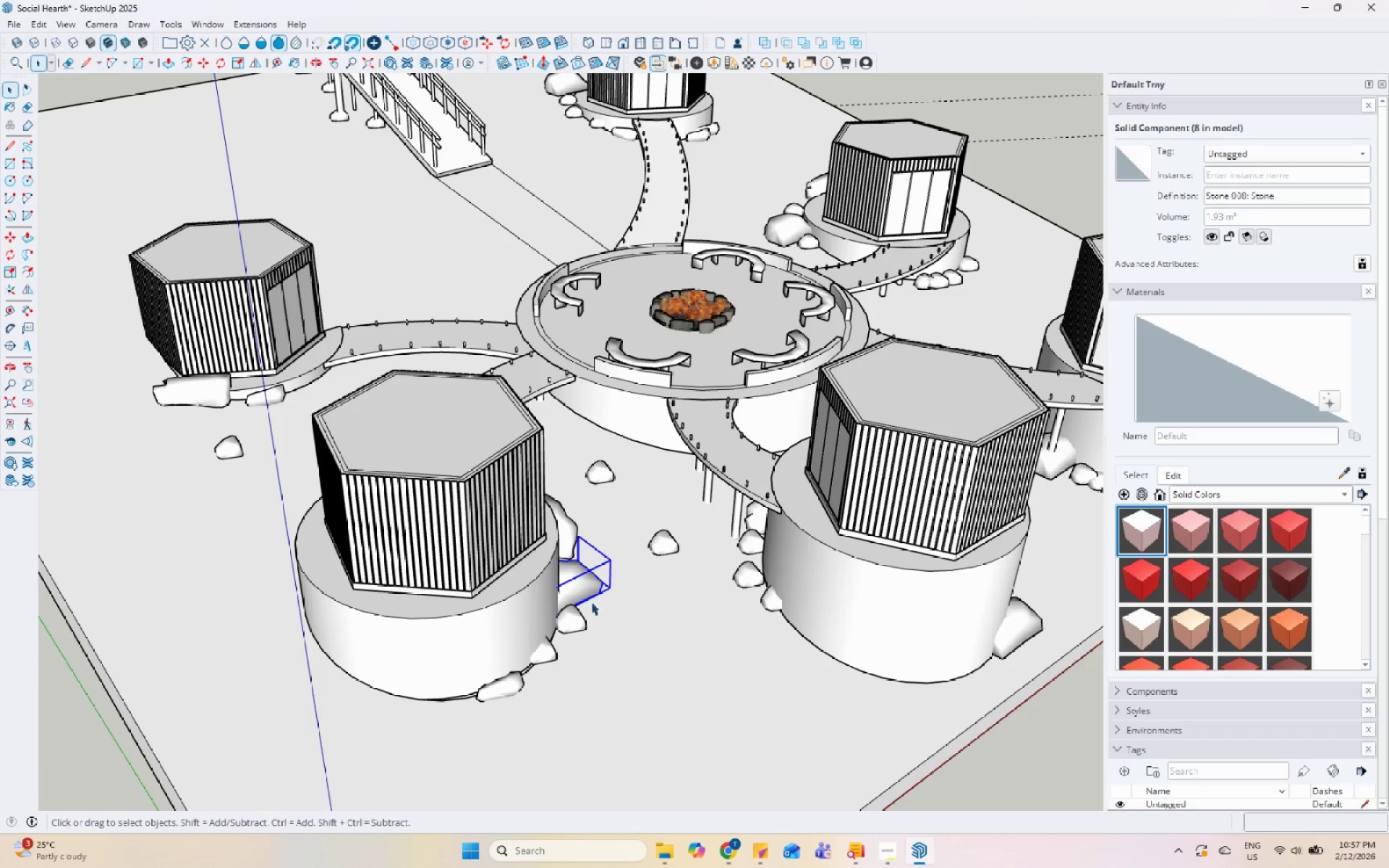 
left_click([941, 509])
 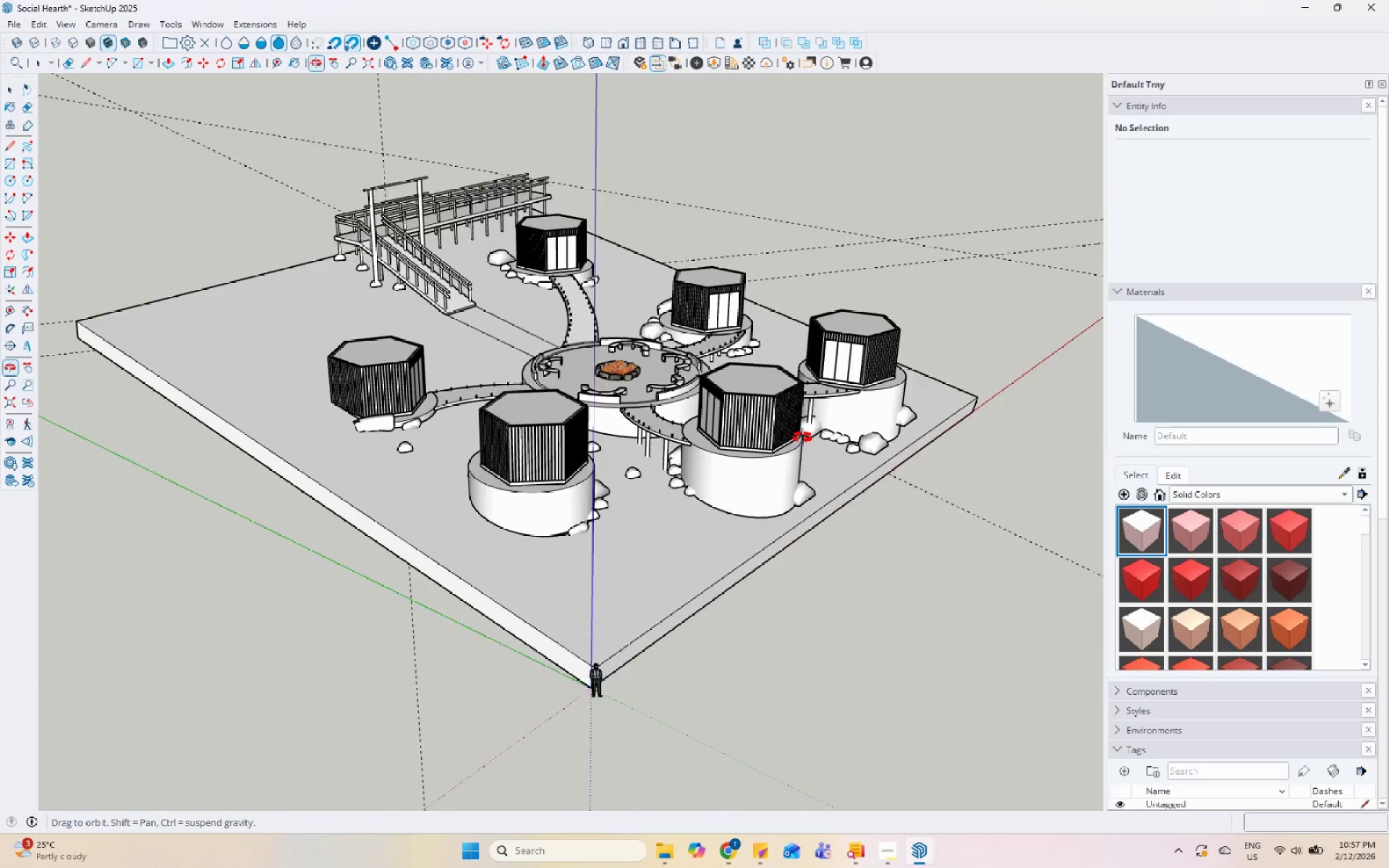 
scroll: coordinate [846, 453], scroll_direction: down, amount: 7.0
 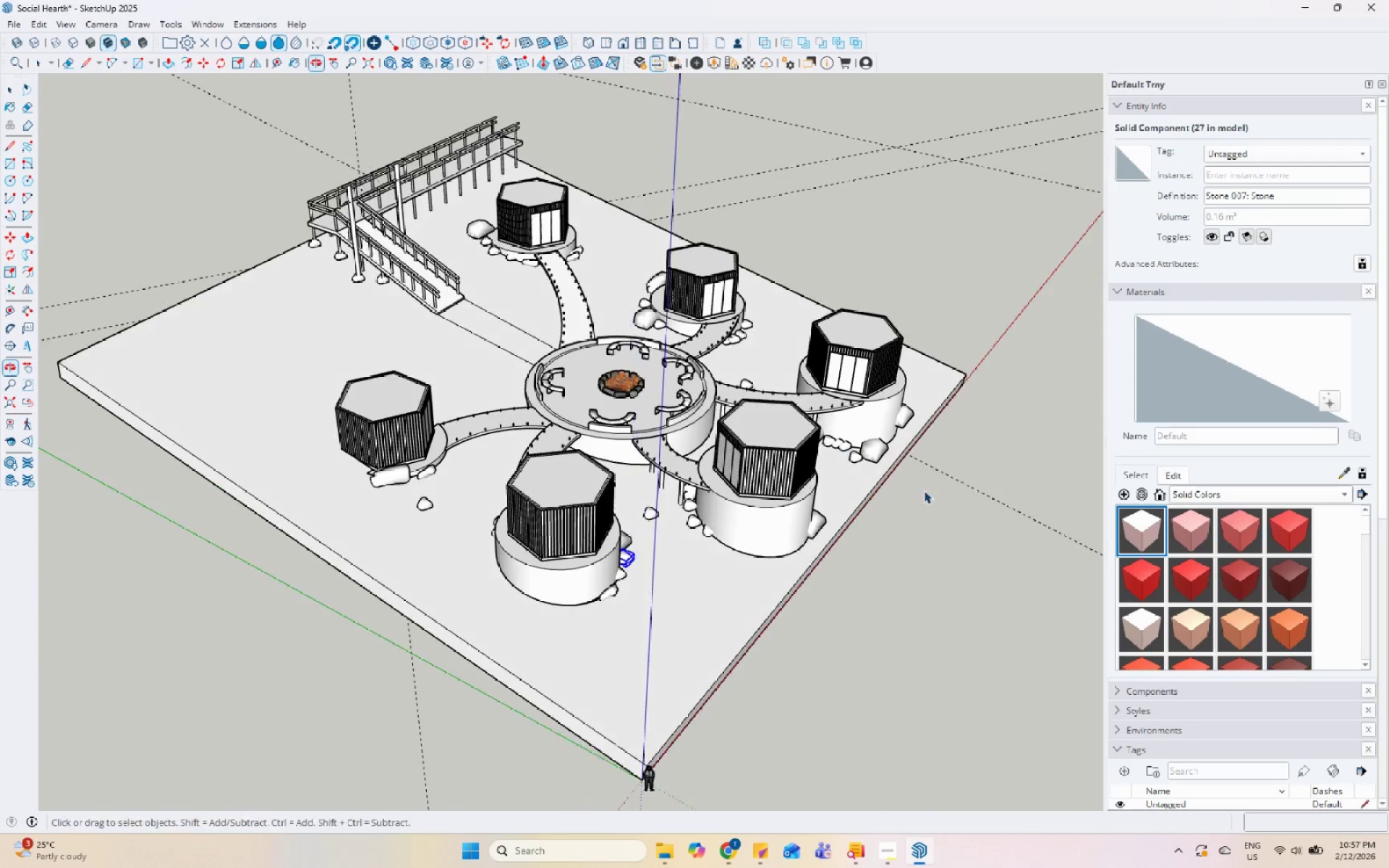 
scroll: coordinate [545, 501], scroll_direction: up, amount: 5.0
 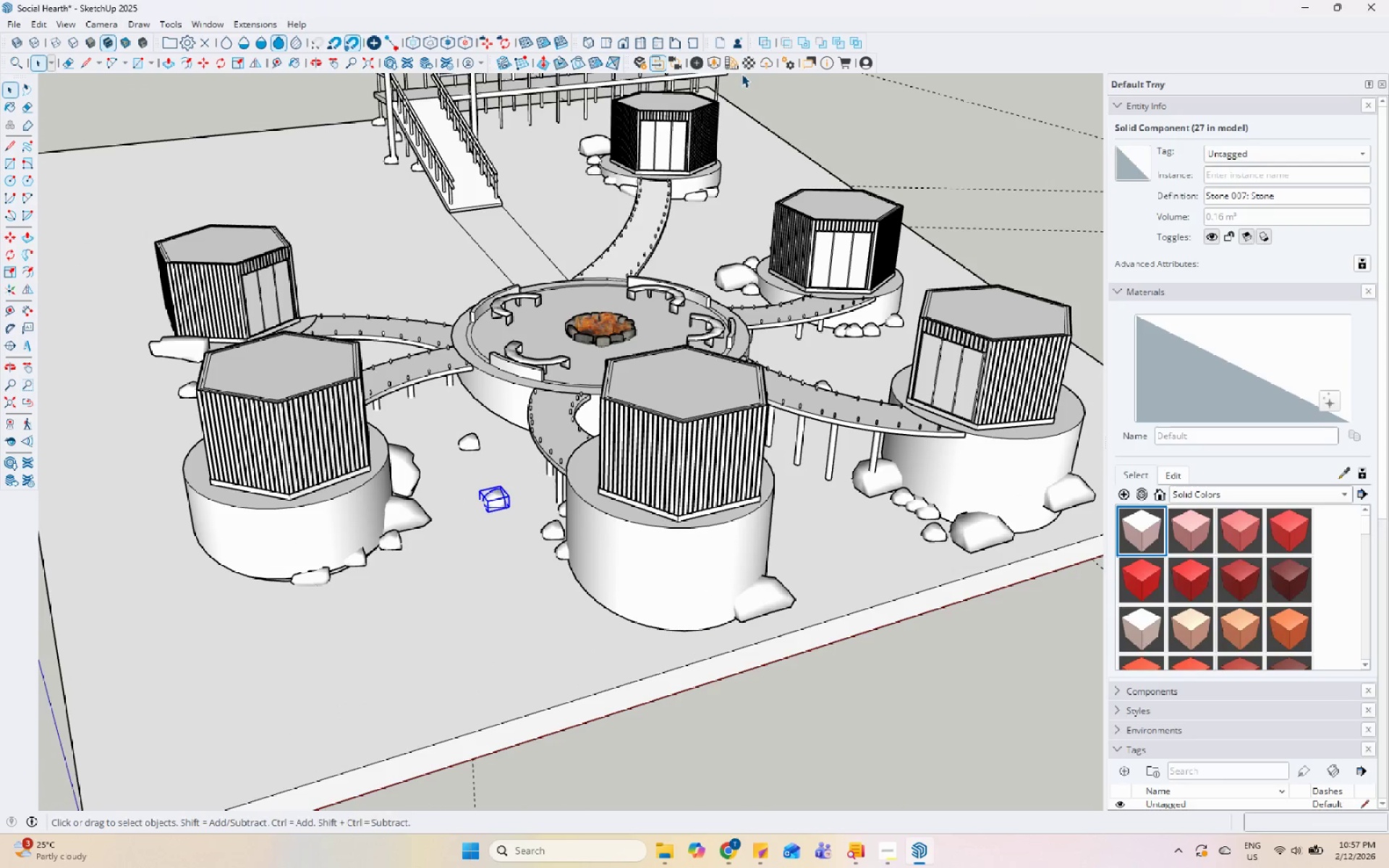 
left_click([719, 62])
 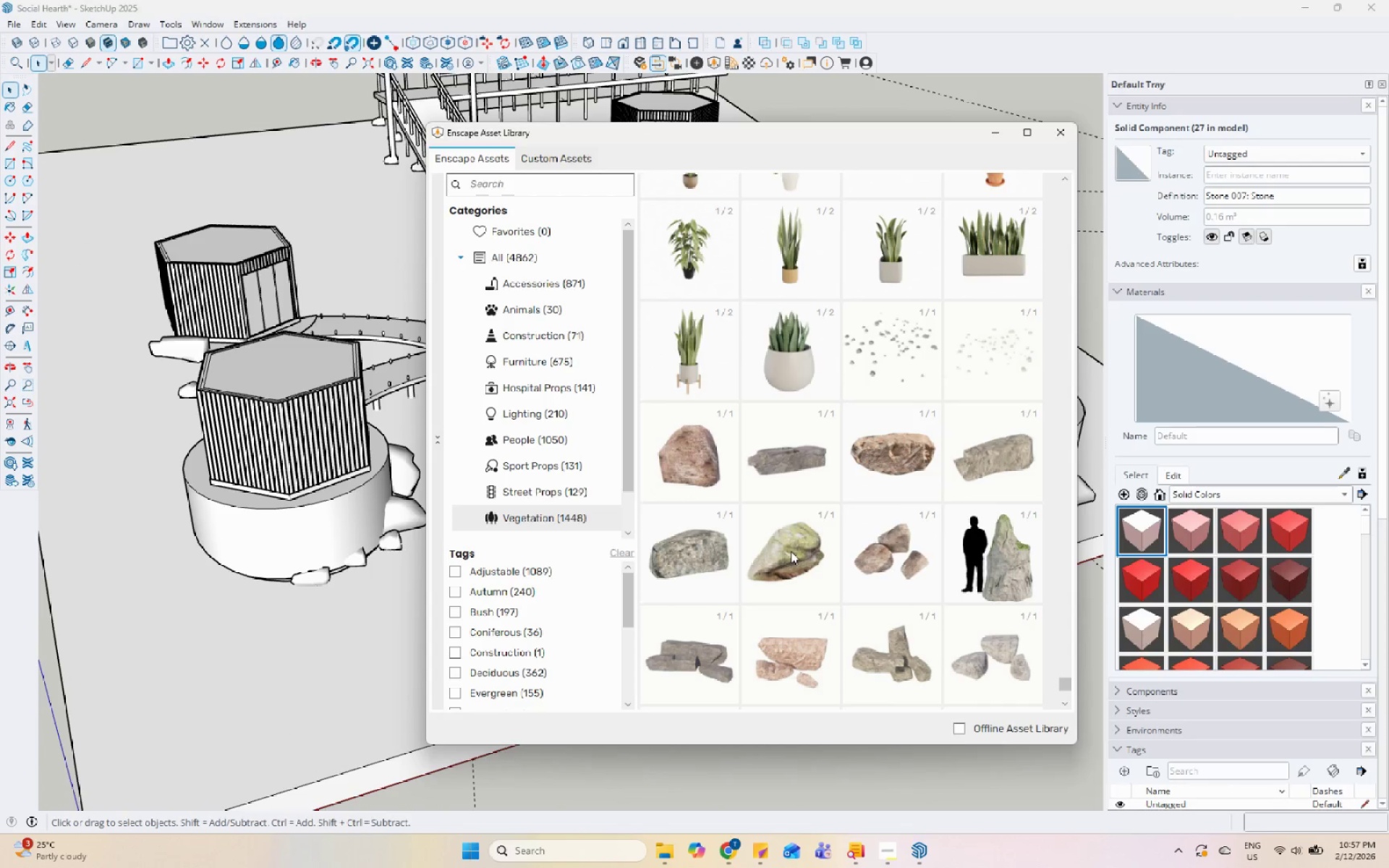 
double_click([794, 550])
 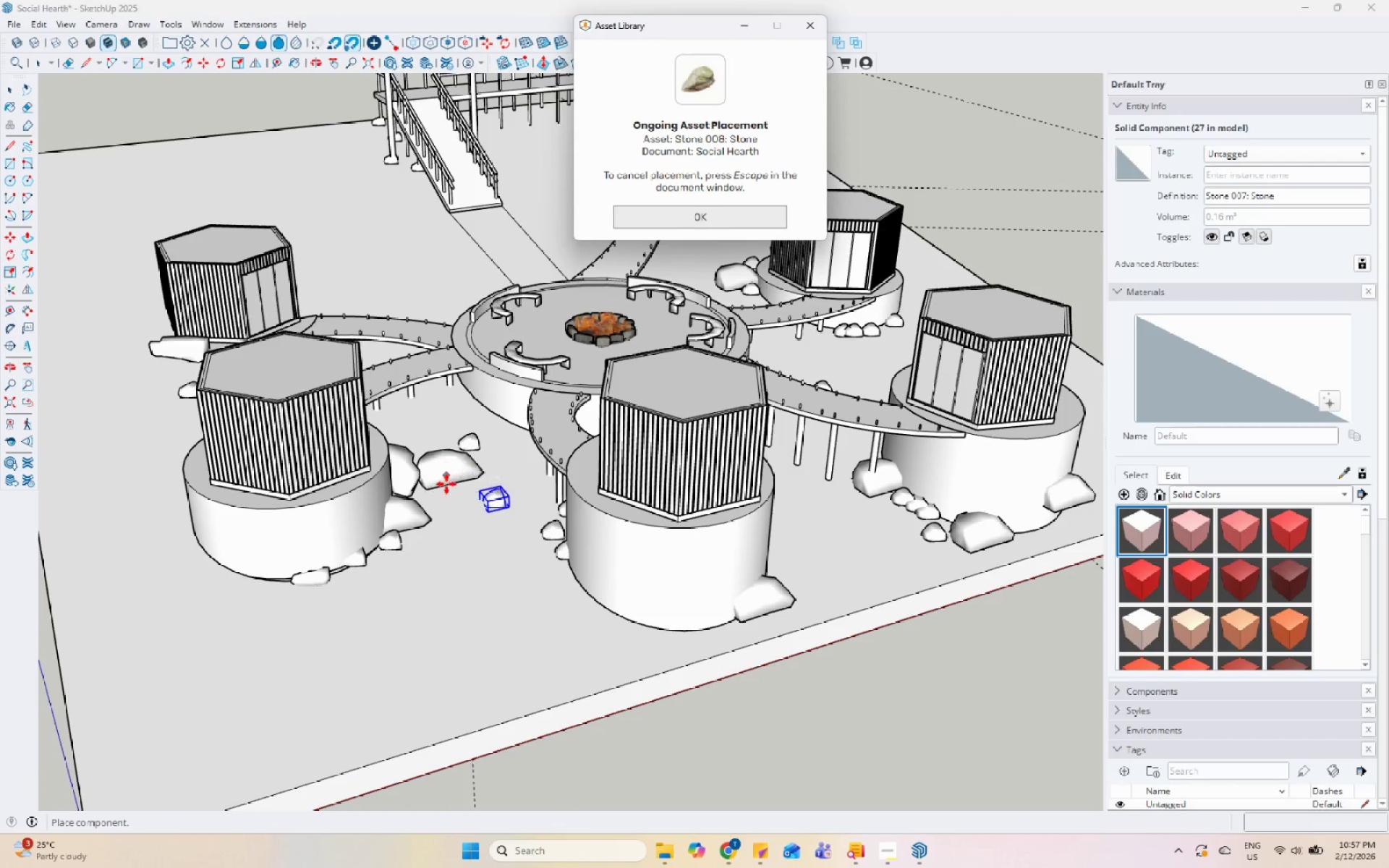 
left_click([462, 482])
 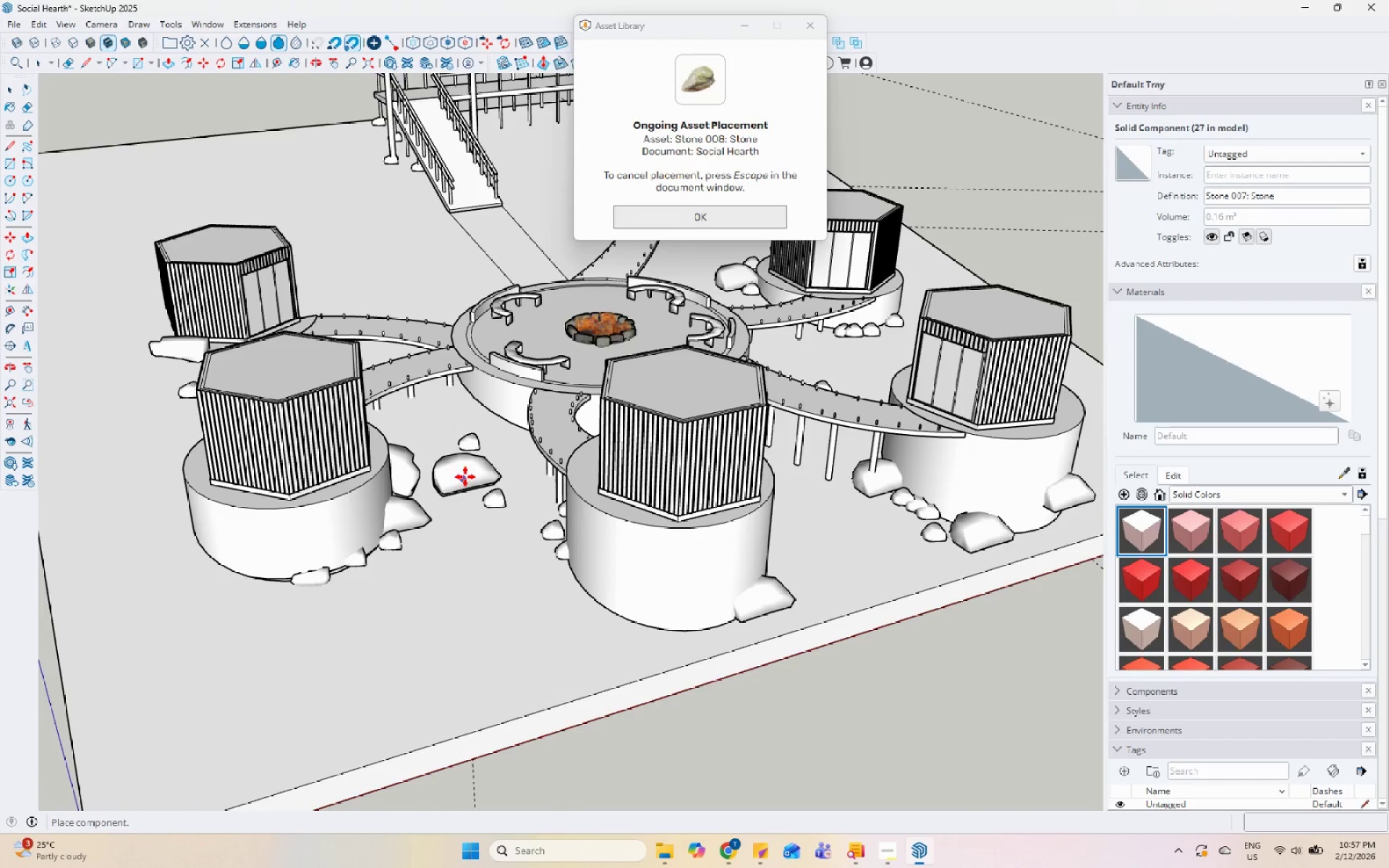 
left_click([474, 347])
 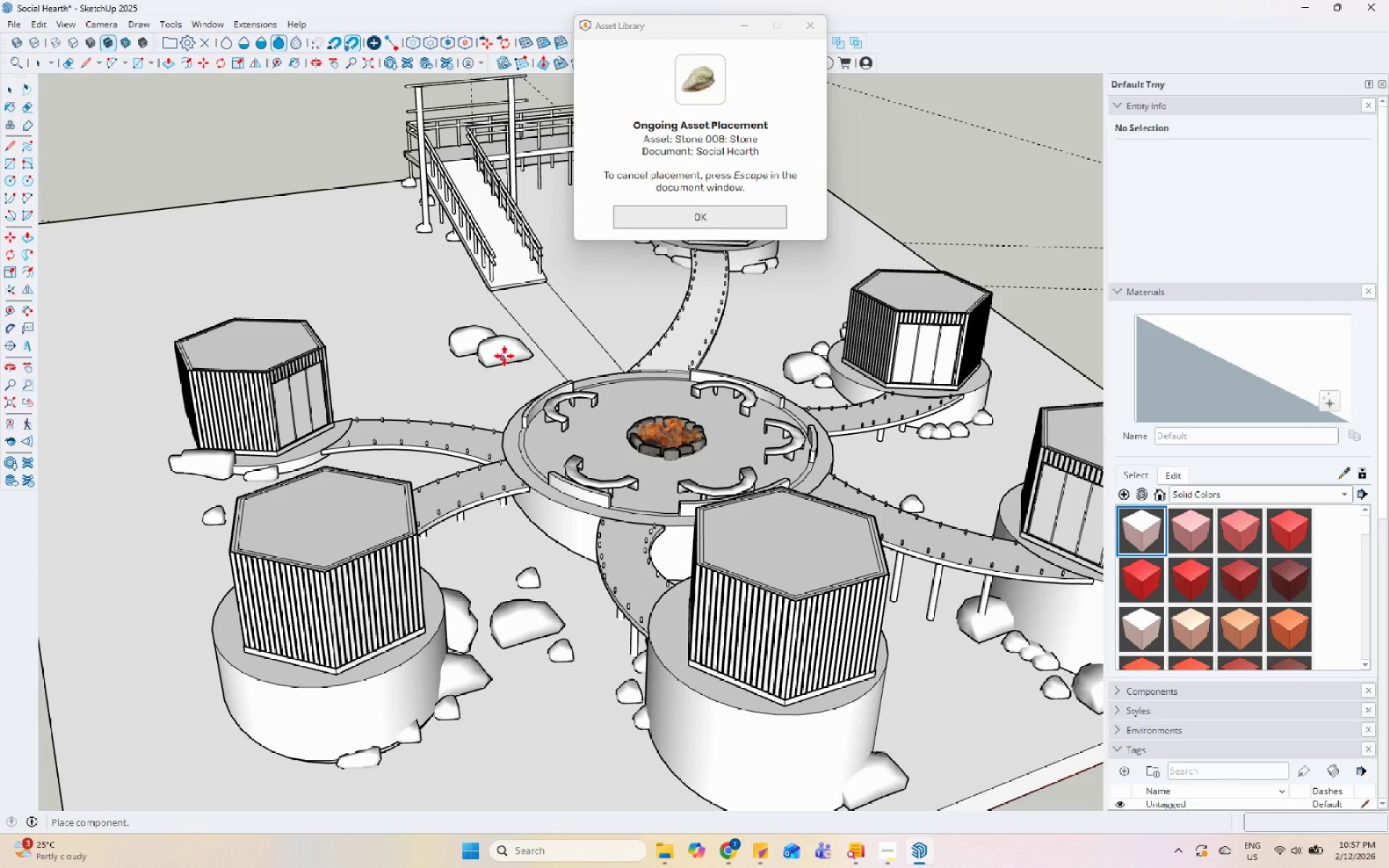 
scroll: coordinate [439, 352], scroll_direction: down, amount: 1.0
 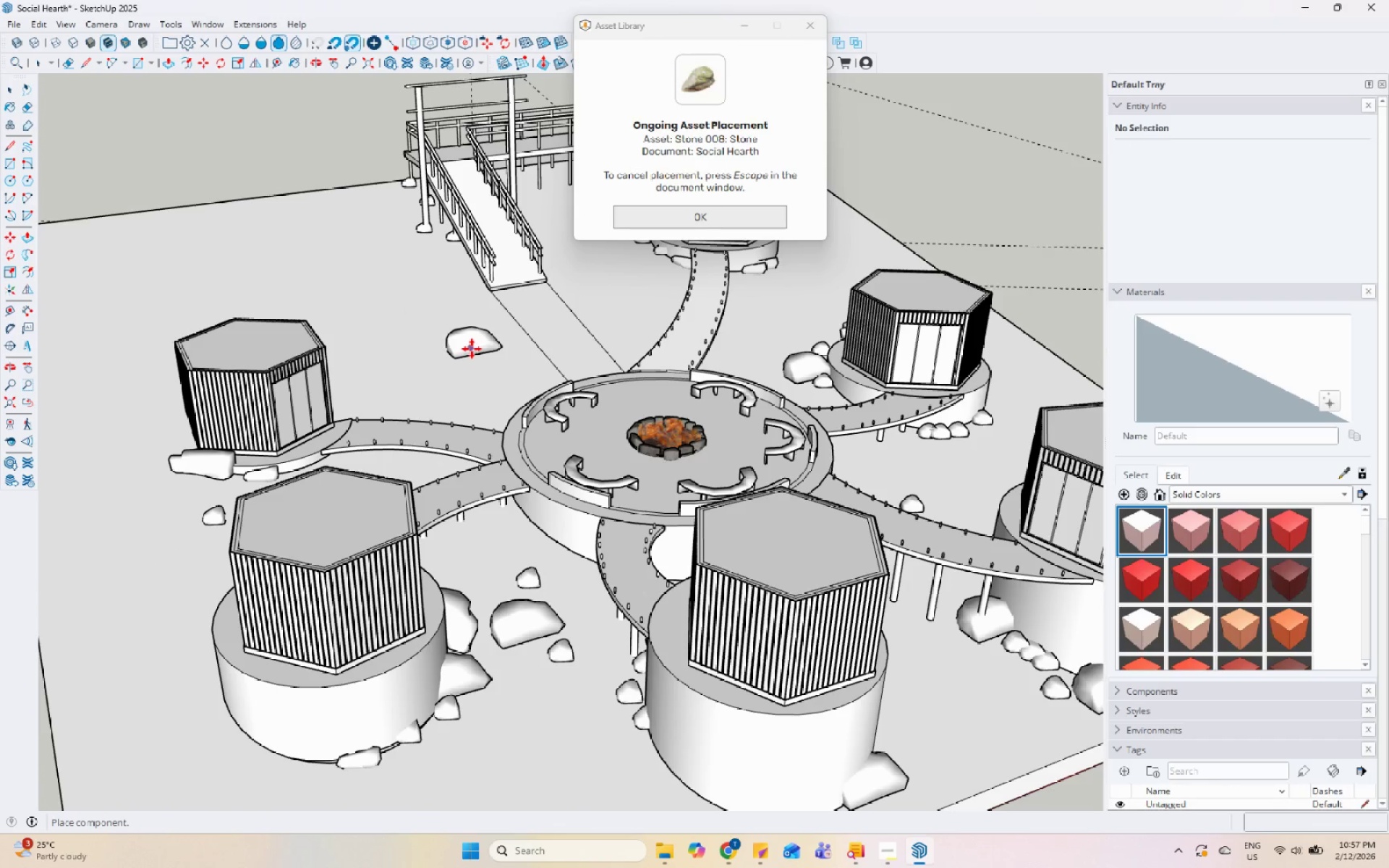 
left_click([508, 353])
 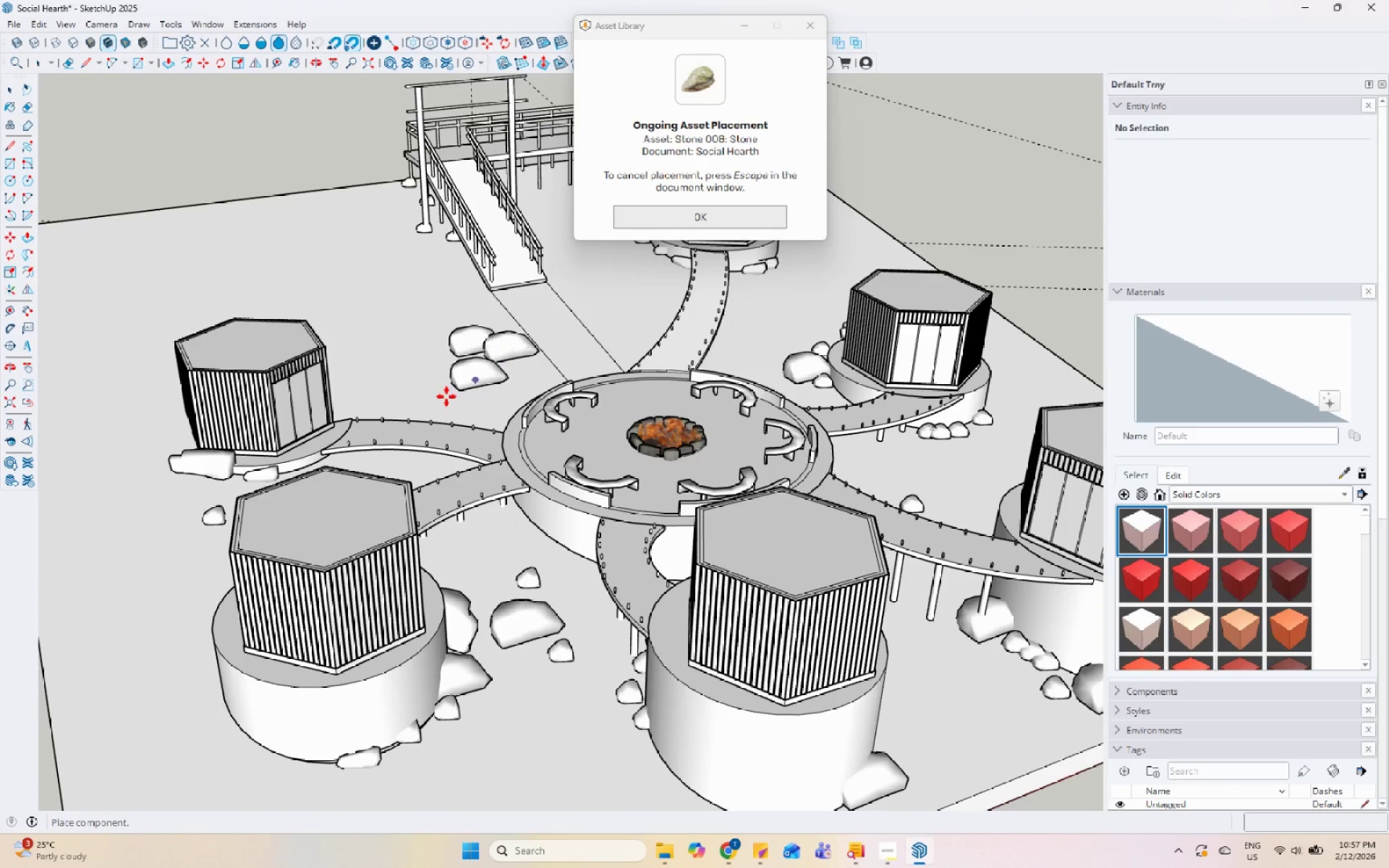 
scroll: coordinate [507, 342], scroll_direction: down, amount: 1.0
 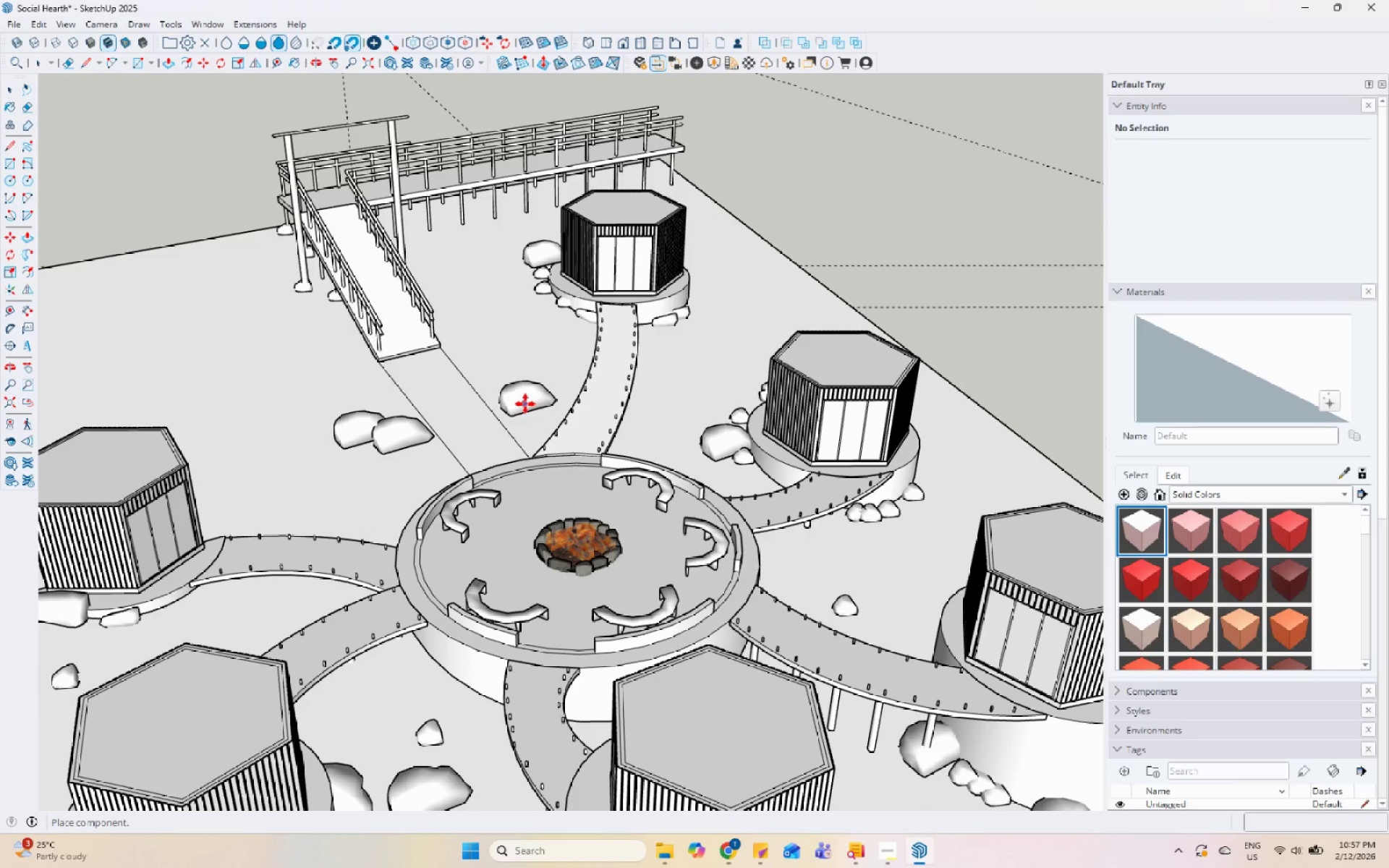 
left_click([530, 402])
 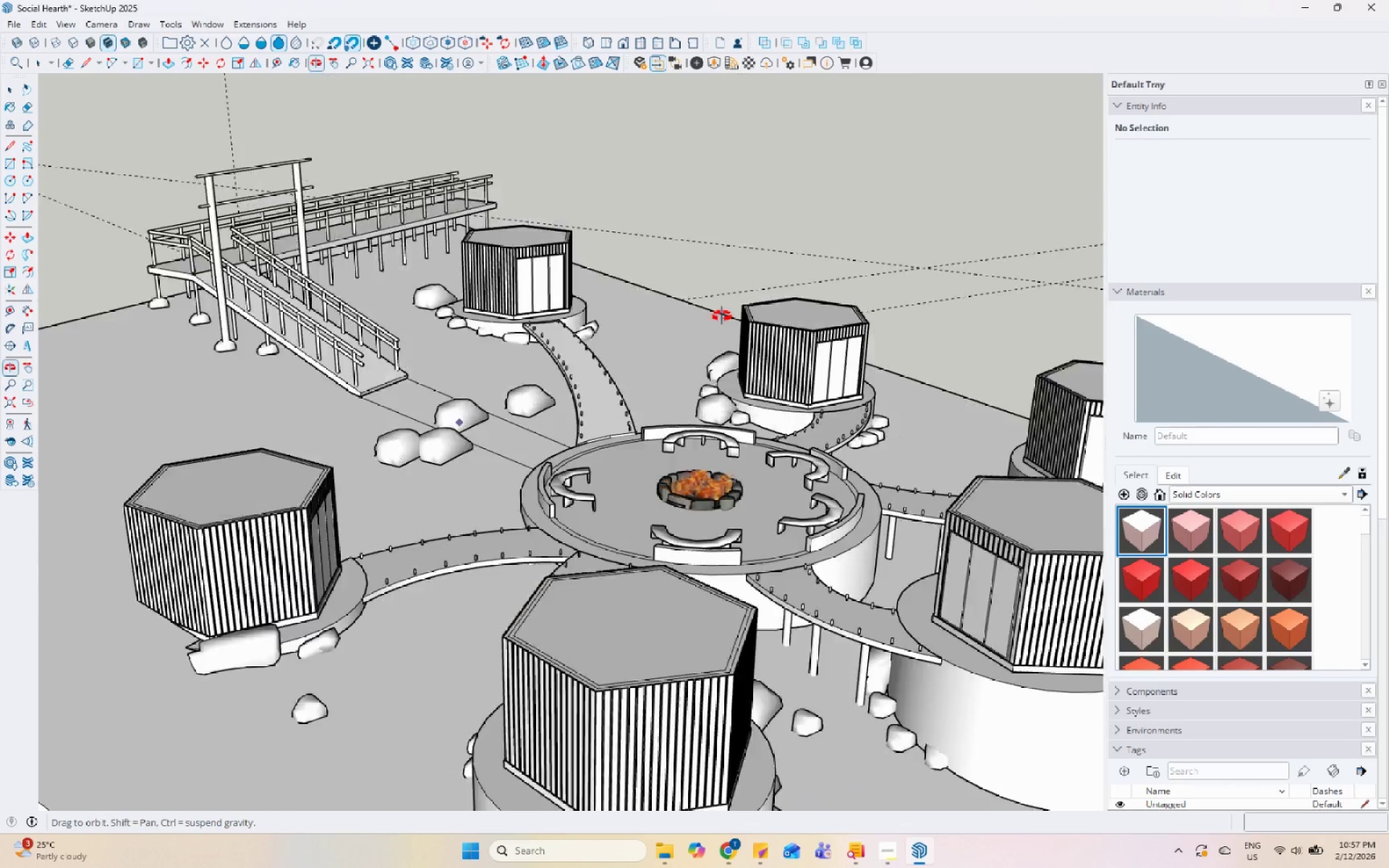 
scroll: coordinate [290, 412], scroll_direction: up, amount: 5.0
 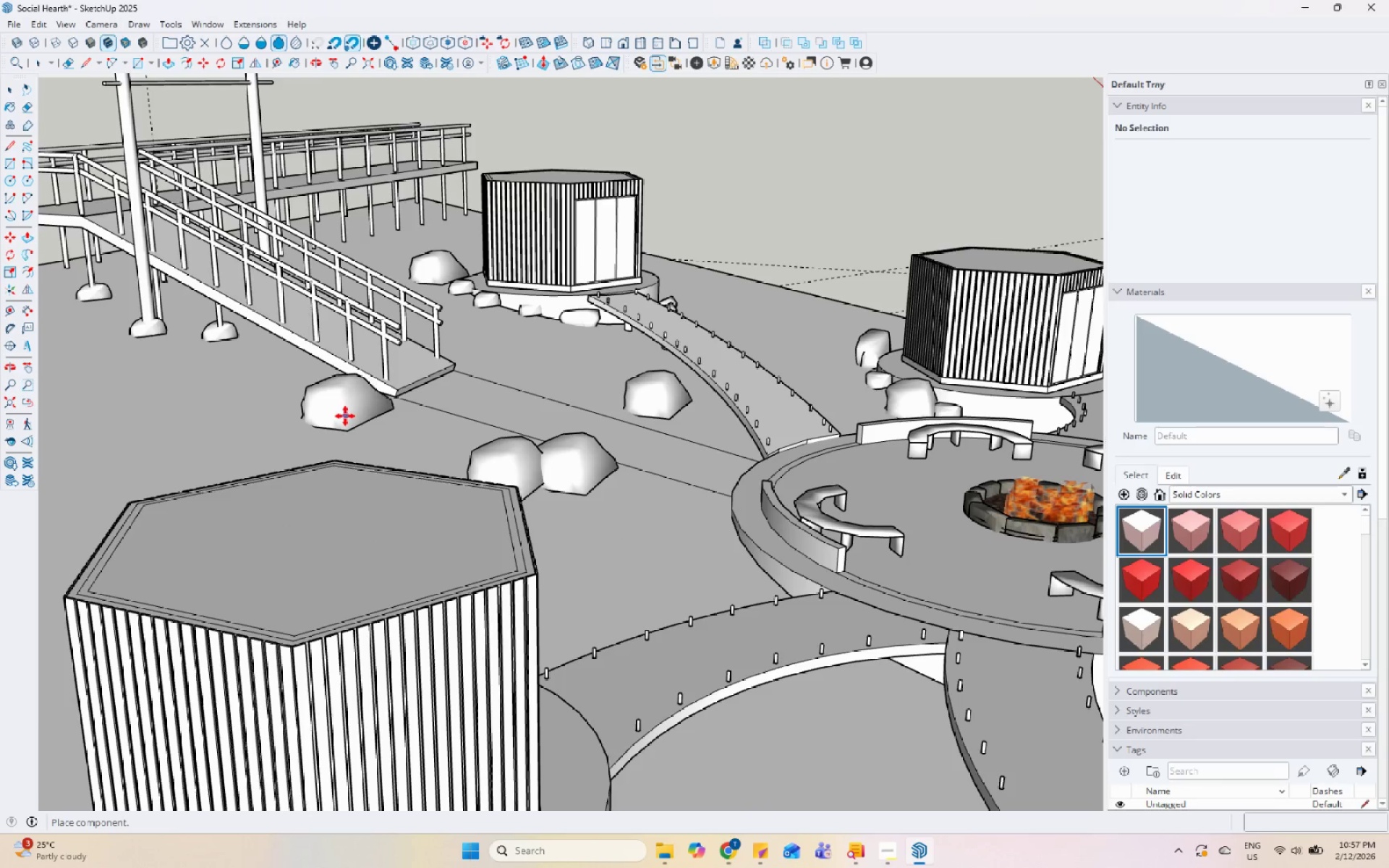 
left_click([336, 418])
 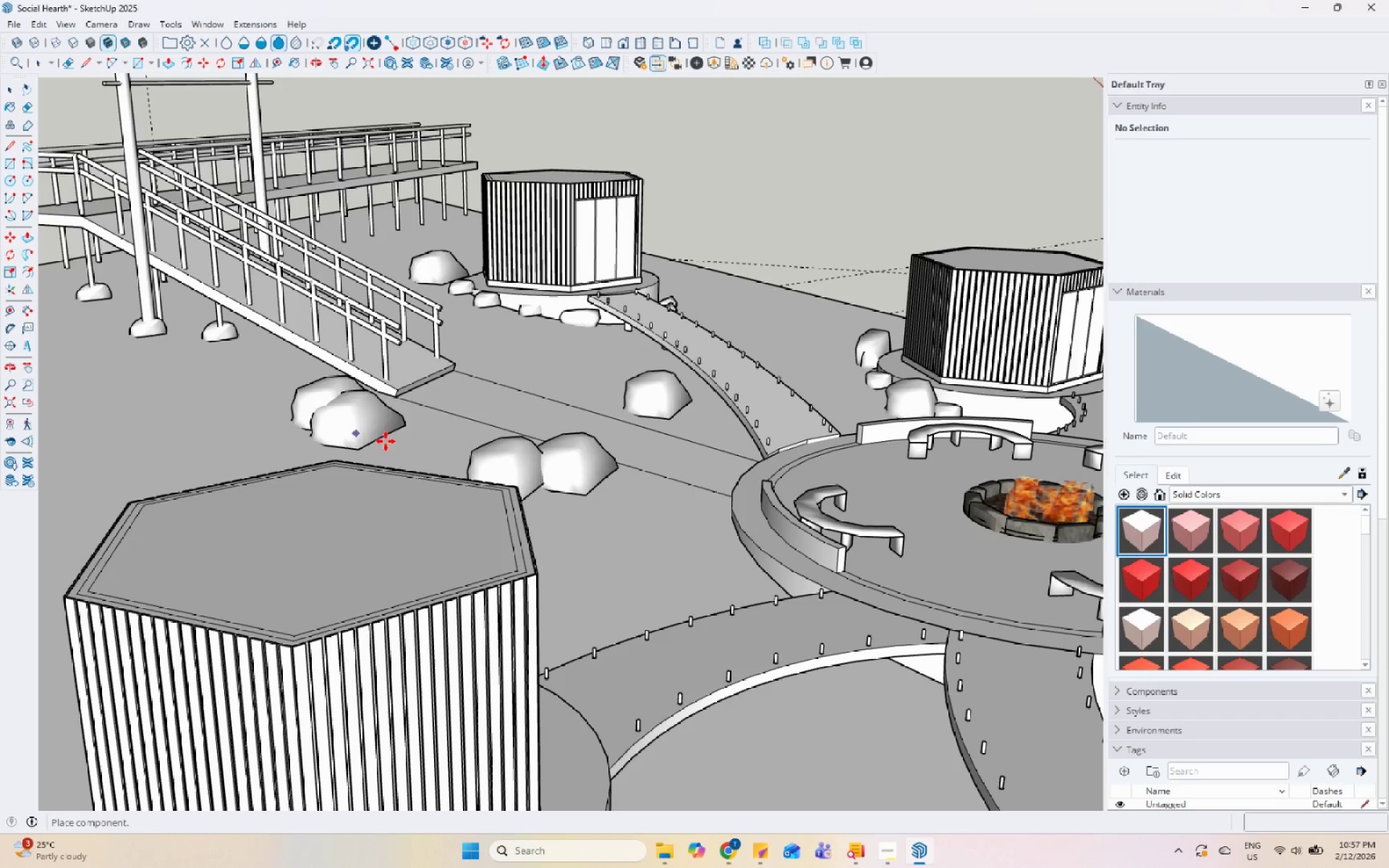 
scroll: coordinate [609, 359], scroll_direction: down, amount: 2.0
 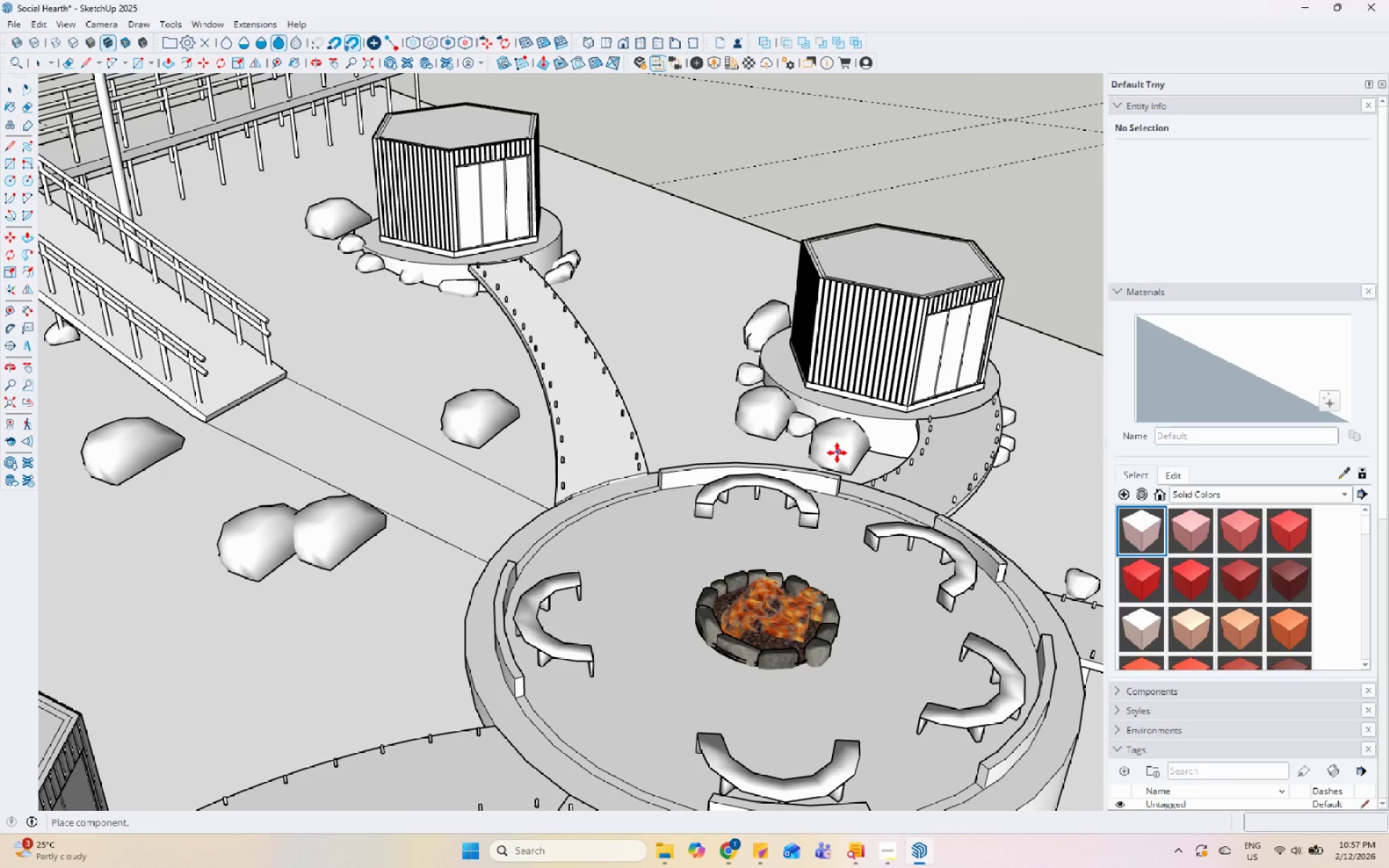 
left_click([836, 458])
 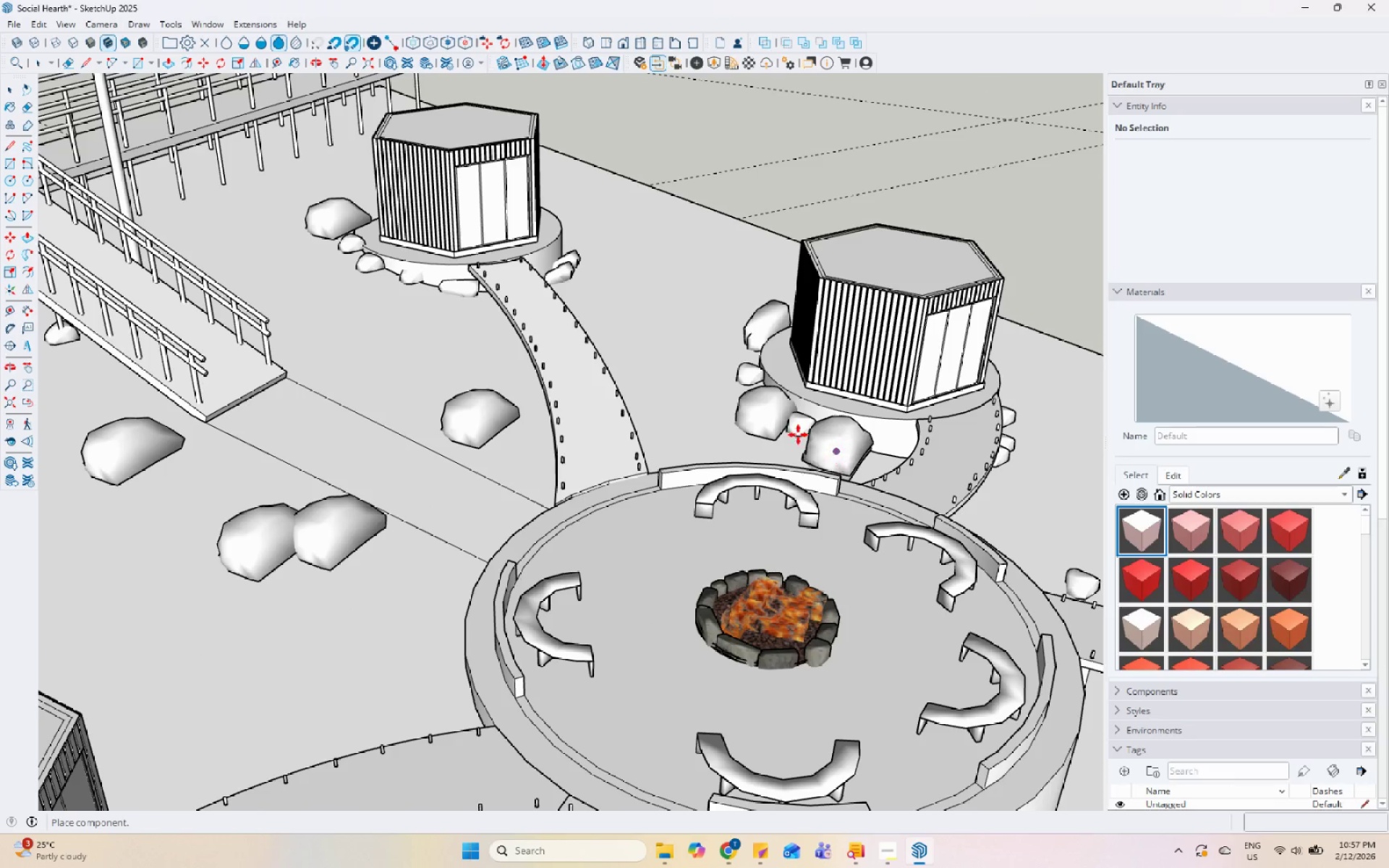 
scroll: coordinate [454, 484], scroll_direction: down, amount: 1.0
 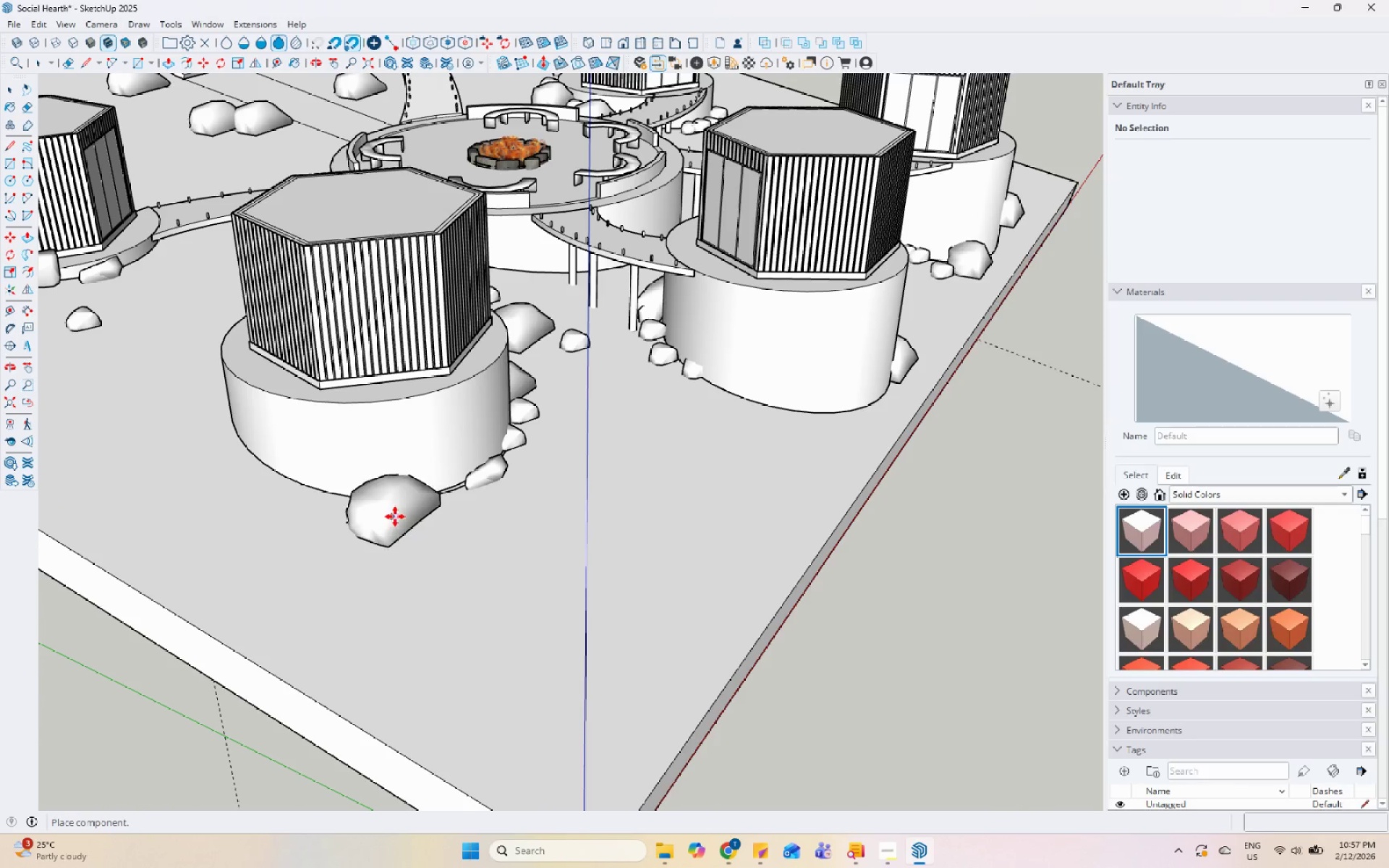 
scroll: coordinate [443, 507], scroll_direction: up, amount: 3.0
 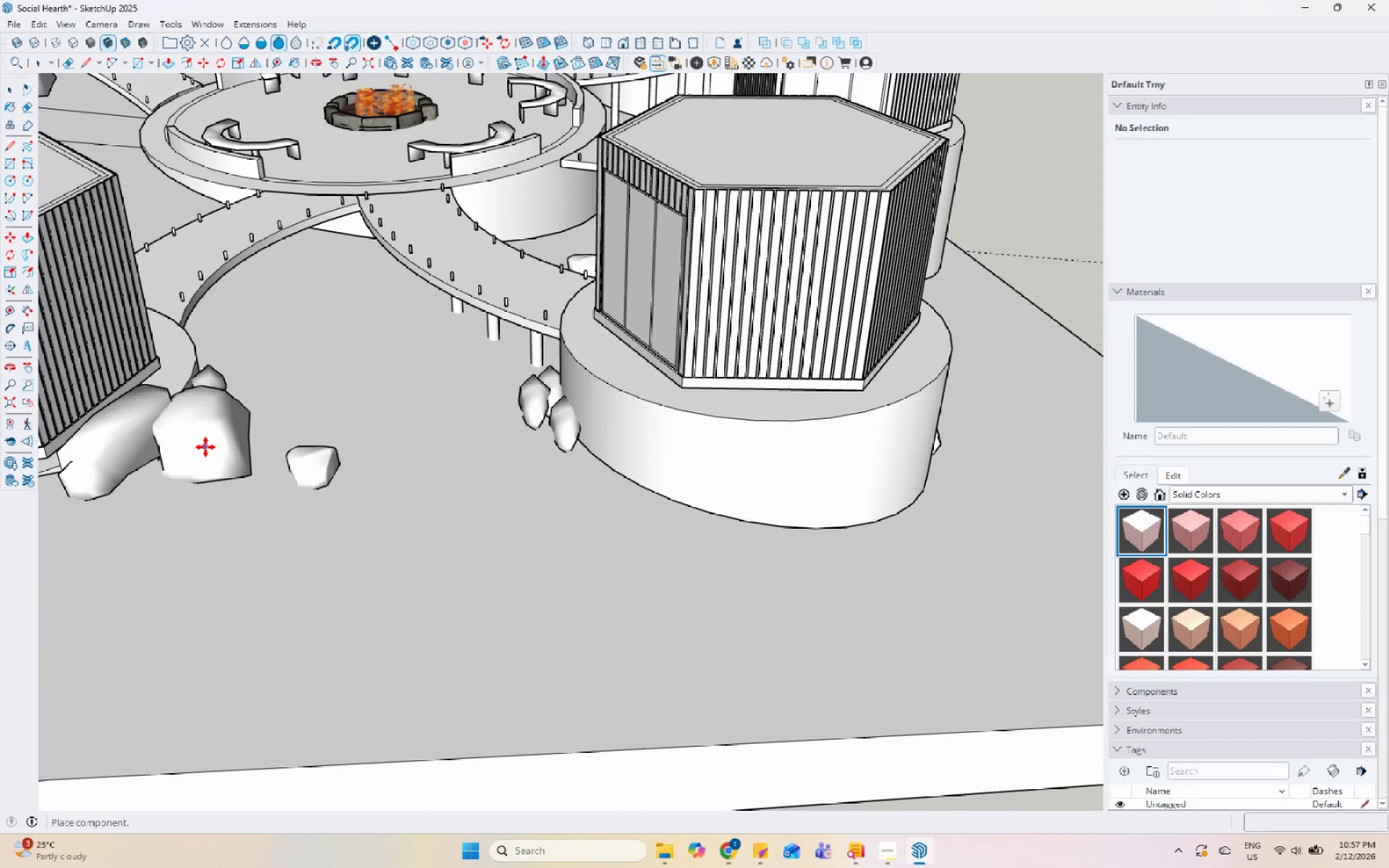 
scroll: coordinate [145, 460], scroll_direction: down, amount: 4.0
 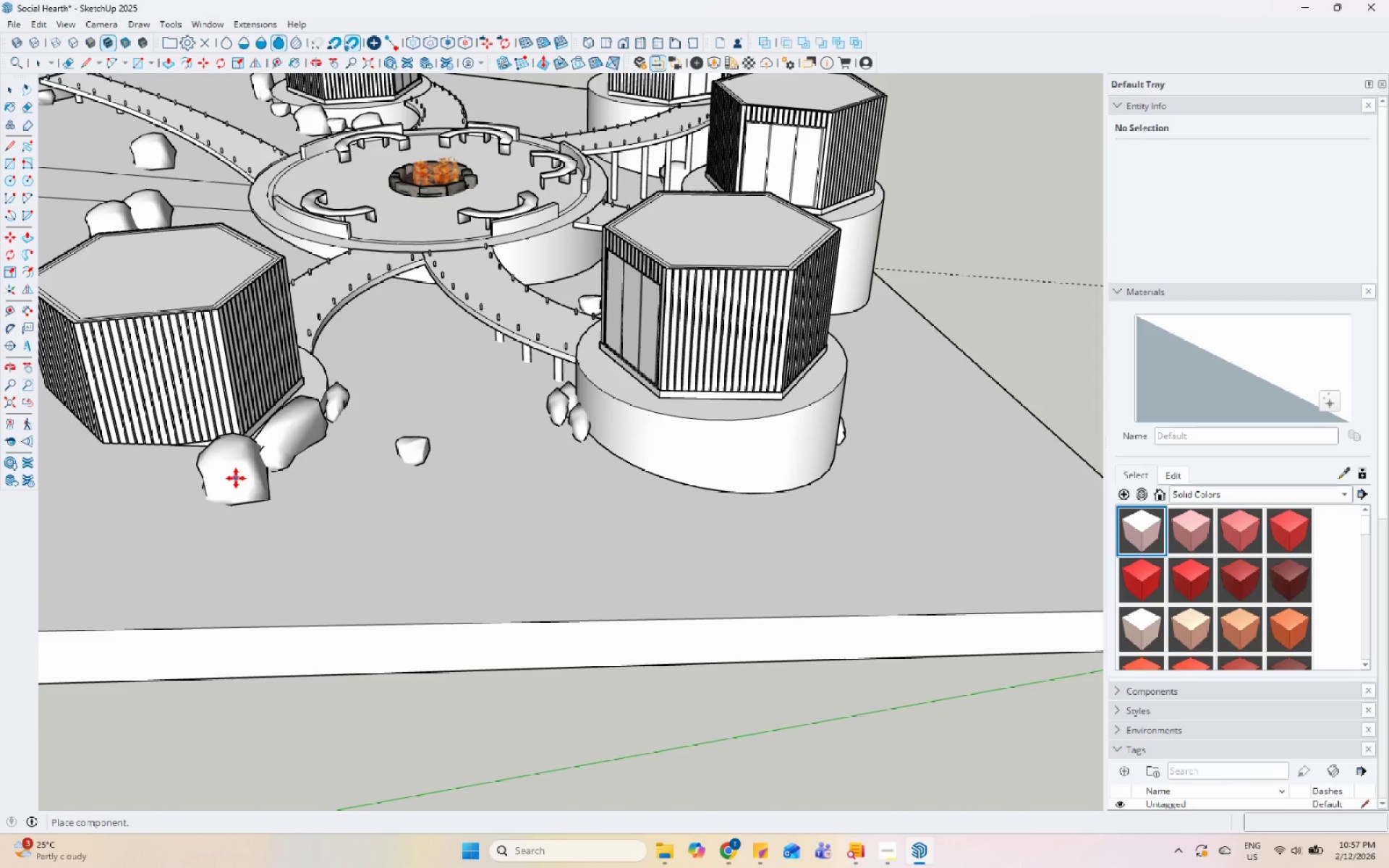 
left_click([245, 479])
 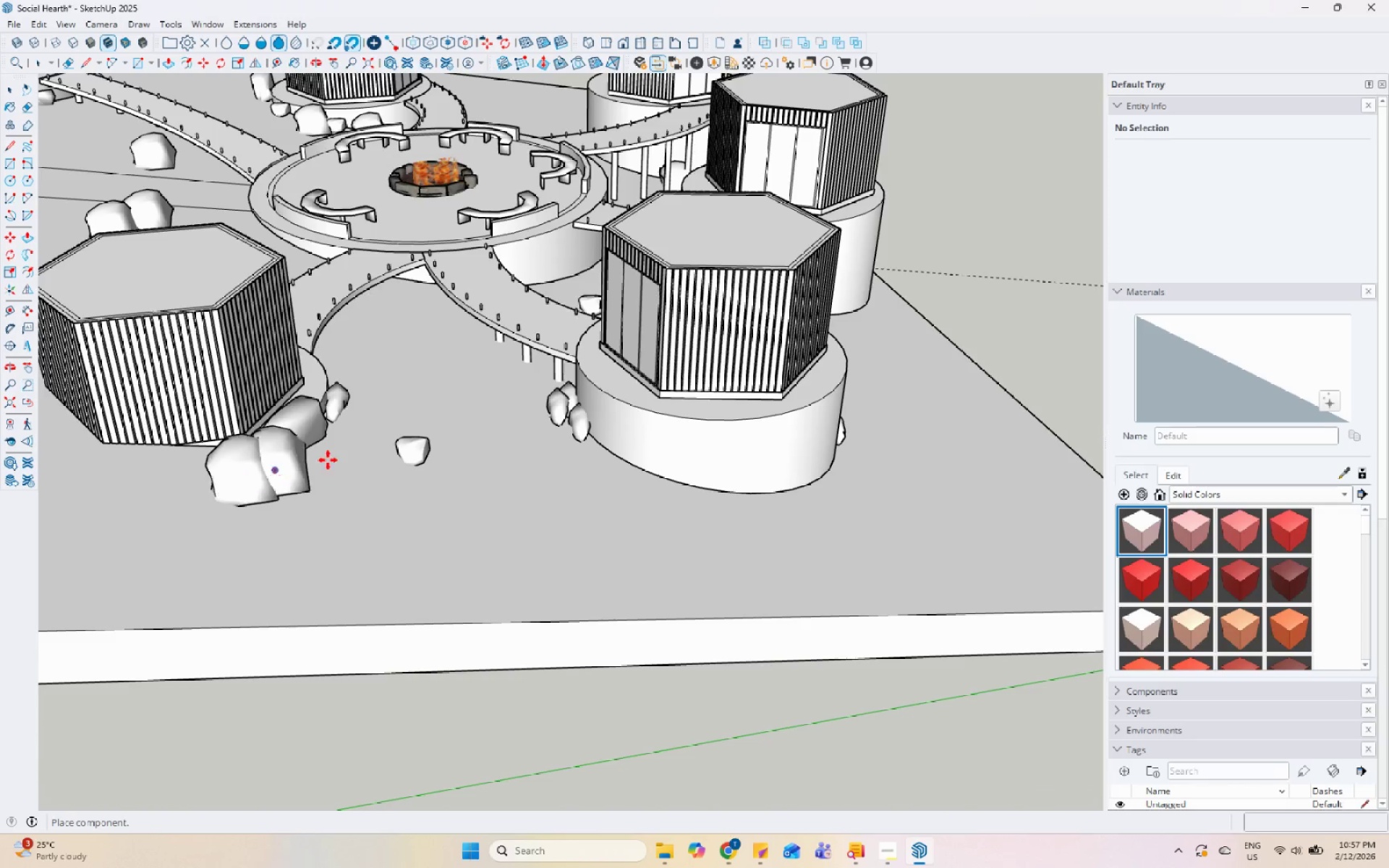 
scroll: coordinate [368, 461], scroll_direction: down, amount: 6.0
 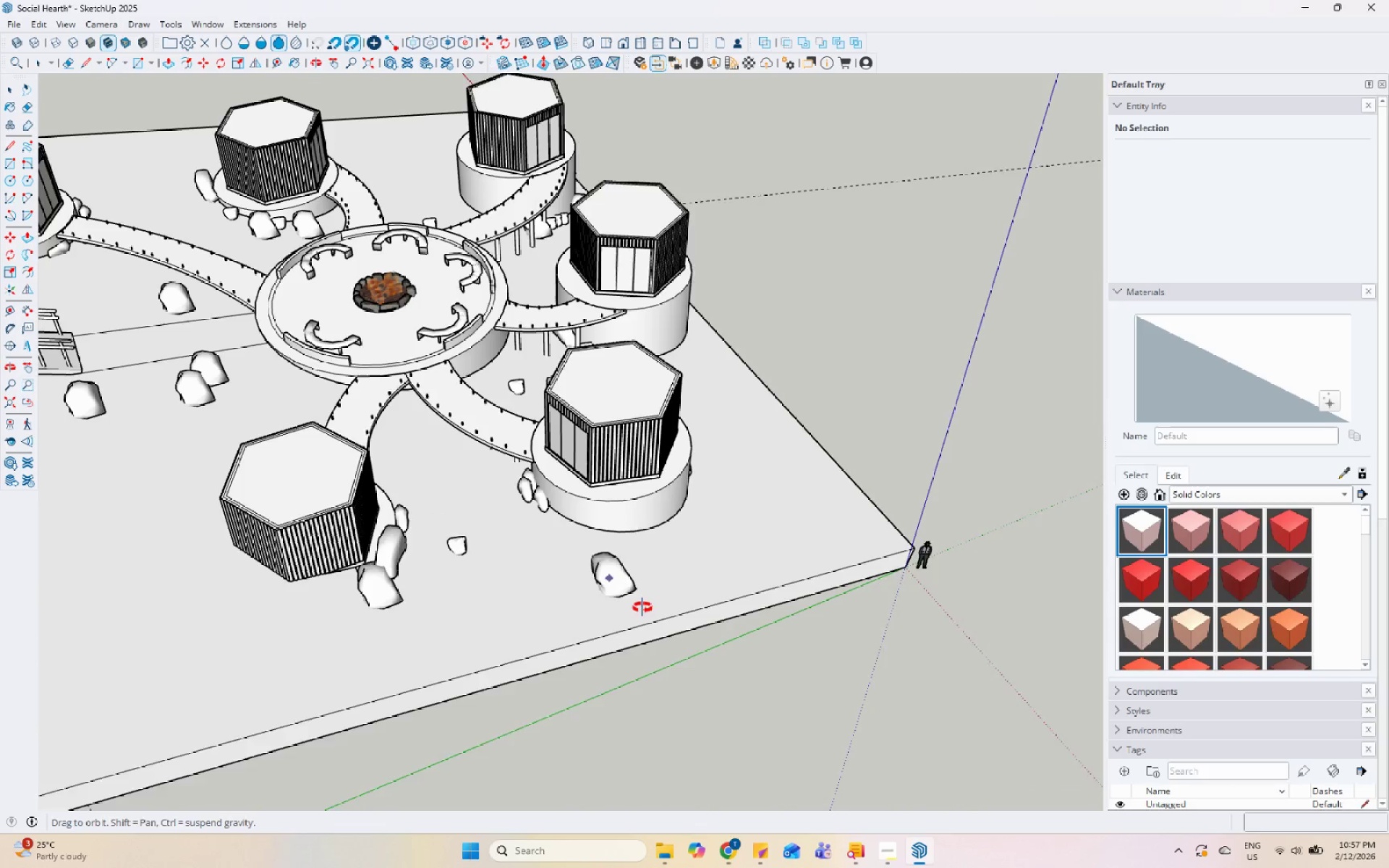 
scroll: coordinate [694, 350], scroll_direction: up, amount: 8.0
 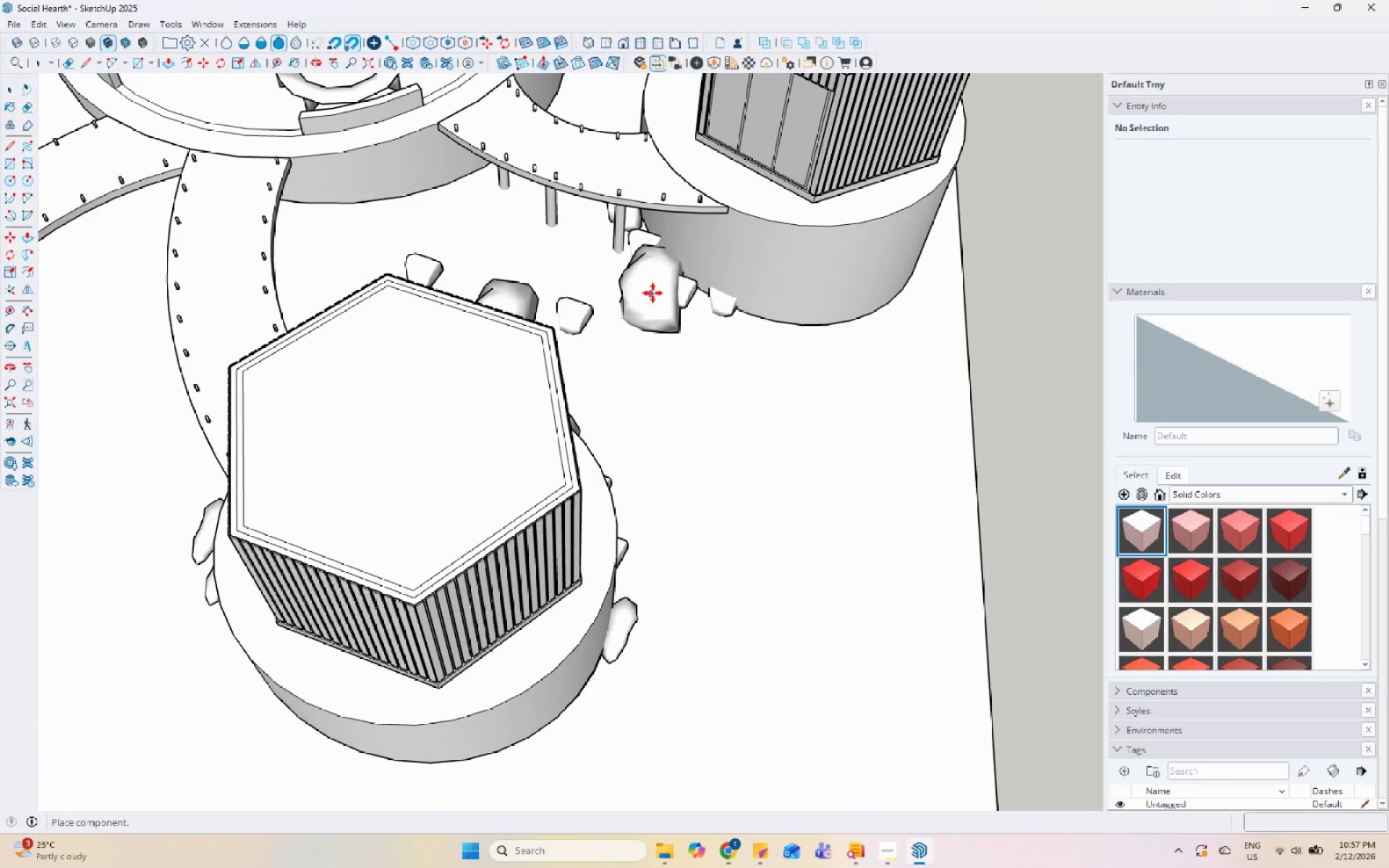 
left_click([653, 289])
 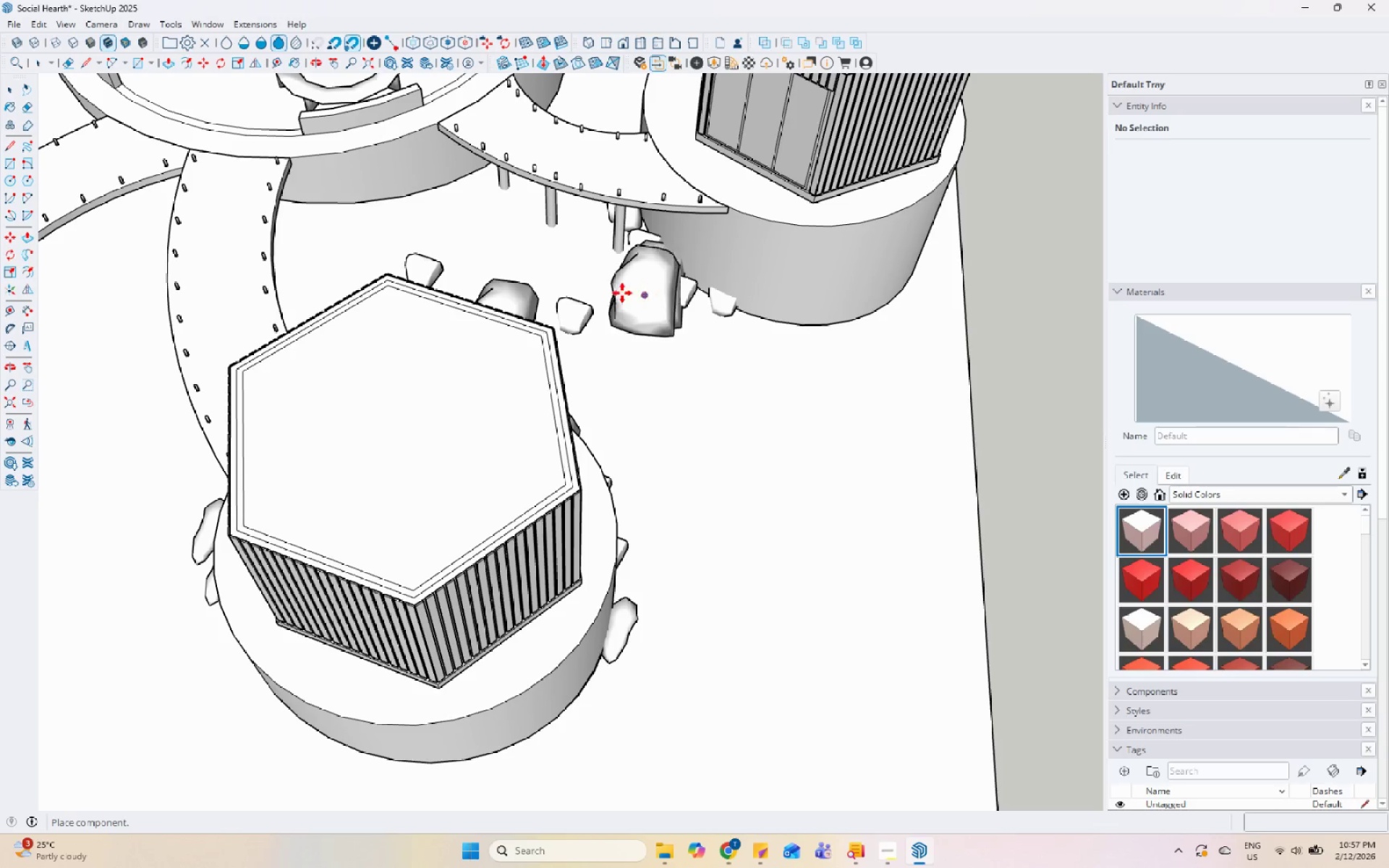 
scroll: coordinate [446, 338], scroll_direction: down, amount: 7.0
 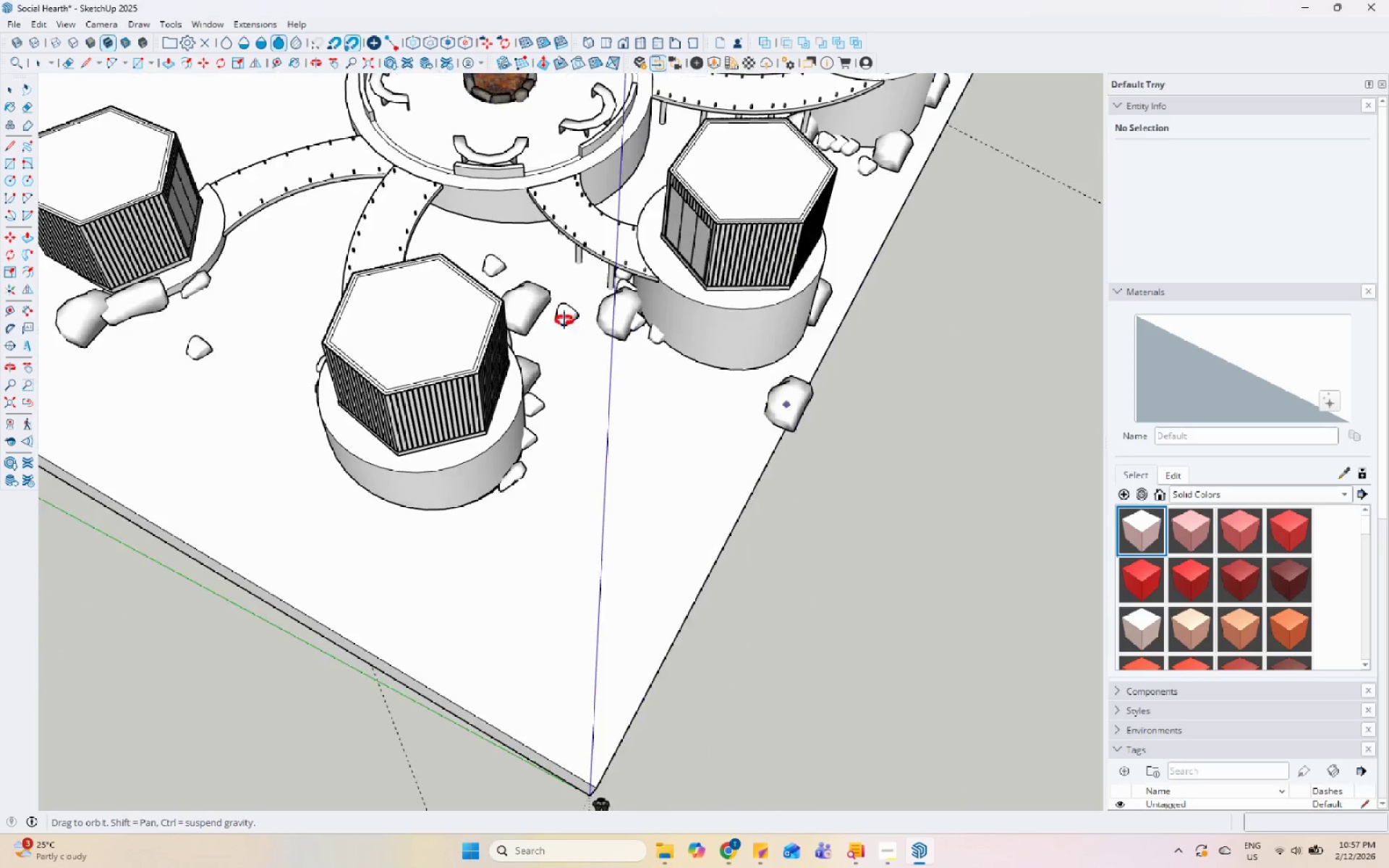 
key(Space)
 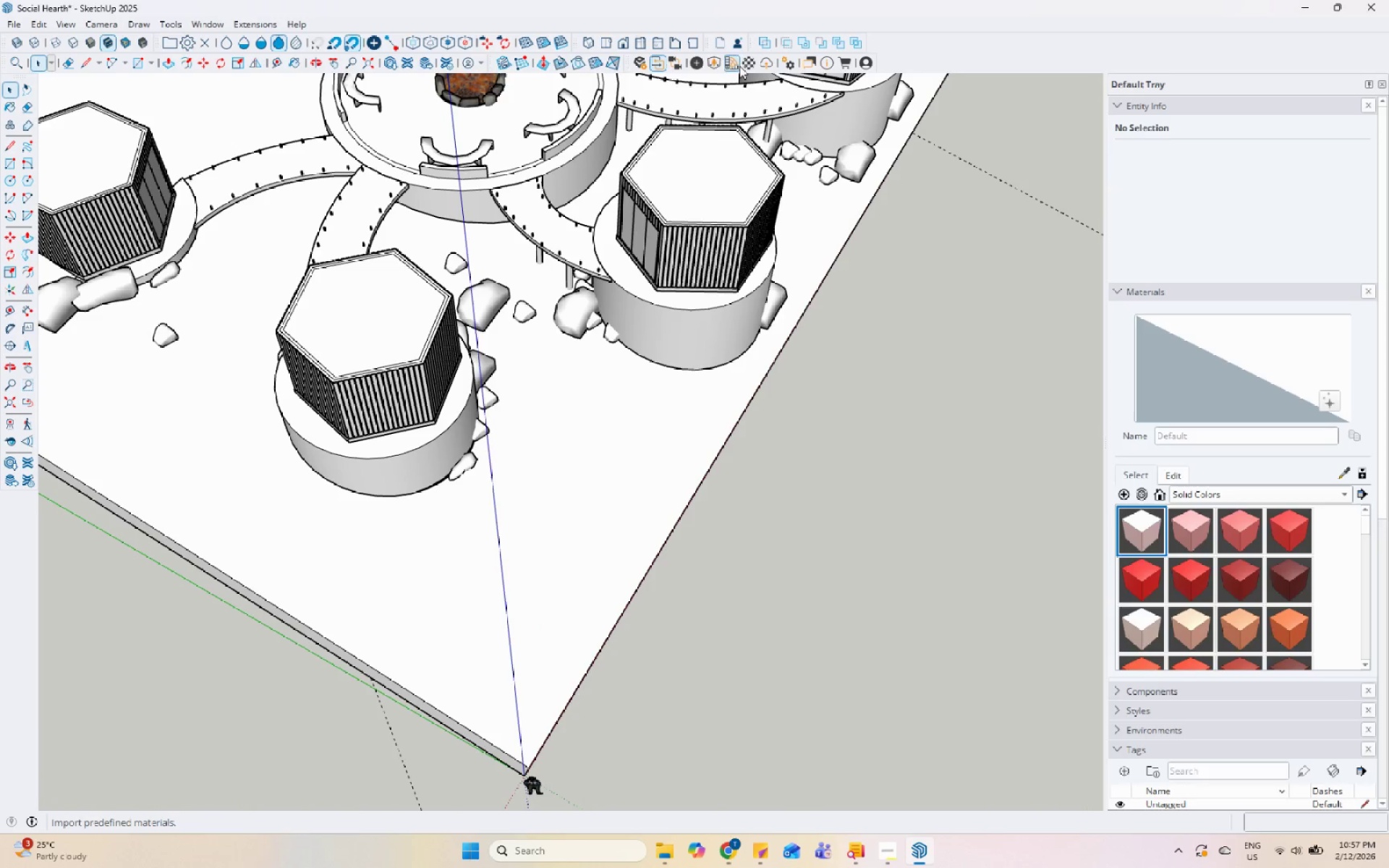 
scroll: coordinate [467, 322], scroll_direction: down, amount: 1.0
 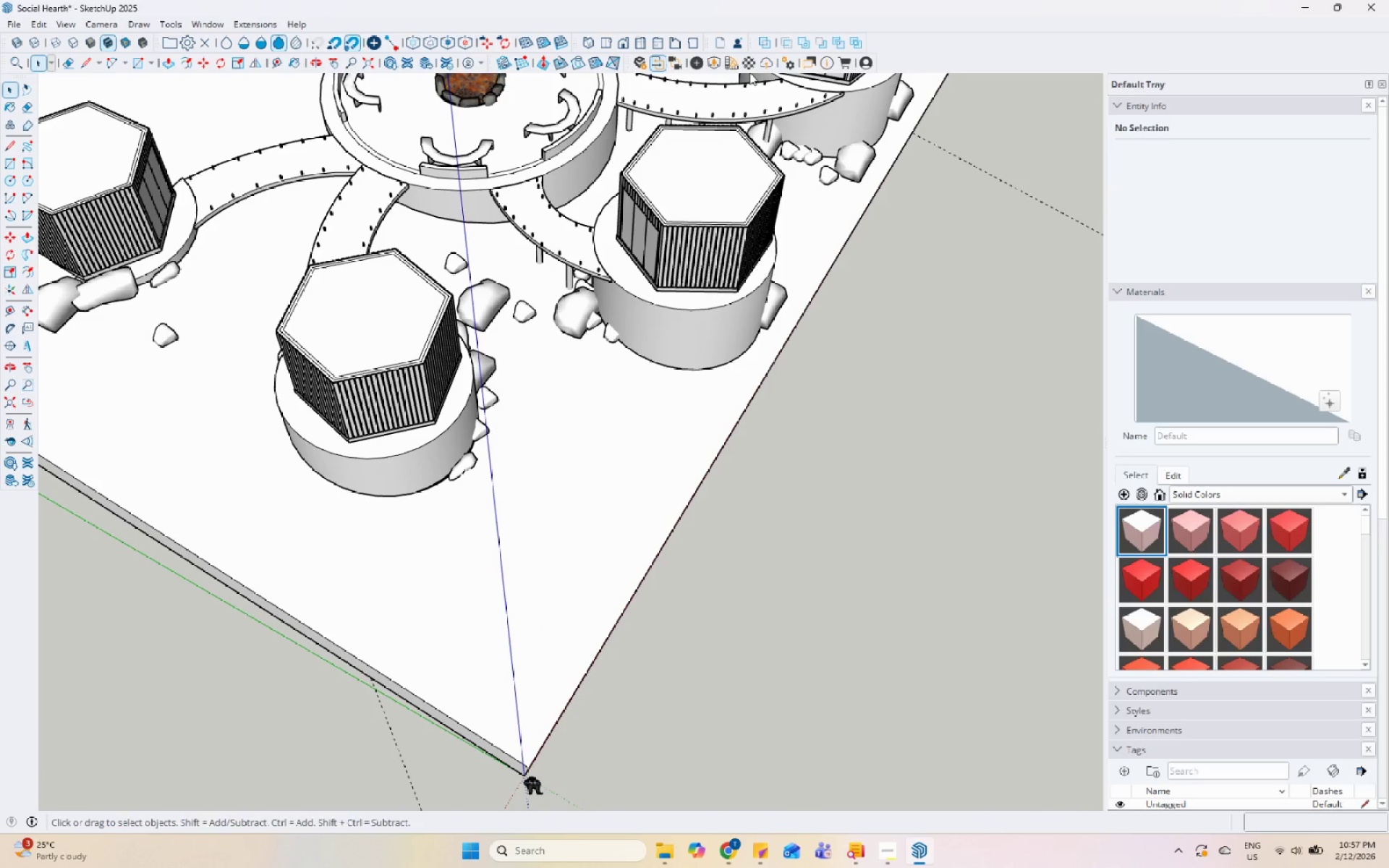 
left_click([707, 63])
 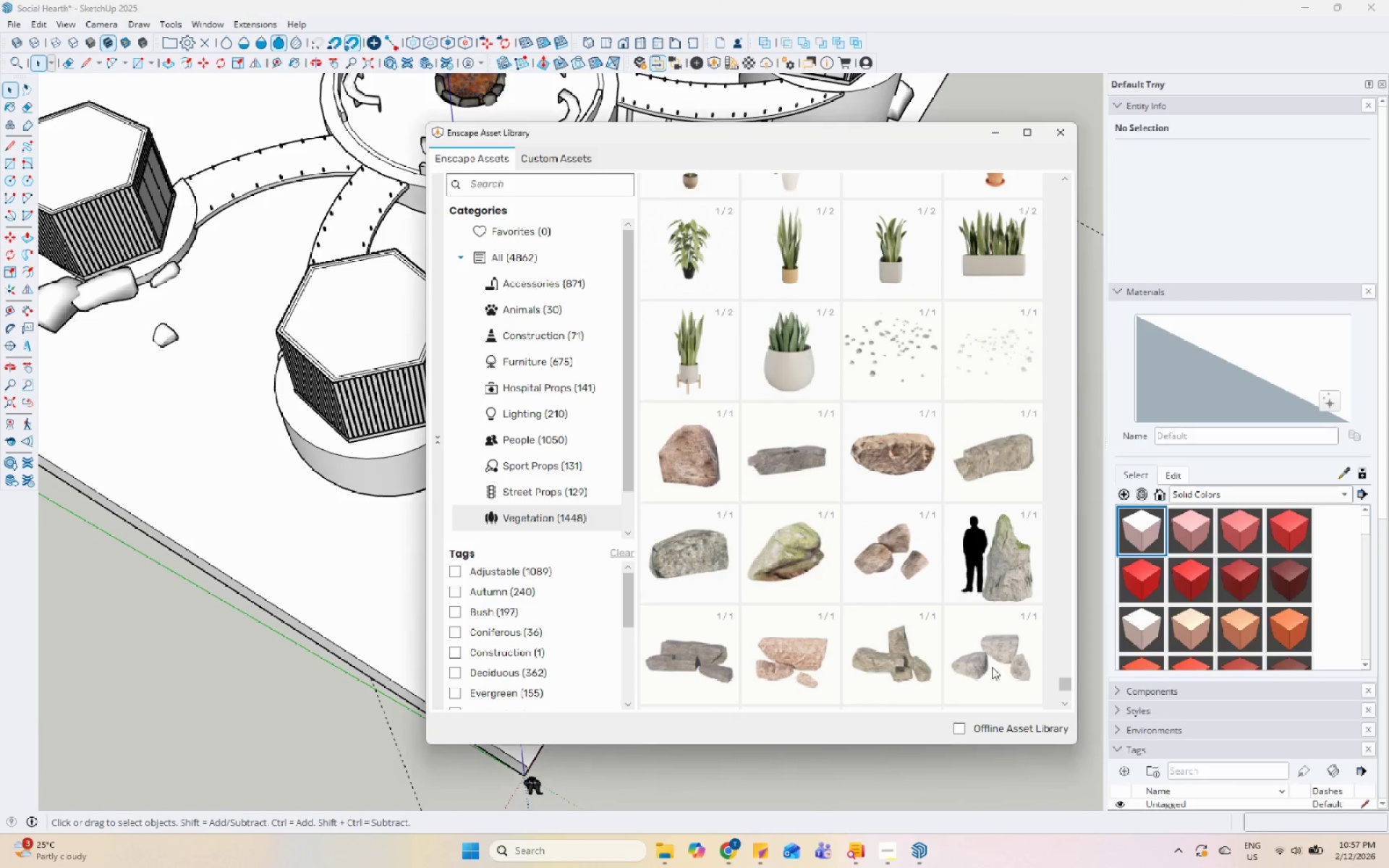 
left_click([914, 657])
 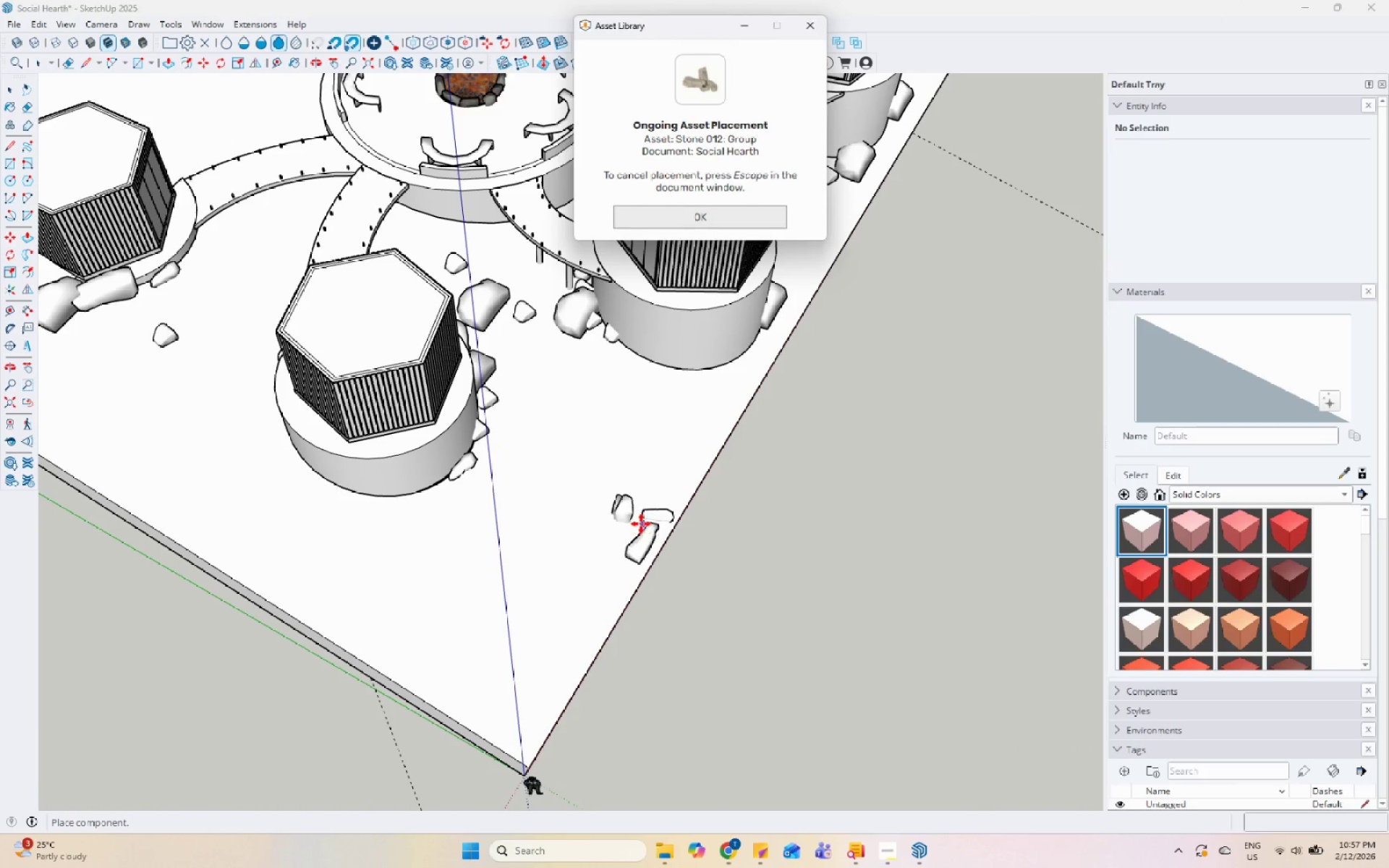 
scroll: coordinate [480, 430], scroll_direction: up, amount: 2.0
 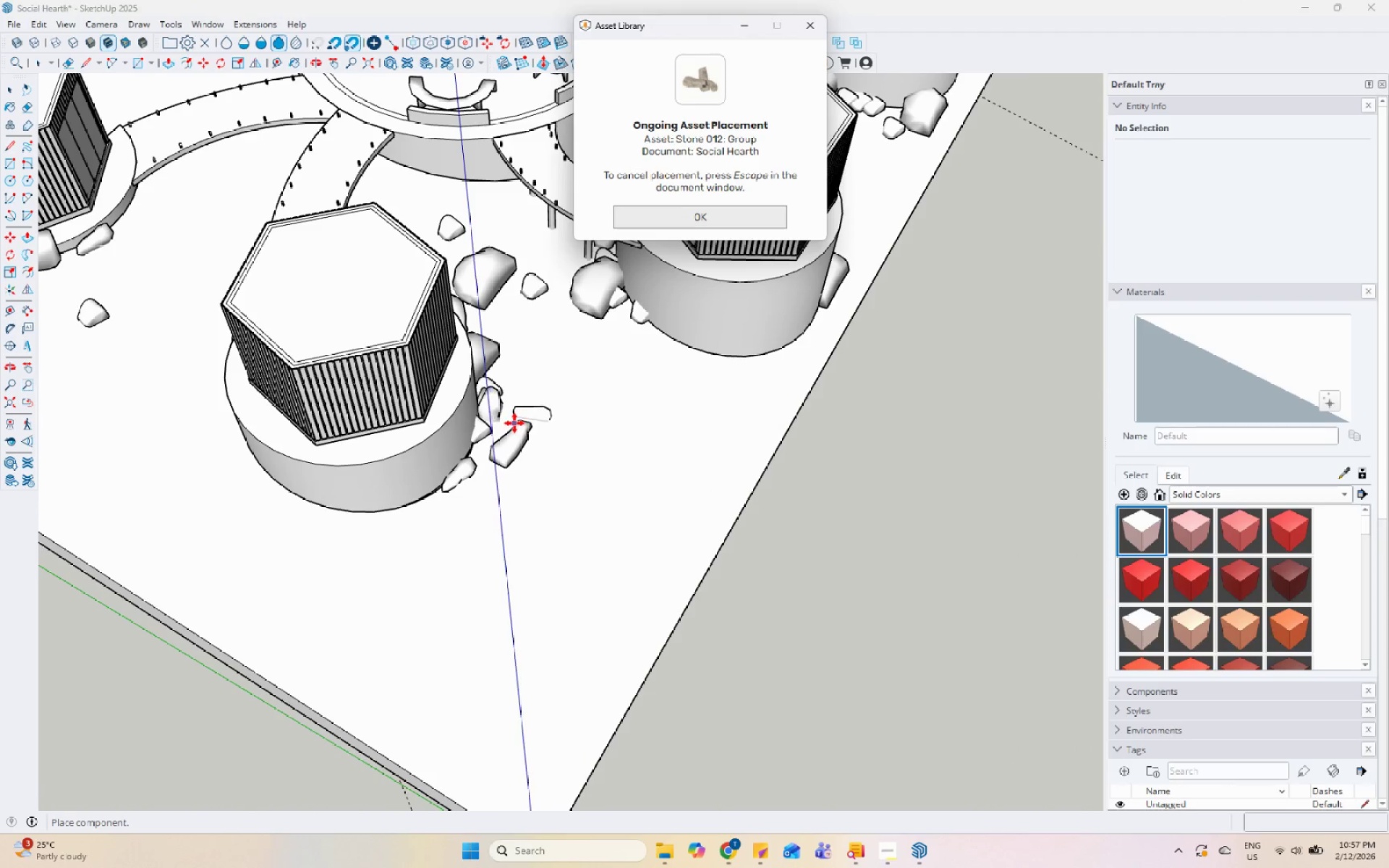 
left_click_drag(start_coordinate=[522, 328], to_coordinate=[517, 328])
 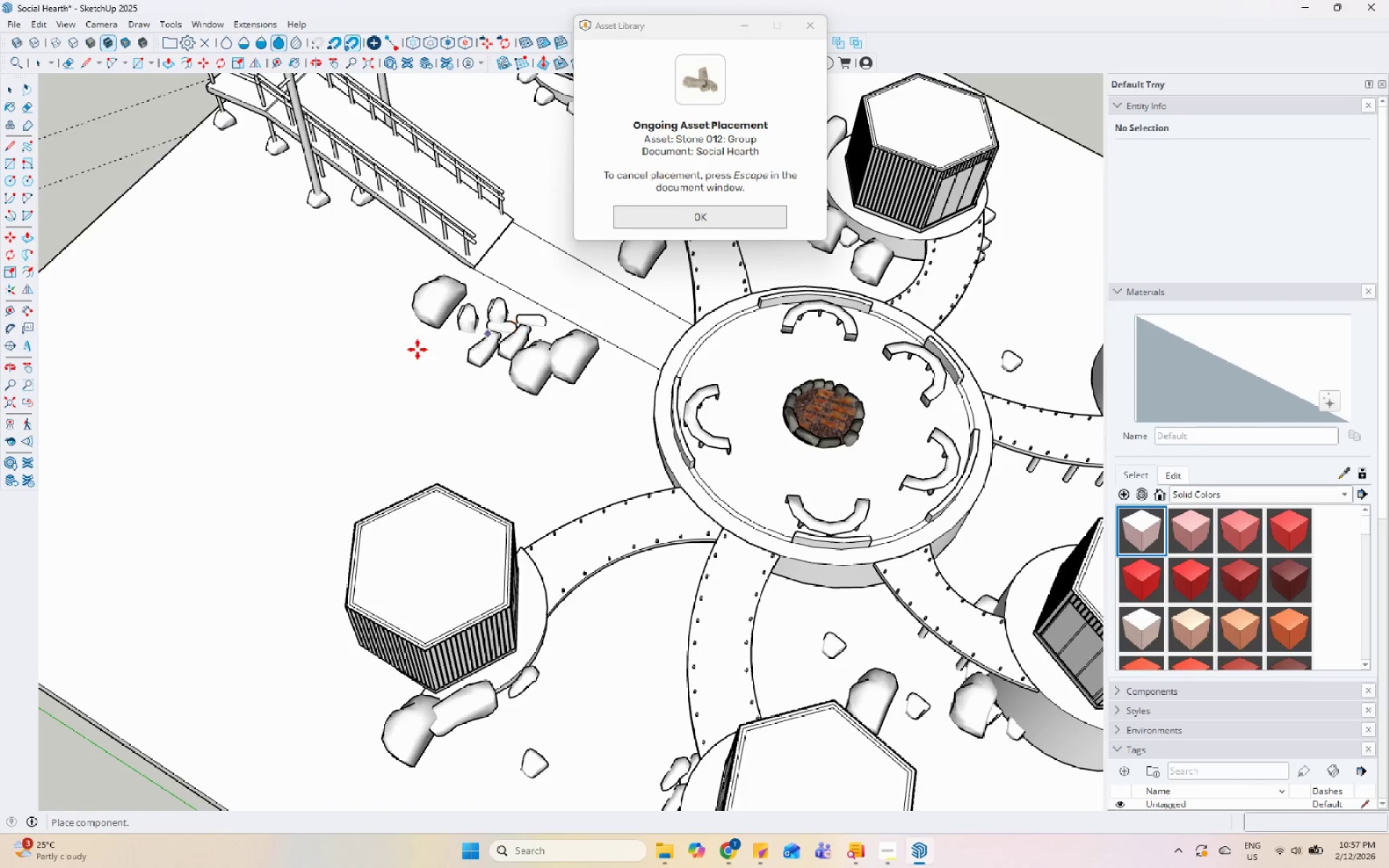 
scroll: coordinate [550, 308], scroll_direction: down, amount: 4.0
 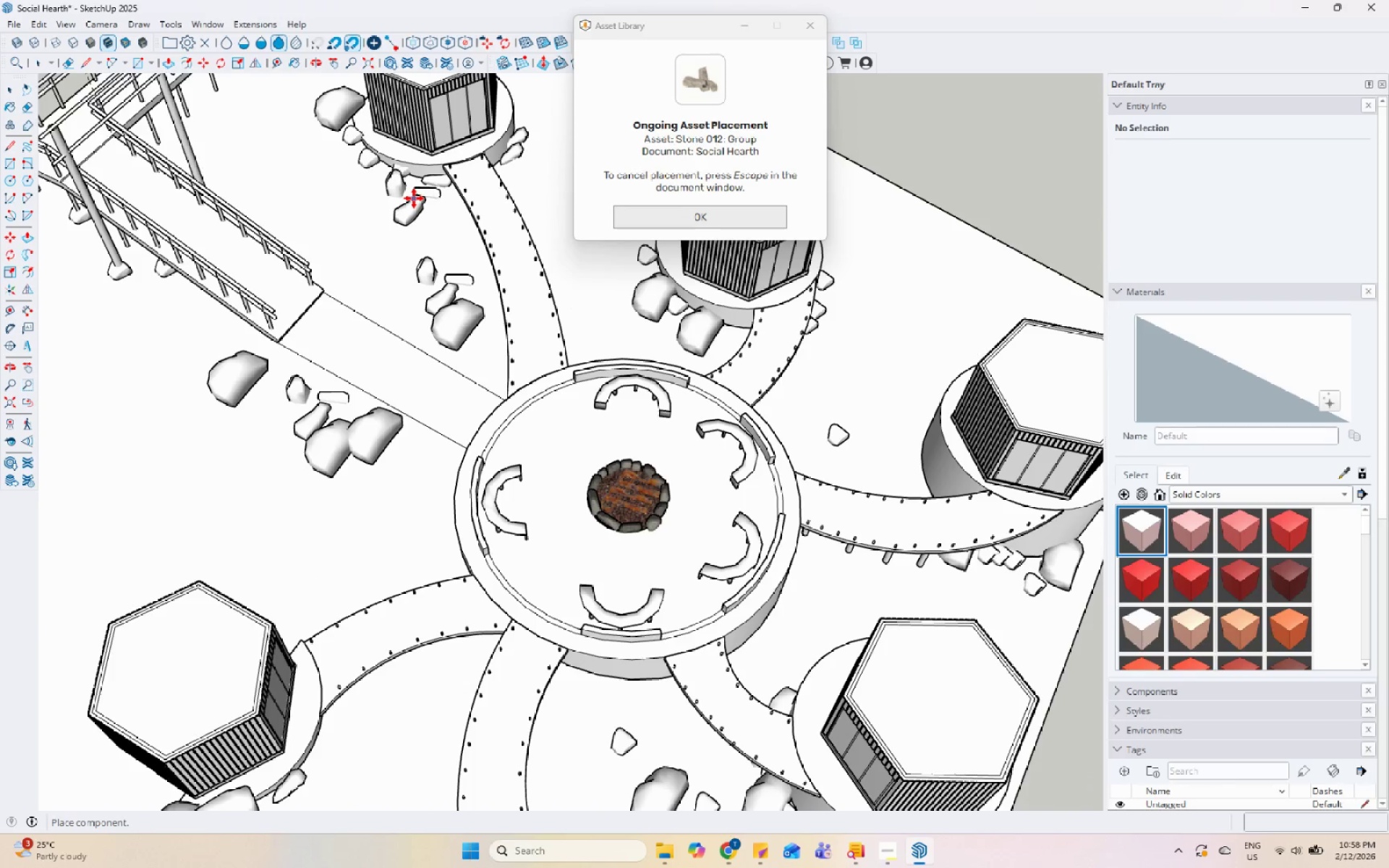 
left_click([404, 187])
 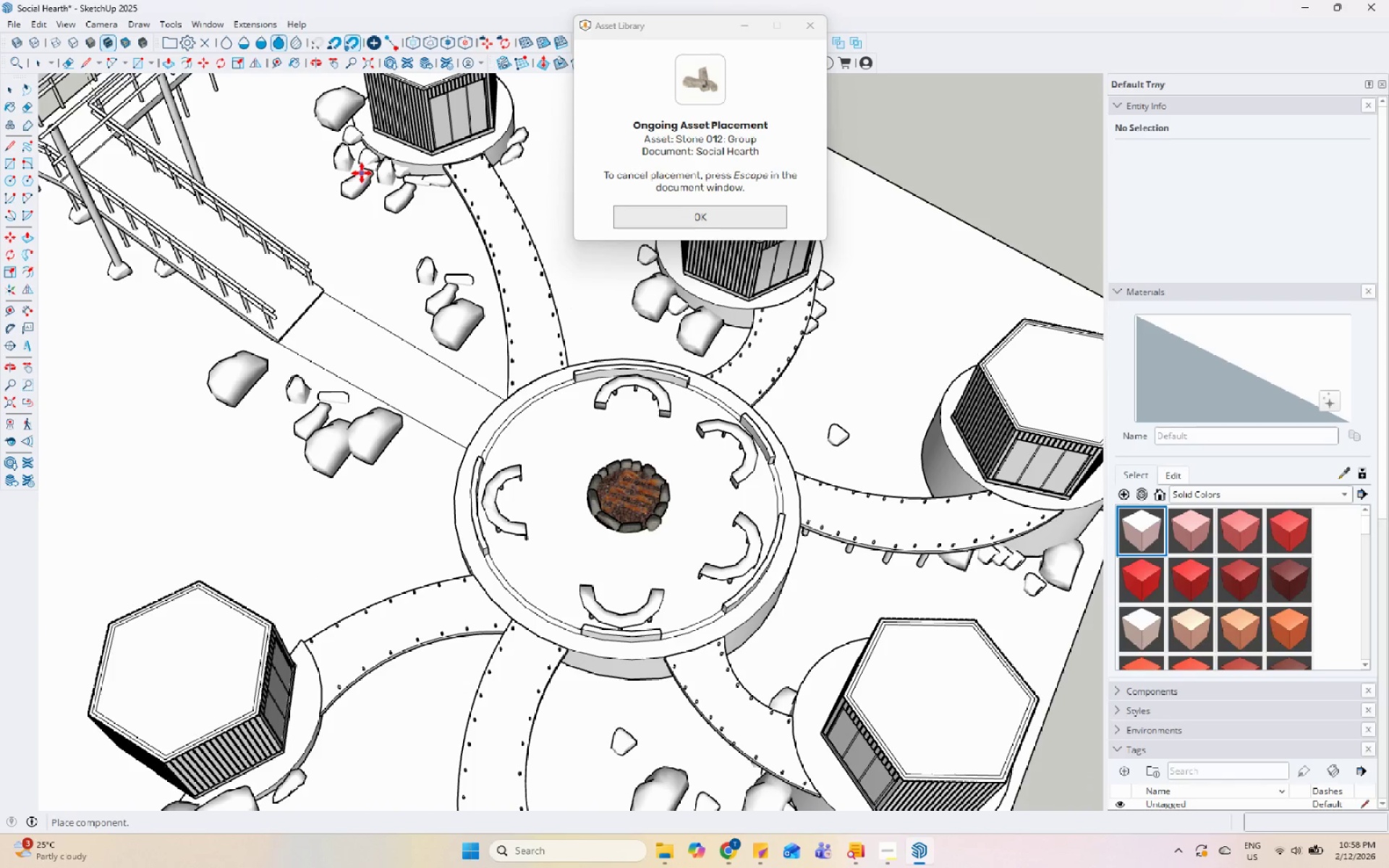 
scroll: coordinate [420, 257], scroll_direction: down, amount: 2.0
 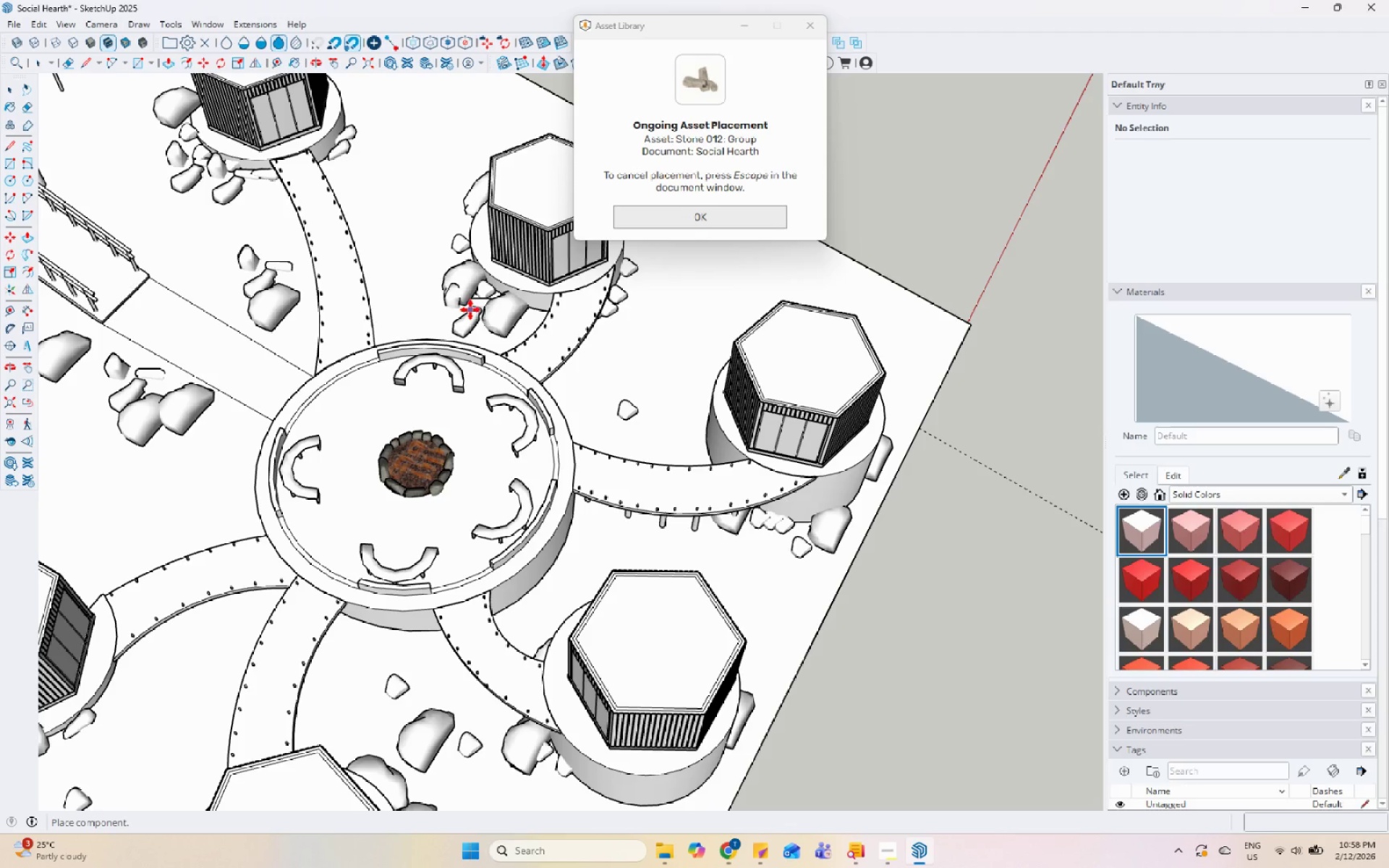 
left_click([512, 244])
 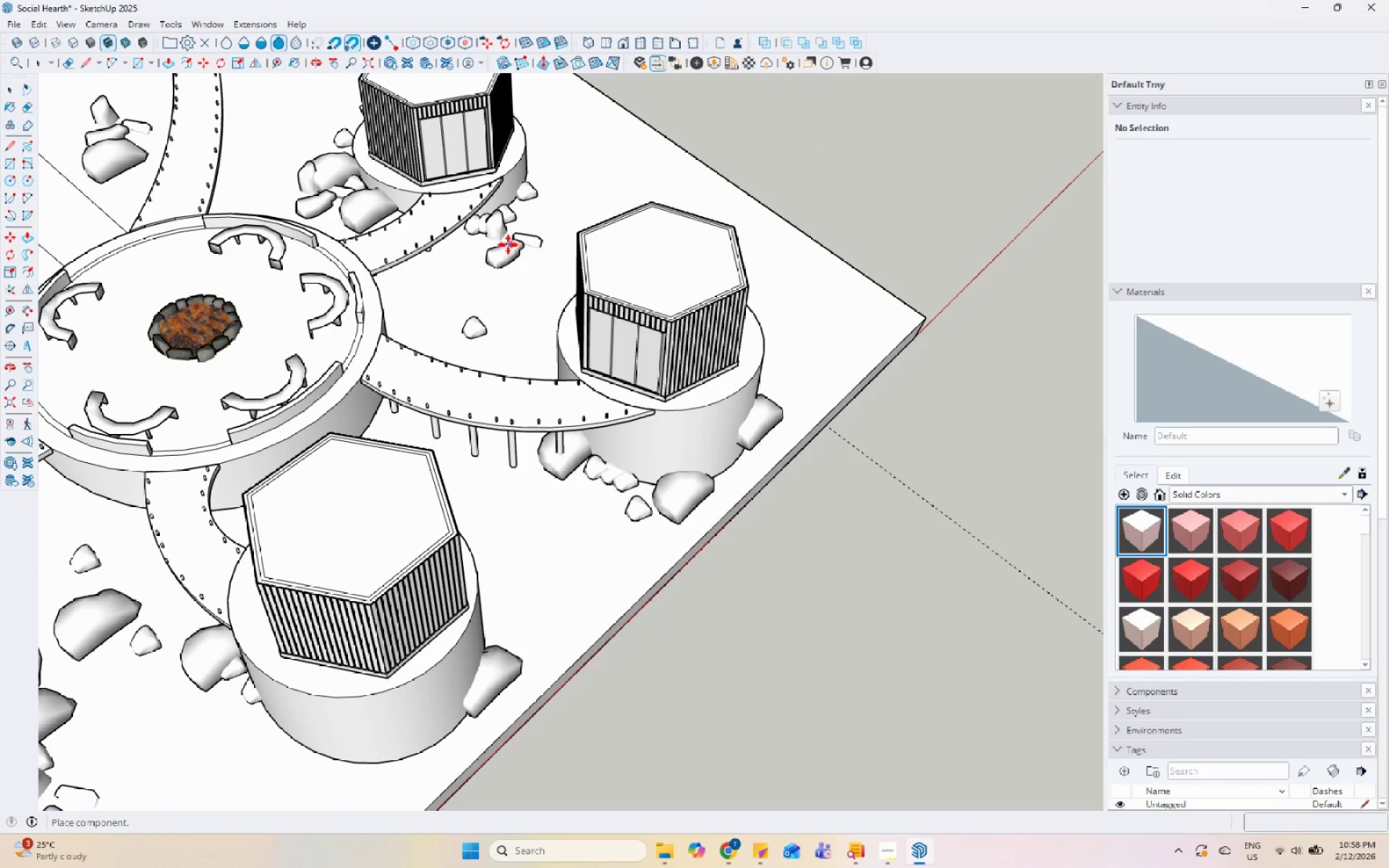 
scroll: coordinate [523, 288], scroll_direction: up, amount: 1.0
 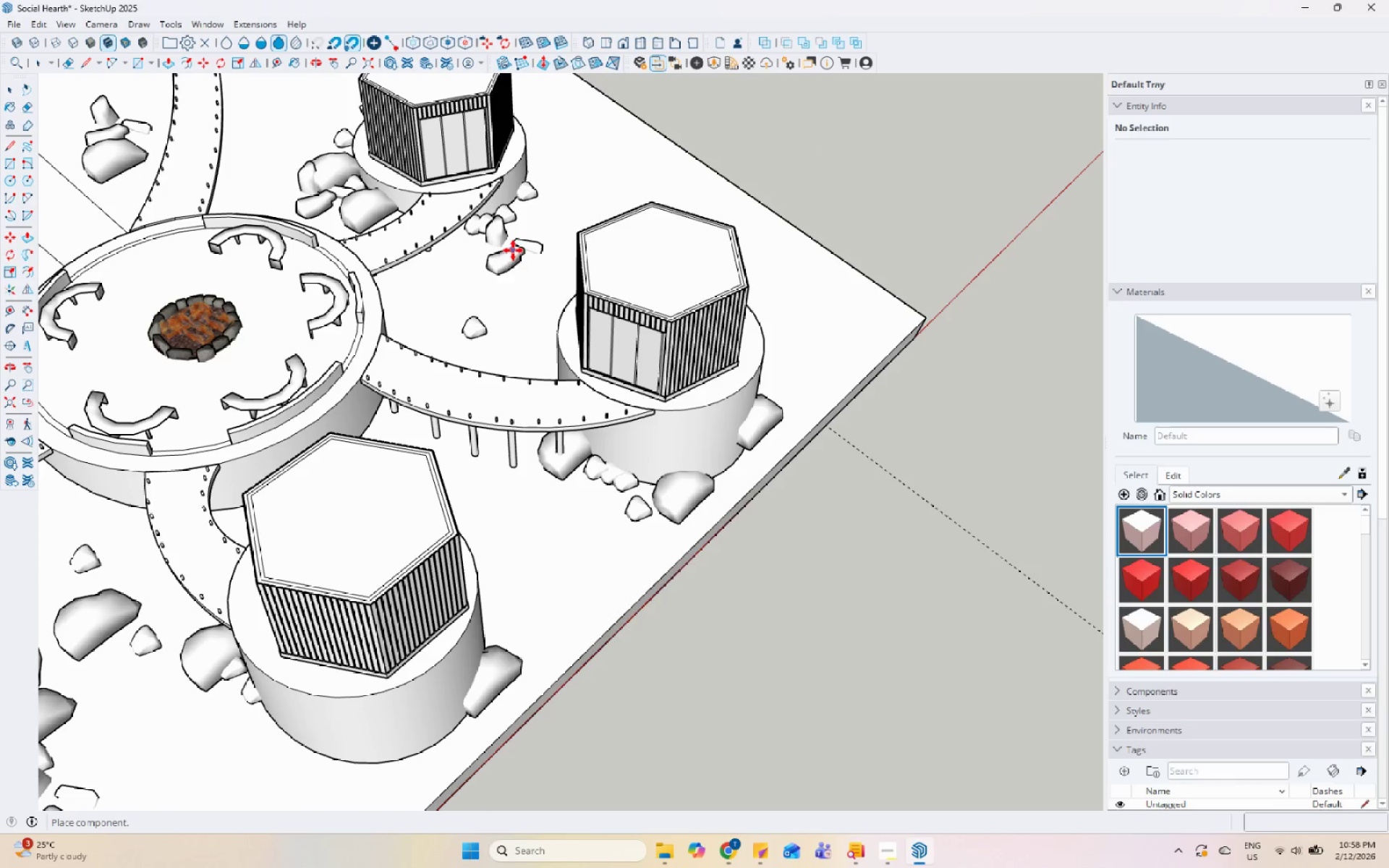 
scroll: coordinate [472, 409], scroll_direction: down, amount: 1.0
 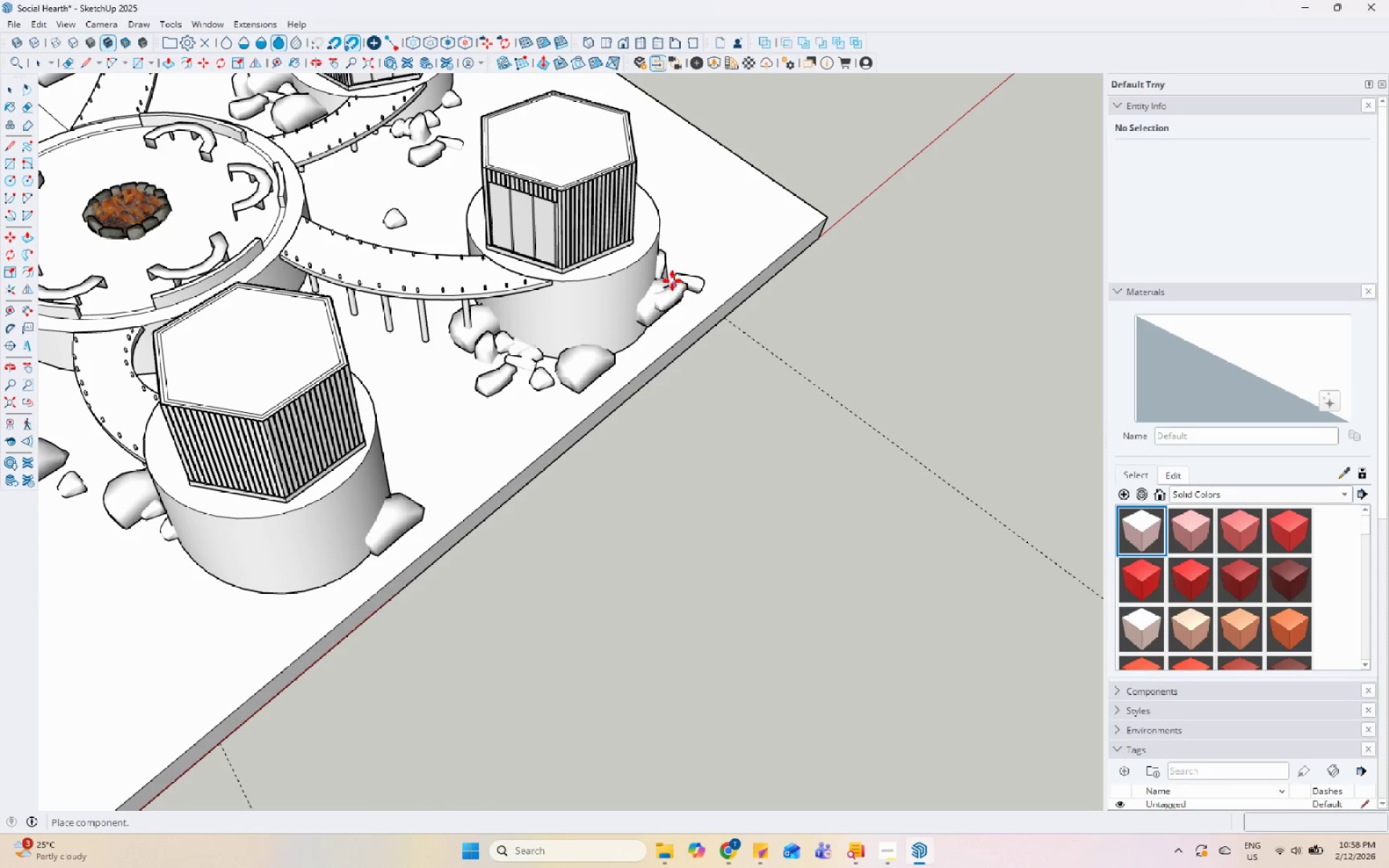 
left_click([674, 266])
 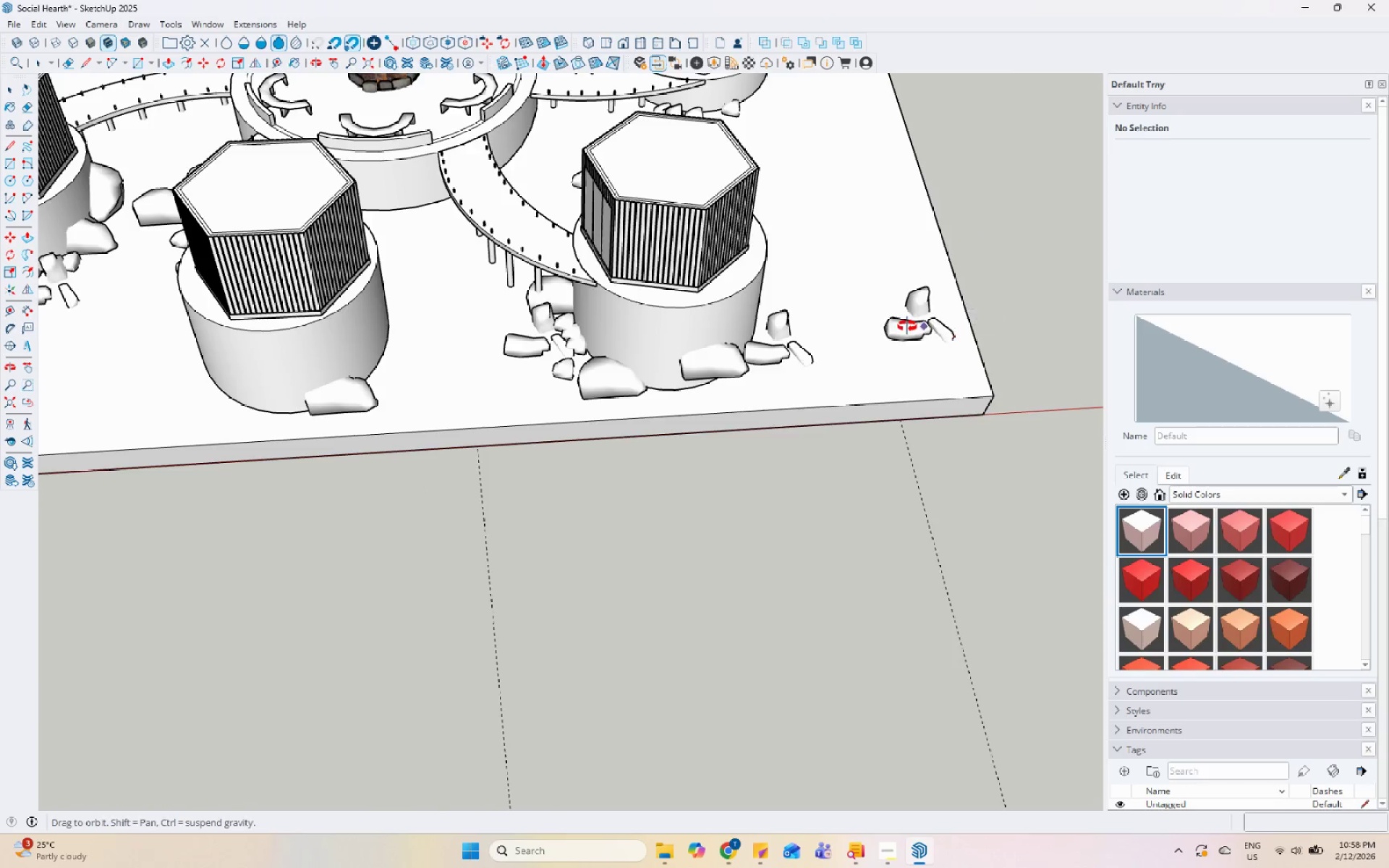 
scroll: coordinate [888, 401], scroll_direction: up, amount: 3.0
 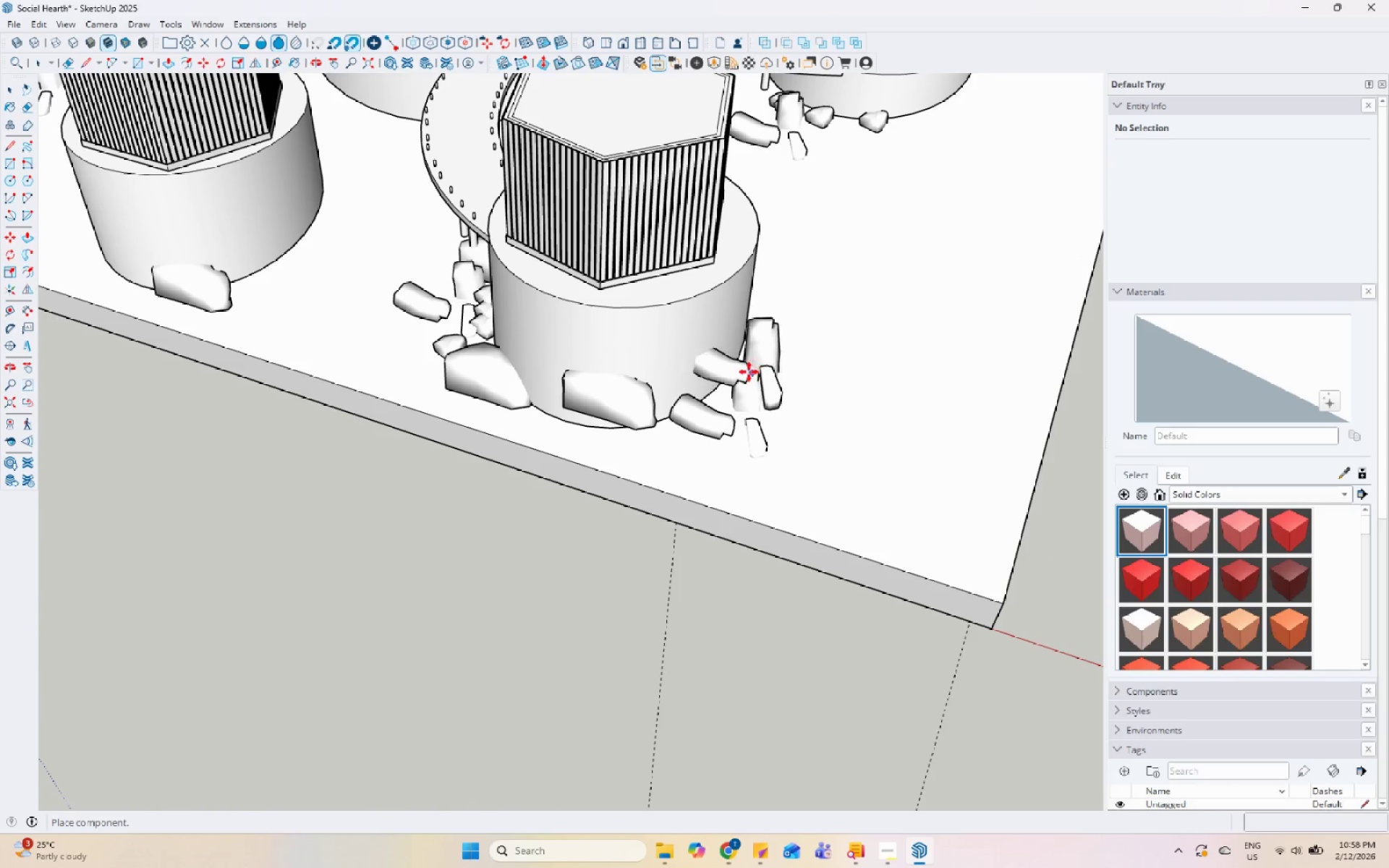 
left_click([746, 371])
 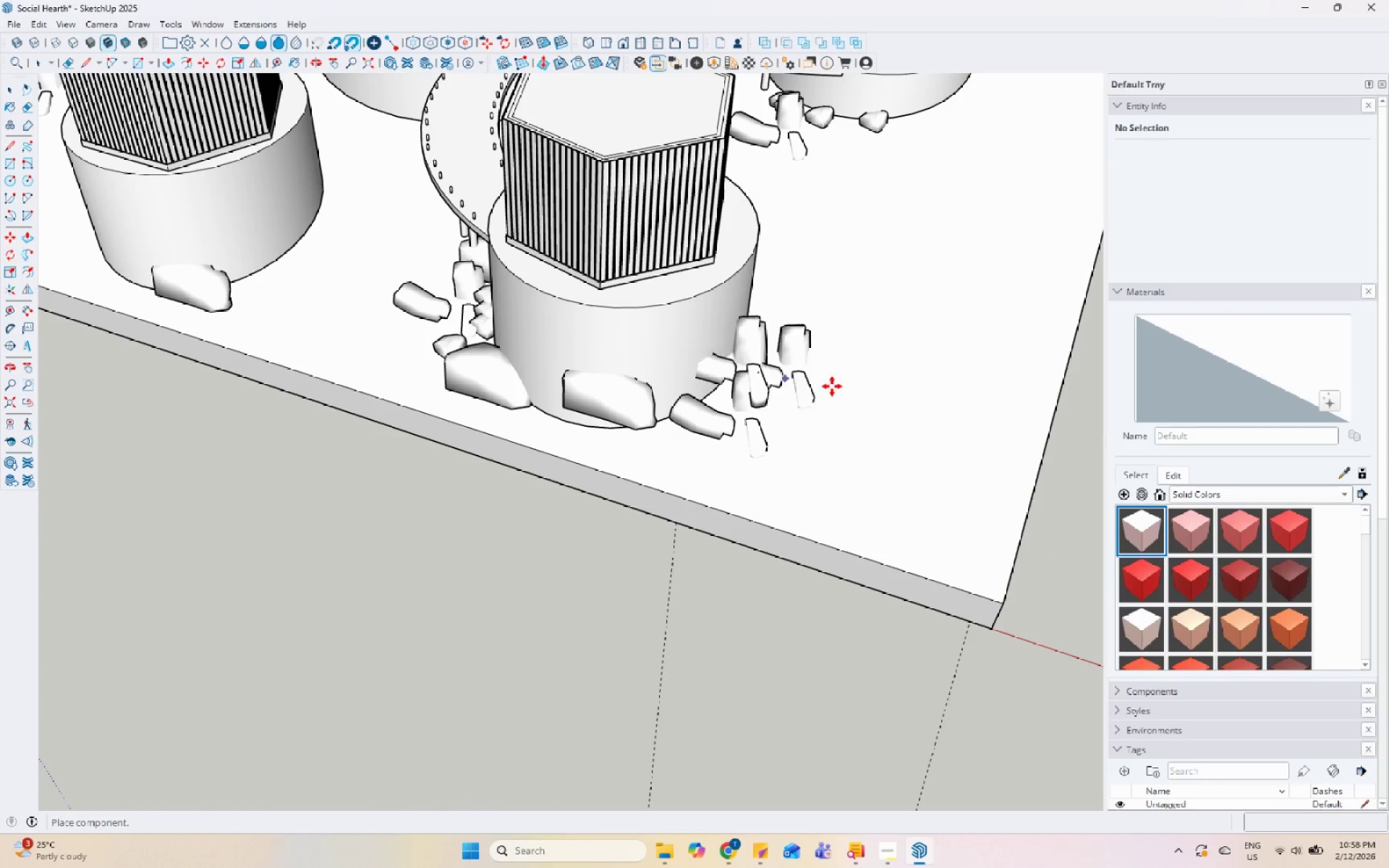 
scroll: coordinate [739, 437], scroll_direction: up, amount: 1.0
 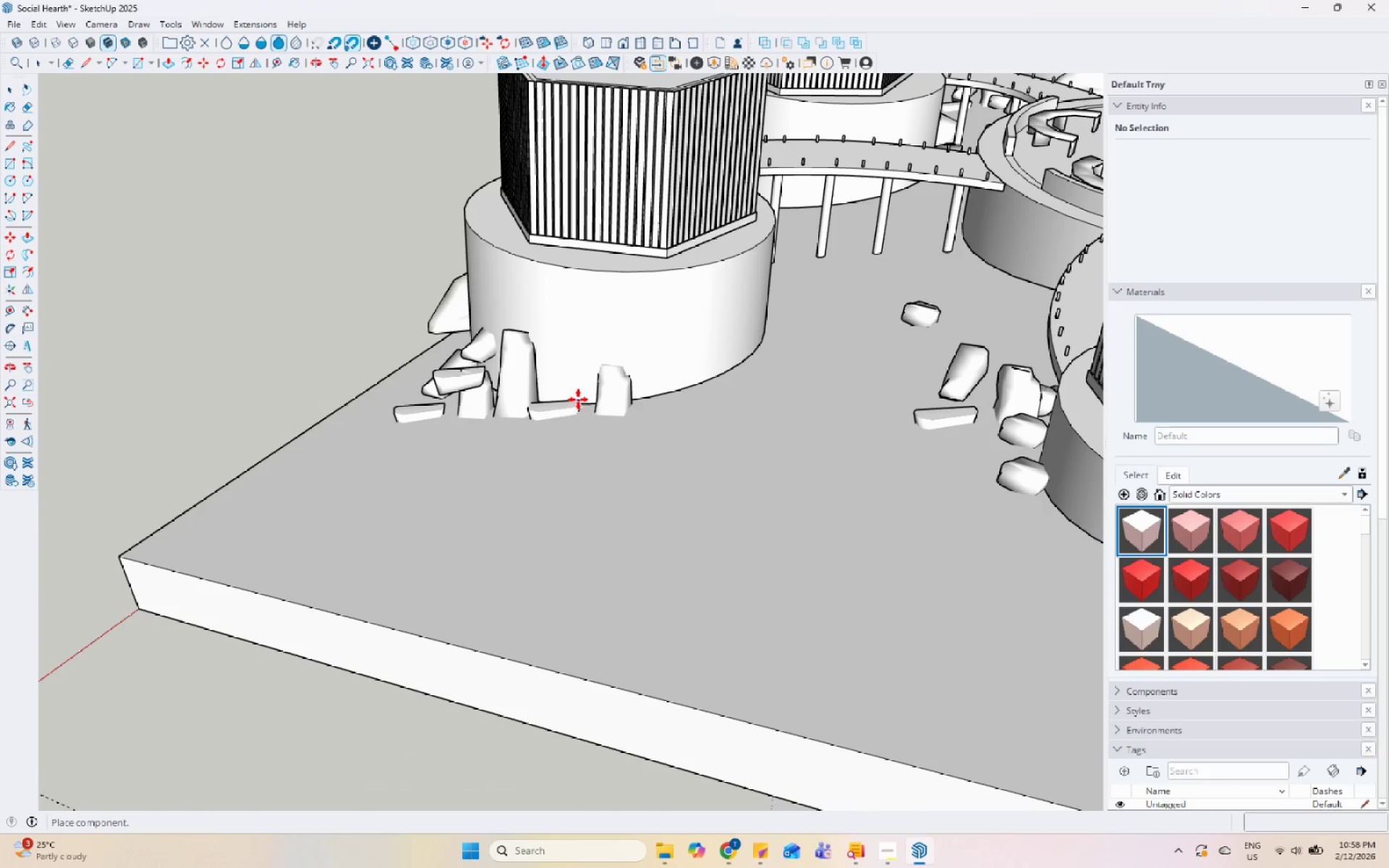 
scroll: coordinate [869, 342], scroll_direction: down, amount: 1.0
 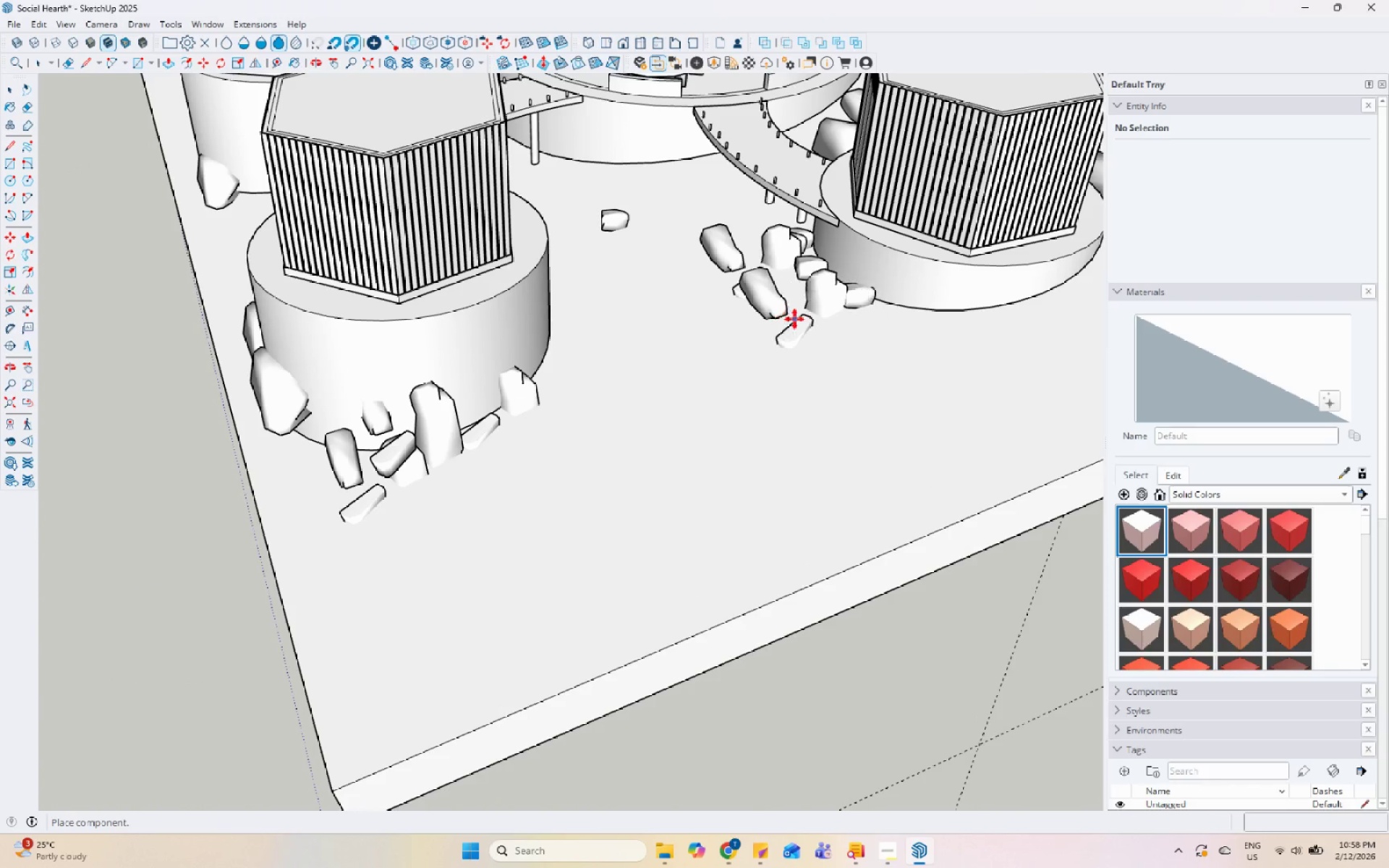 
left_click([791, 309])
 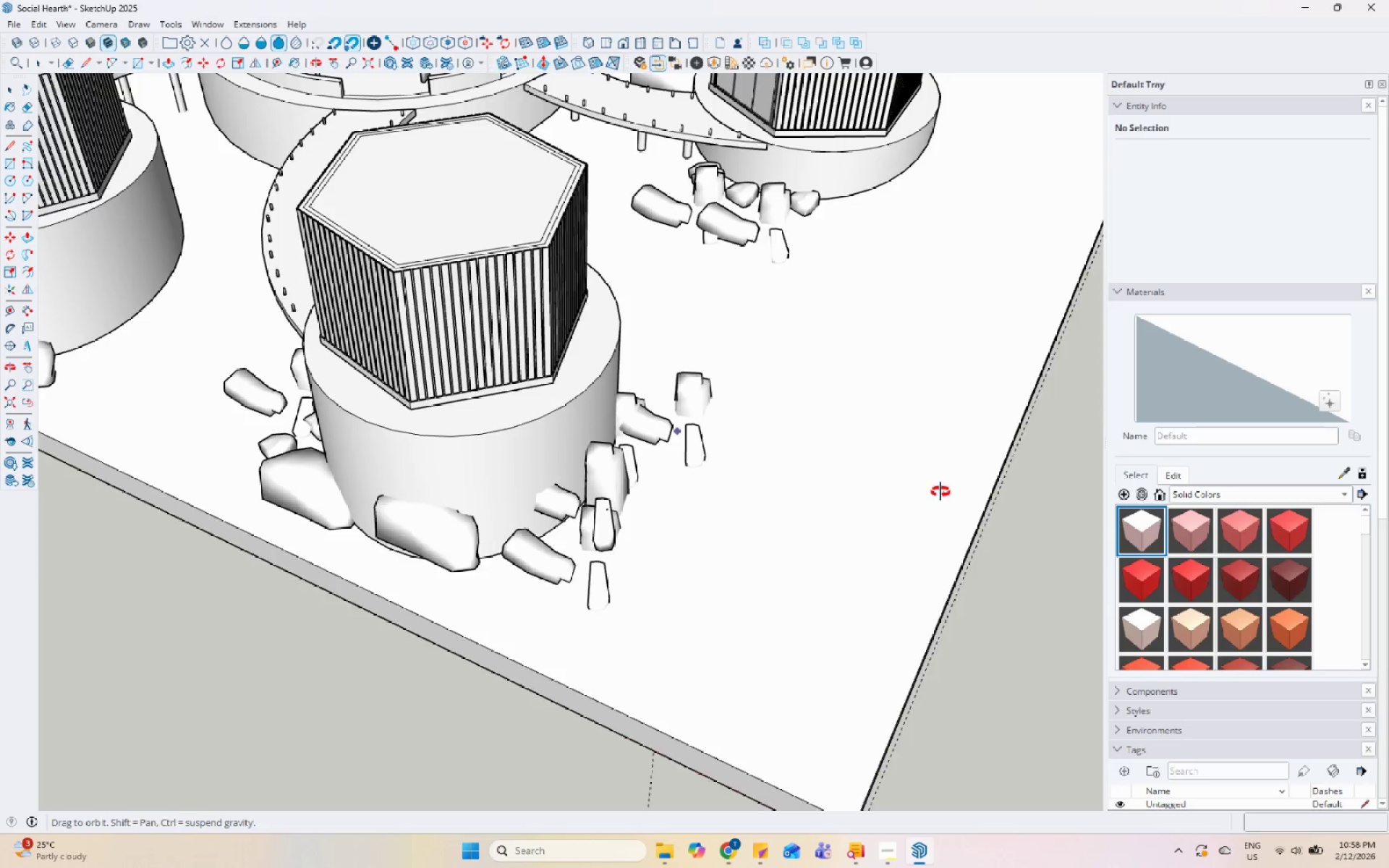 
scroll: coordinate [611, 426], scroll_direction: down, amount: 7.0
 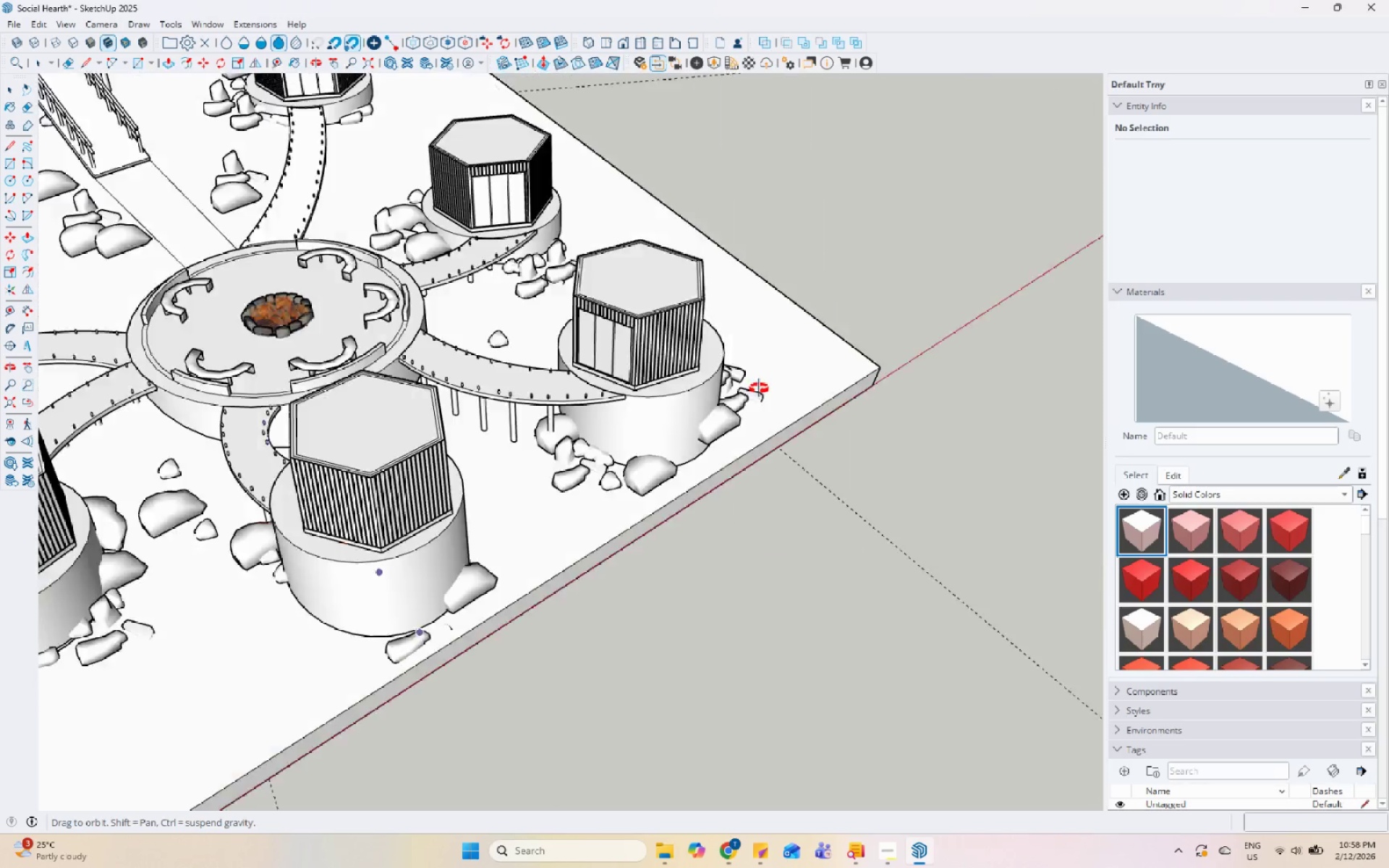 
scroll: coordinate [457, 371], scroll_direction: up, amount: 10.0
 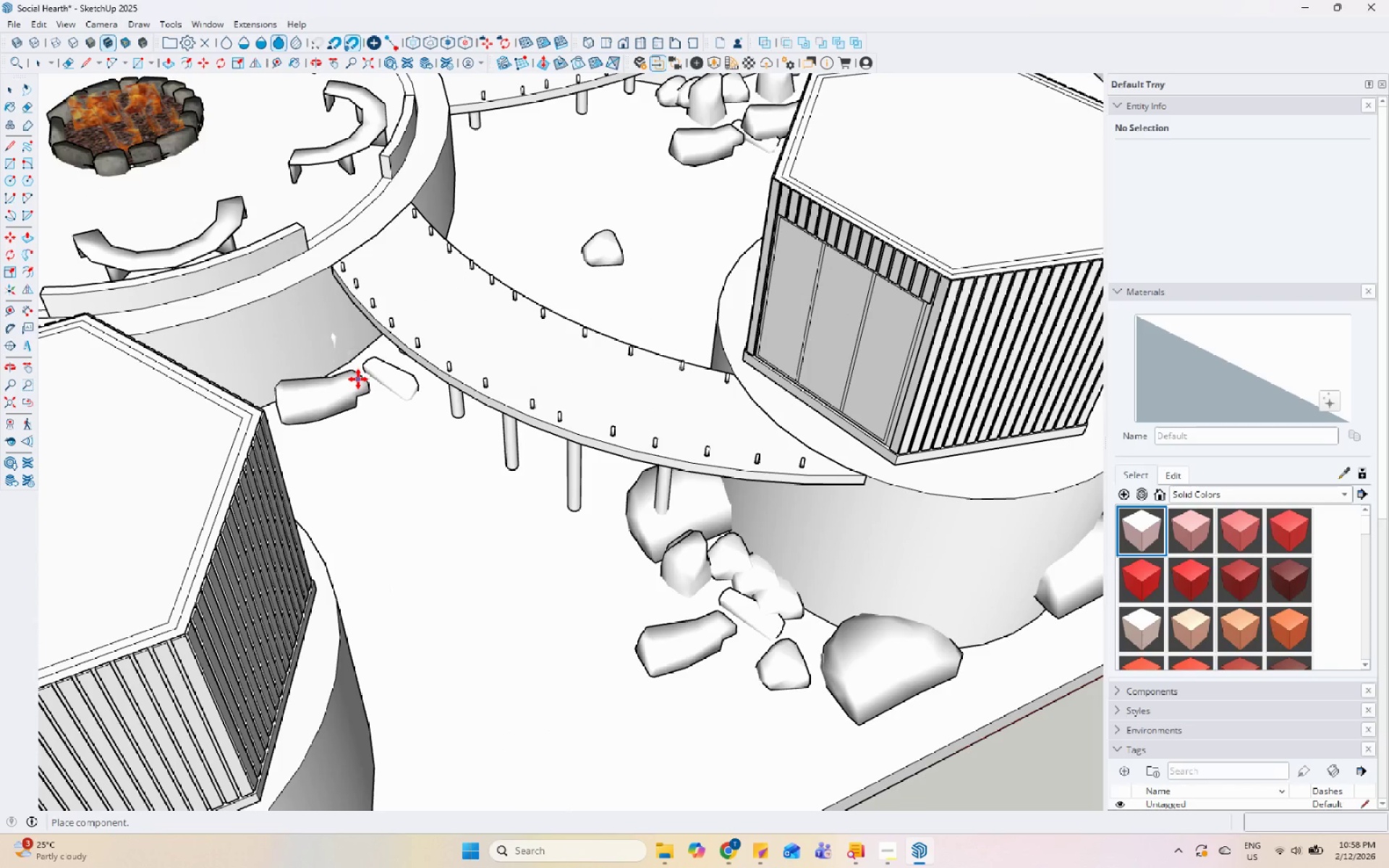 
scroll: coordinate [452, 539], scroll_direction: down, amount: 8.0
 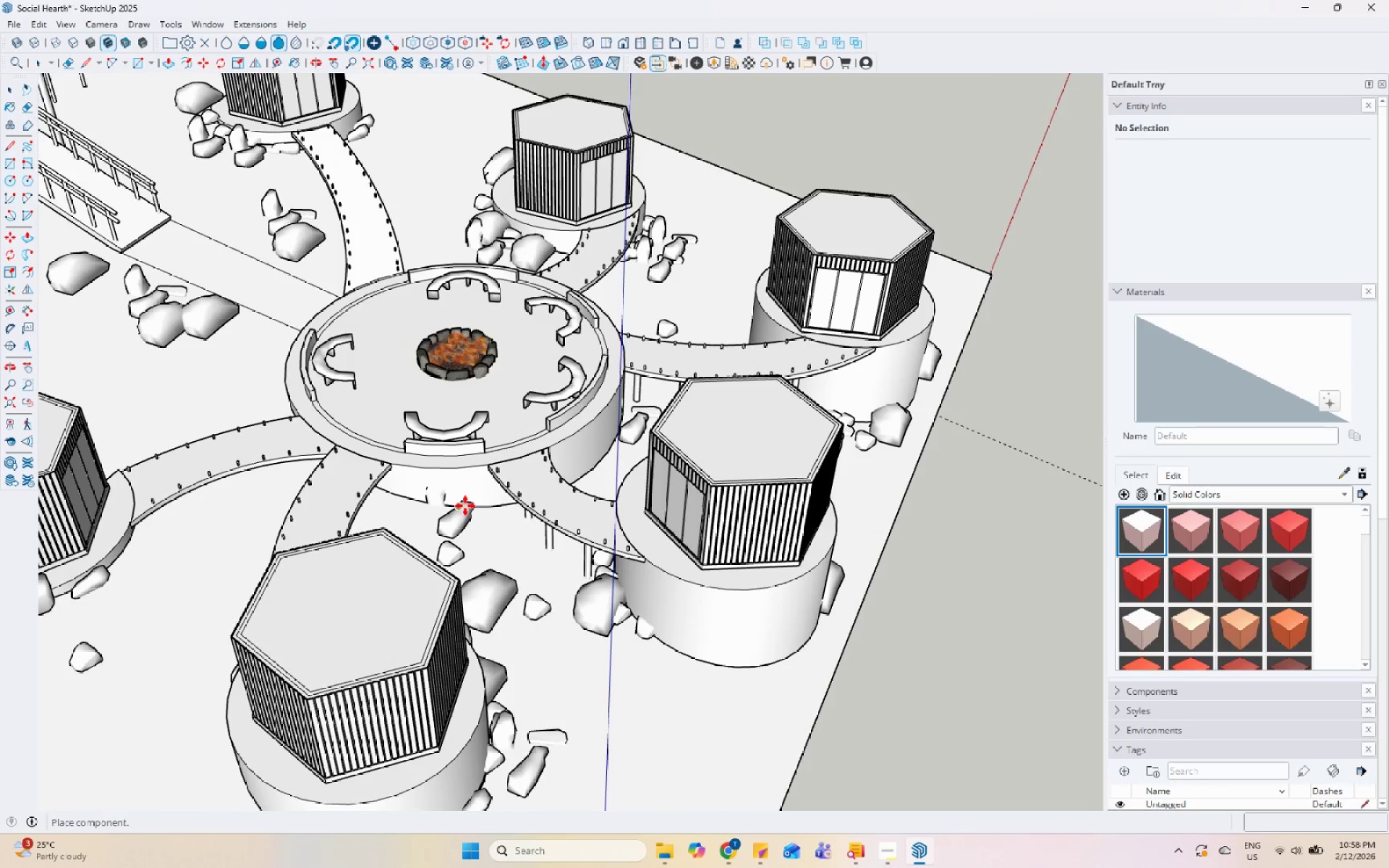 
left_click([465, 506])
 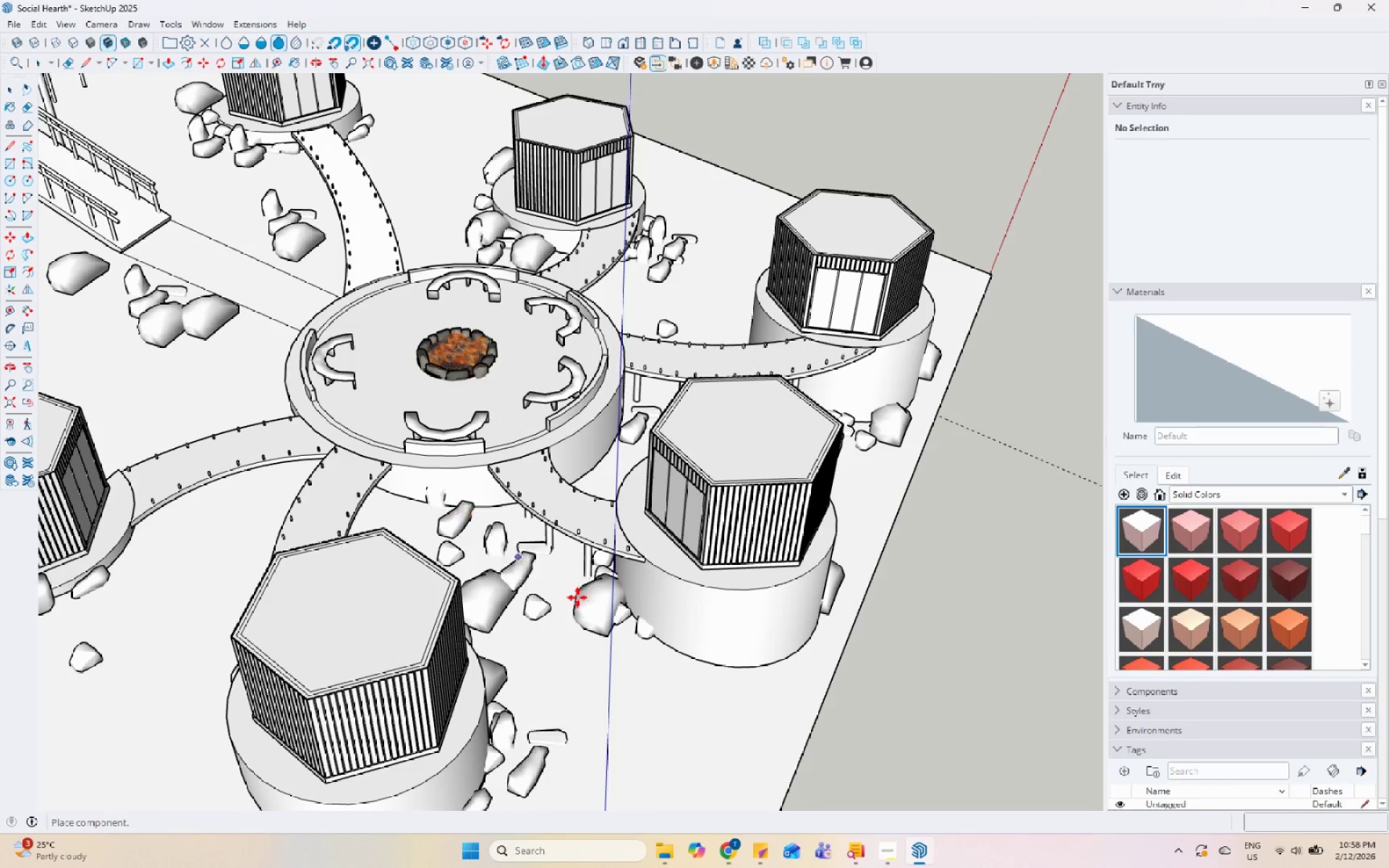 
key(Space)
 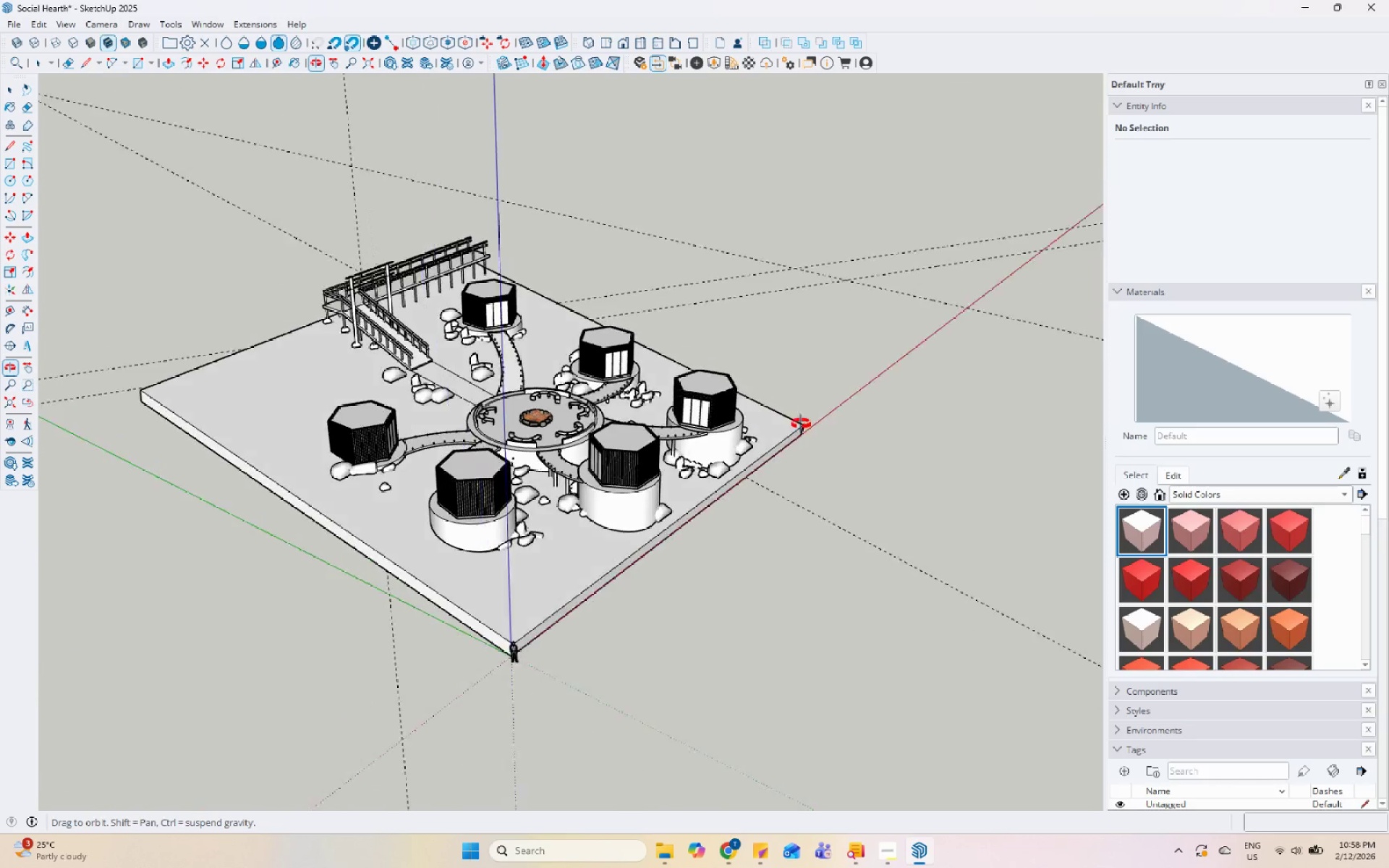 
scroll: coordinate [571, 396], scroll_direction: down, amount: 11.0
 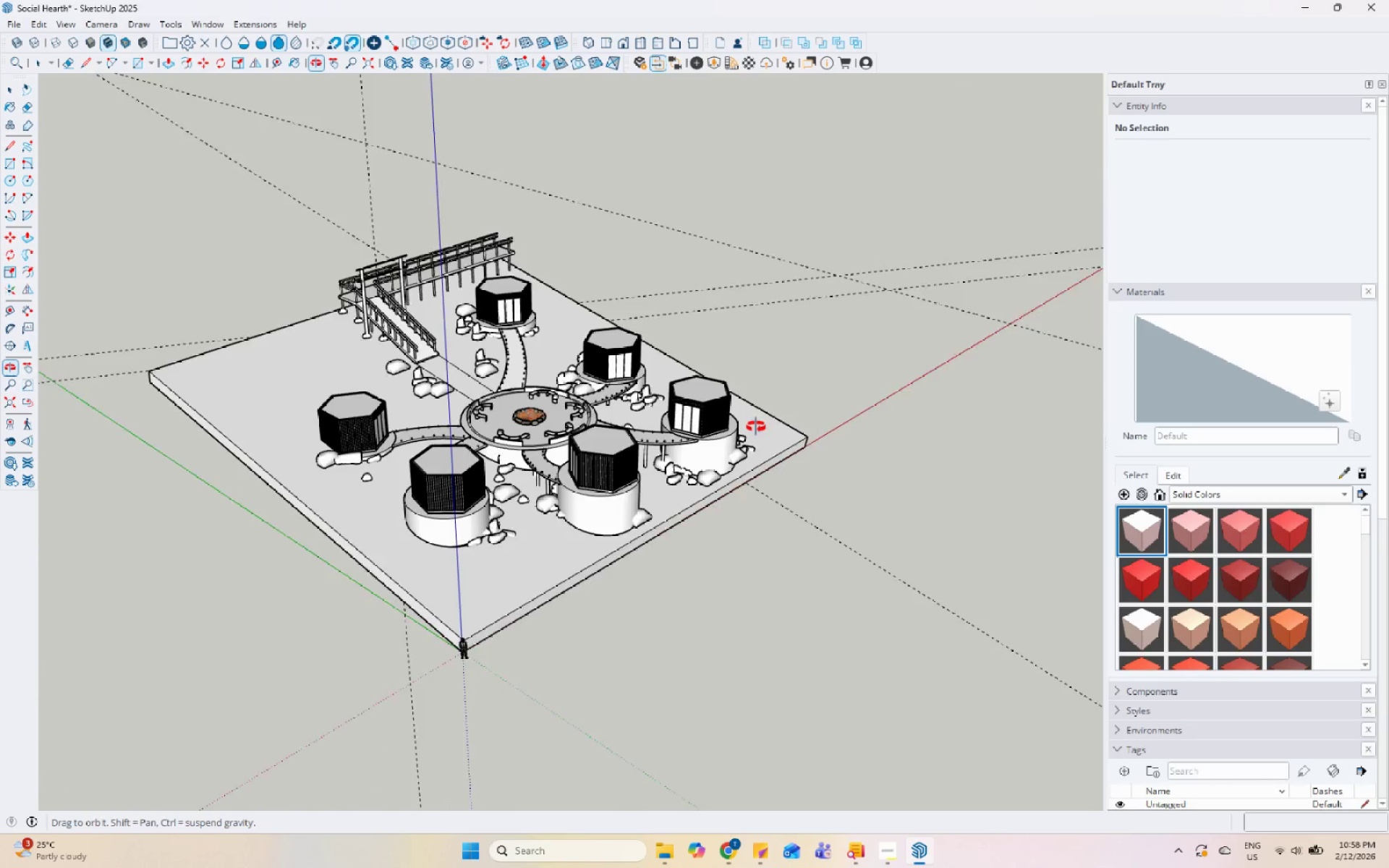 
scroll: coordinate [794, 87], scroll_direction: up, amount: 4.0
 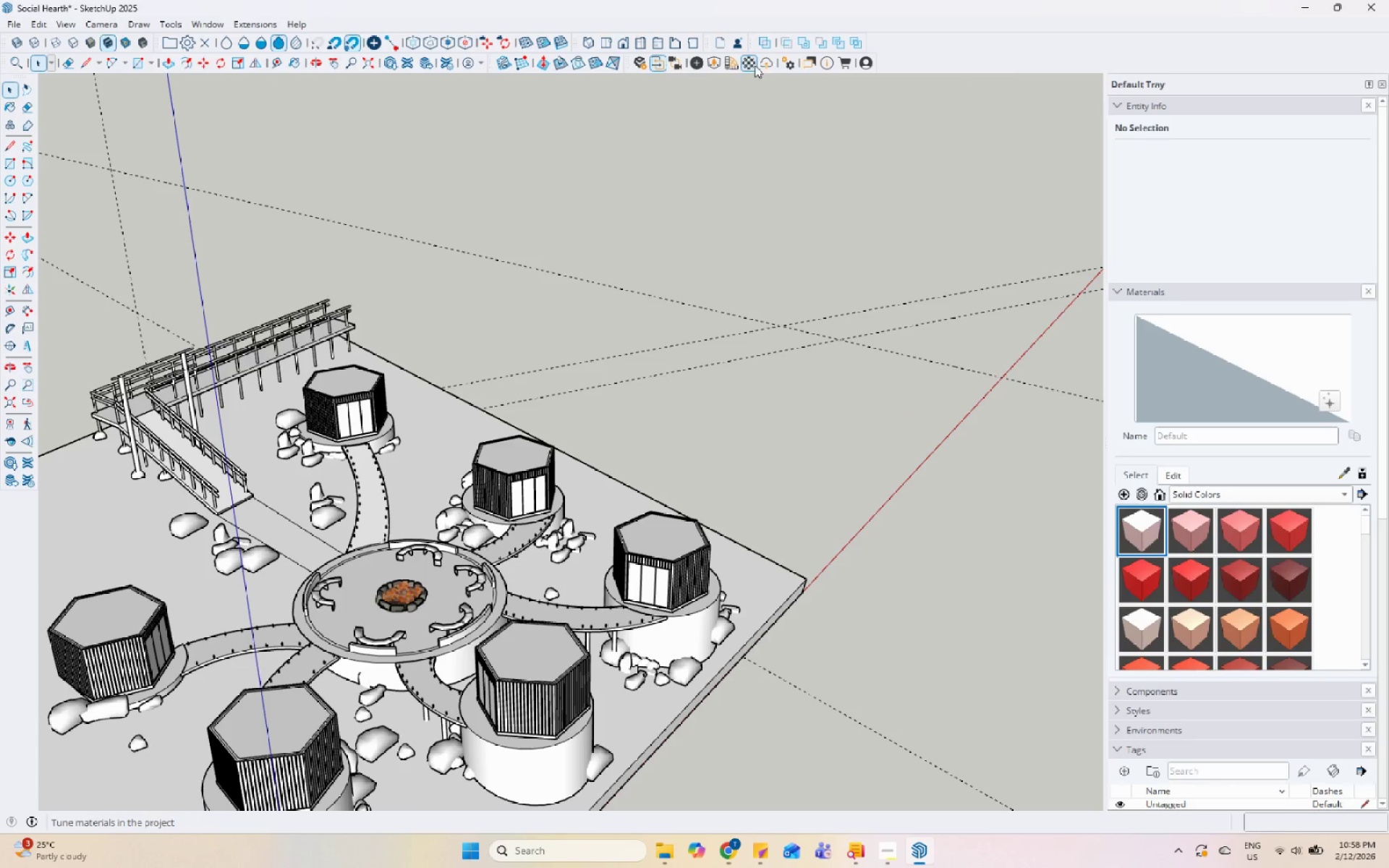 
left_click([723, 64])
 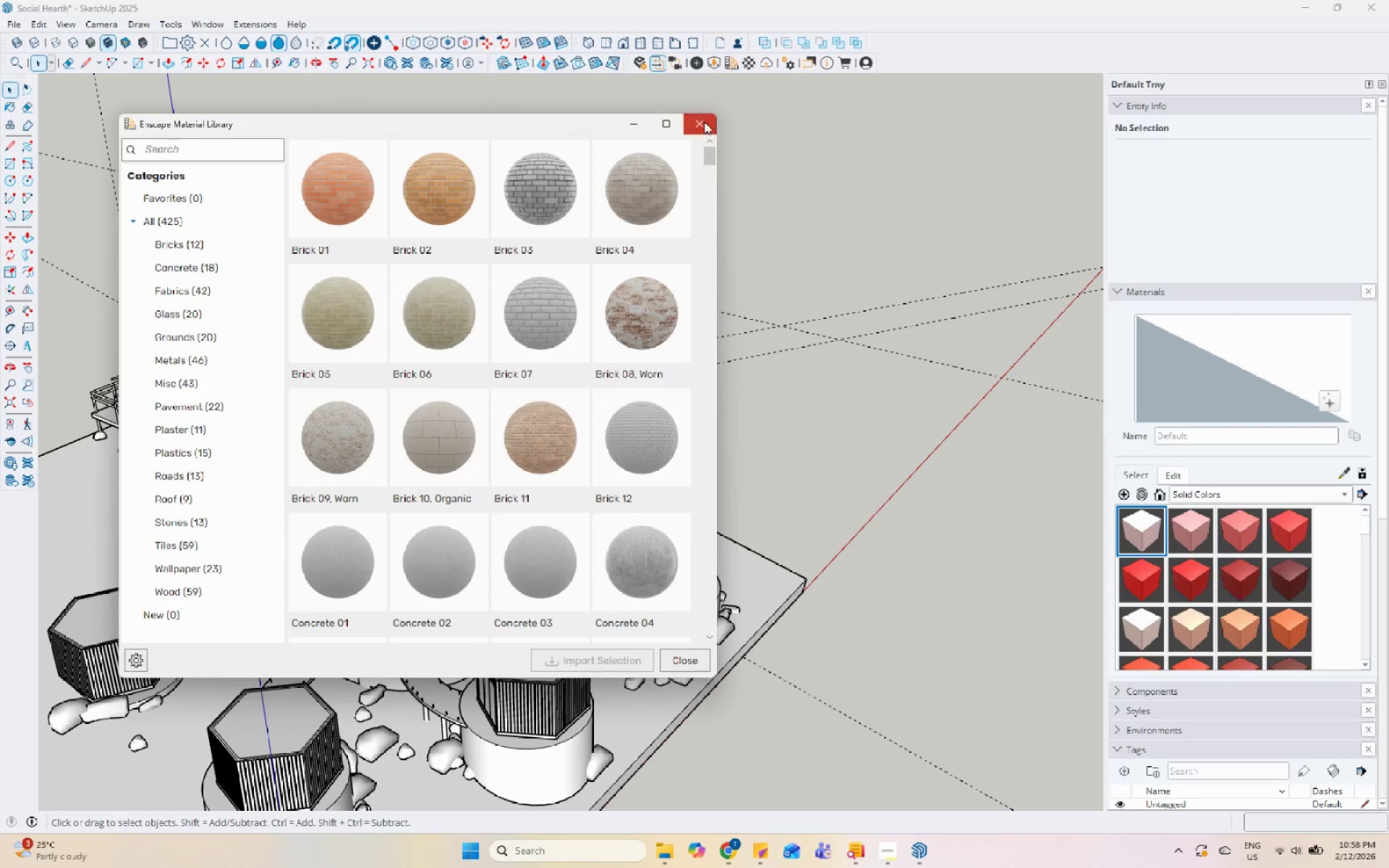 
double_click([715, 61])
 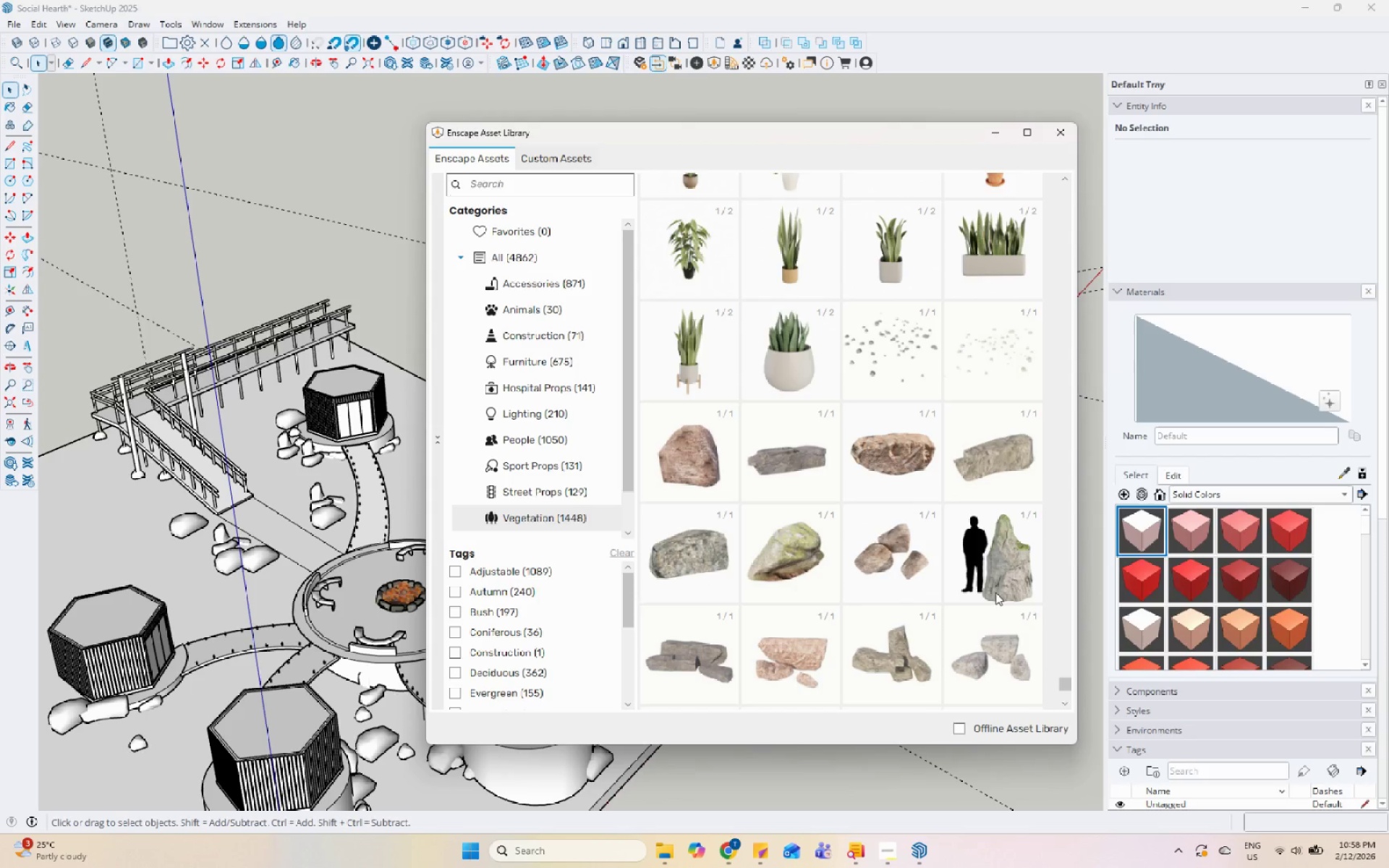 
double_click([1006, 561])
 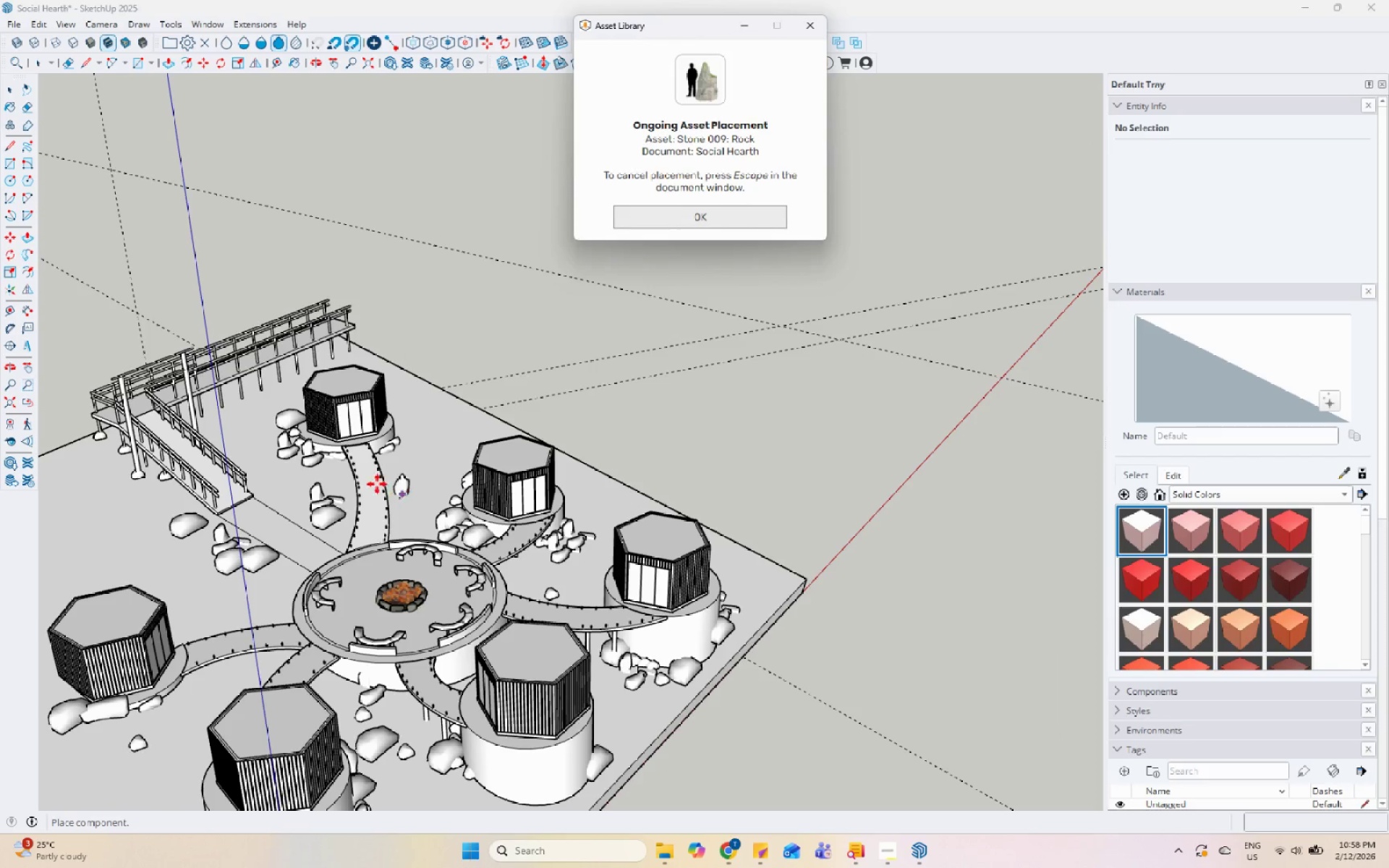 
scroll: coordinate [523, 585], scroll_direction: up, amount: 14.0
 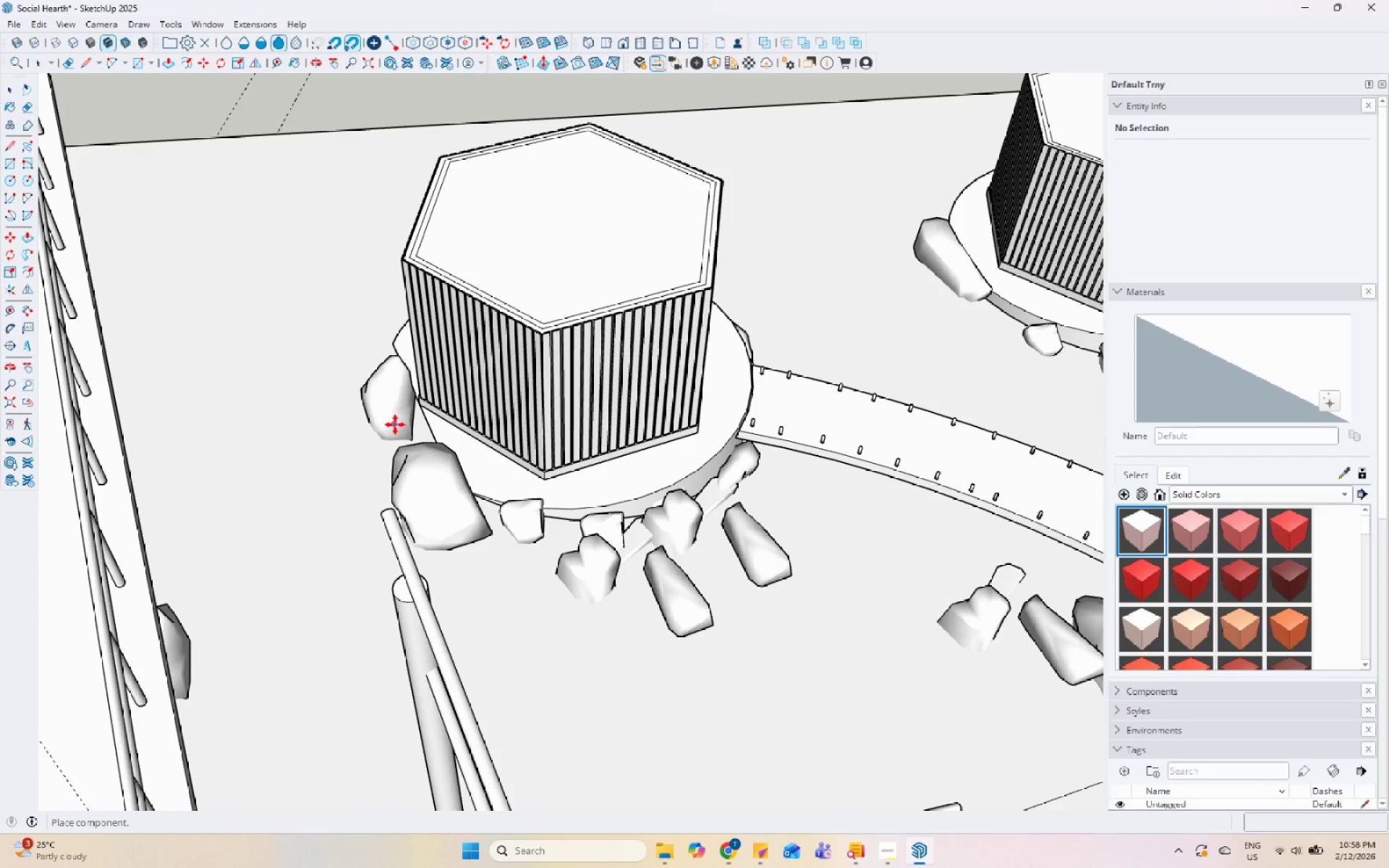 
left_click([399, 425])
 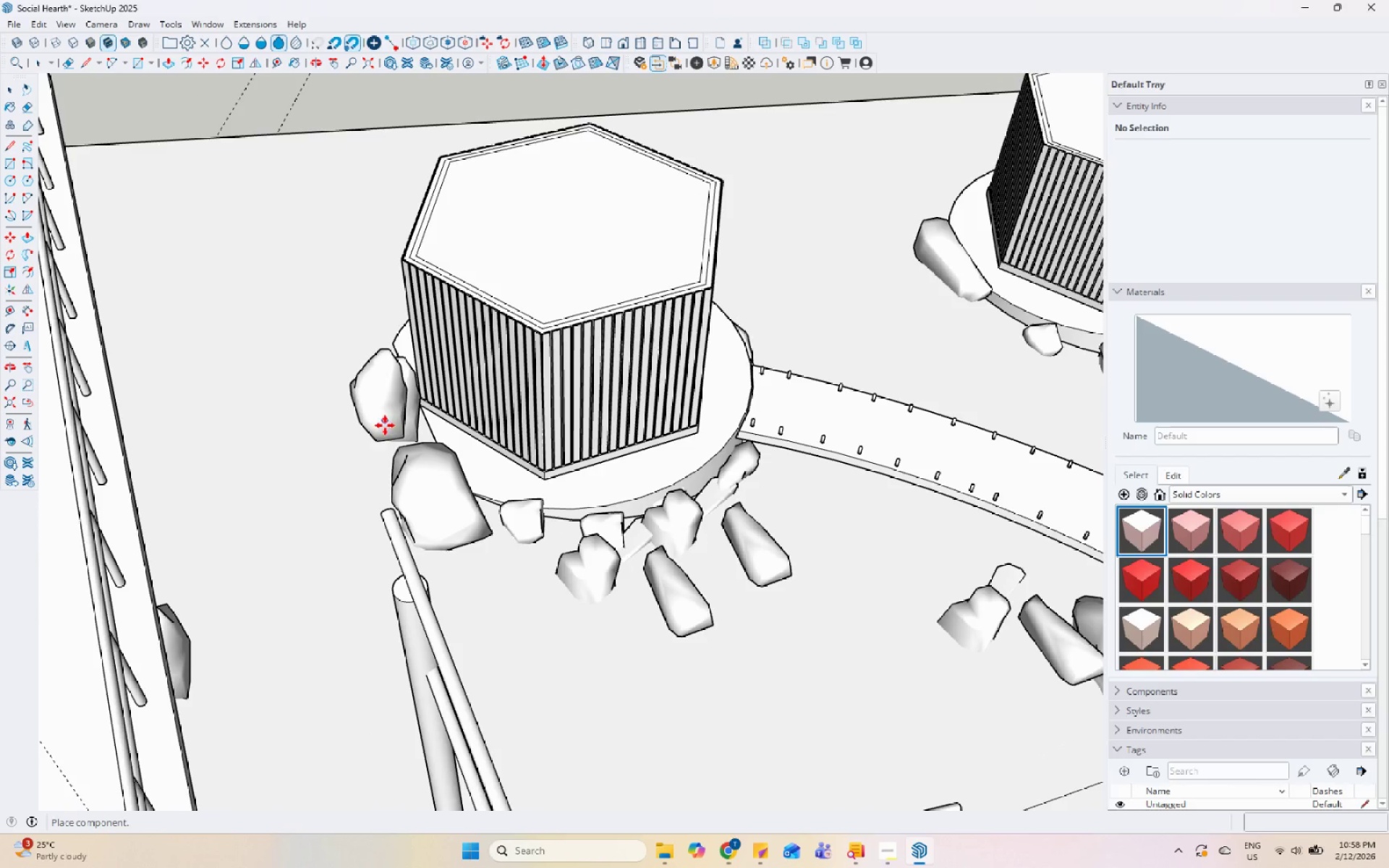 
scroll: coordinate [527, 553], scroll_direction: down, amount: 7.0
 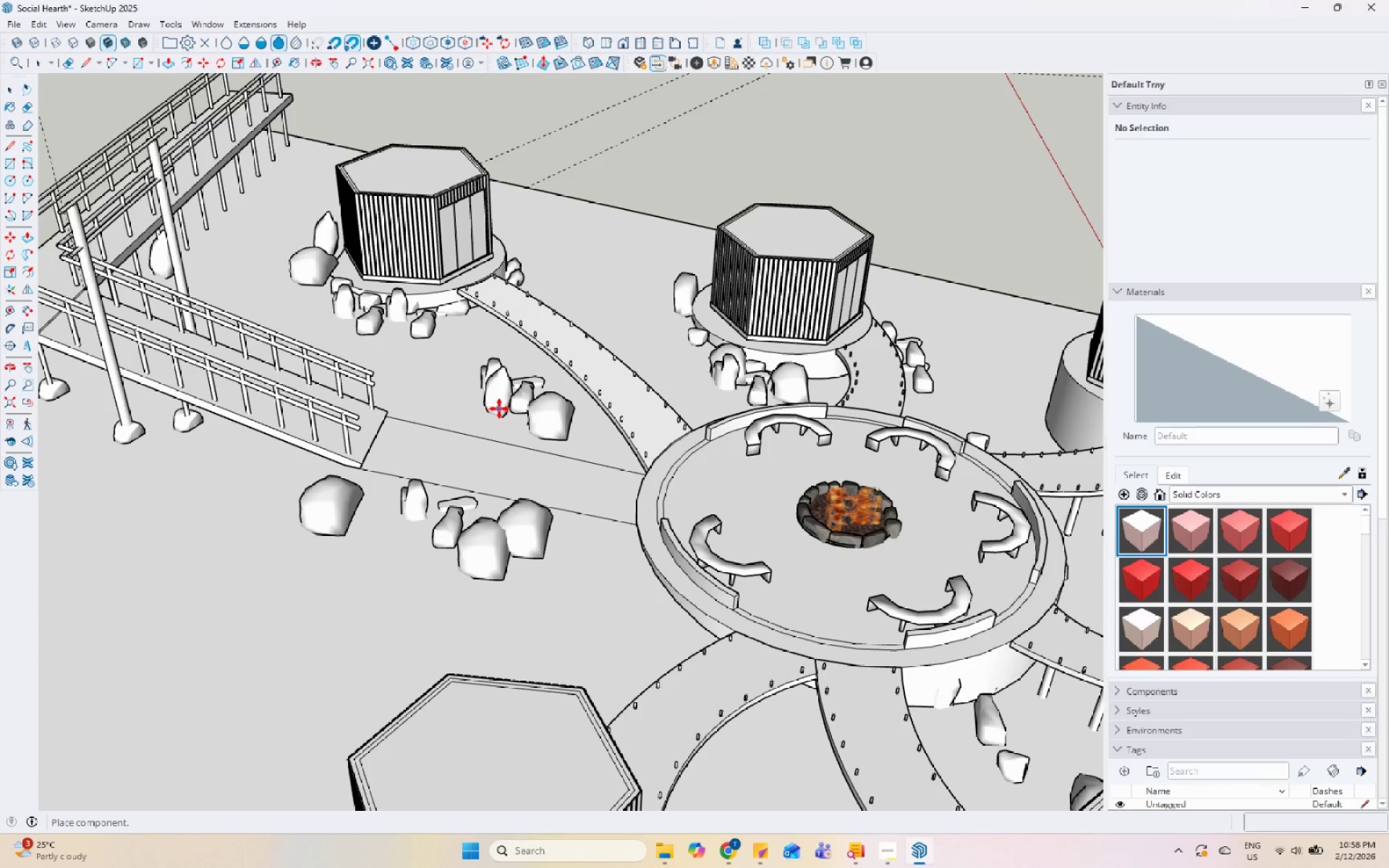 
scroll: coordinate [559, 571], scroll_direction: none, amount: 0.0
 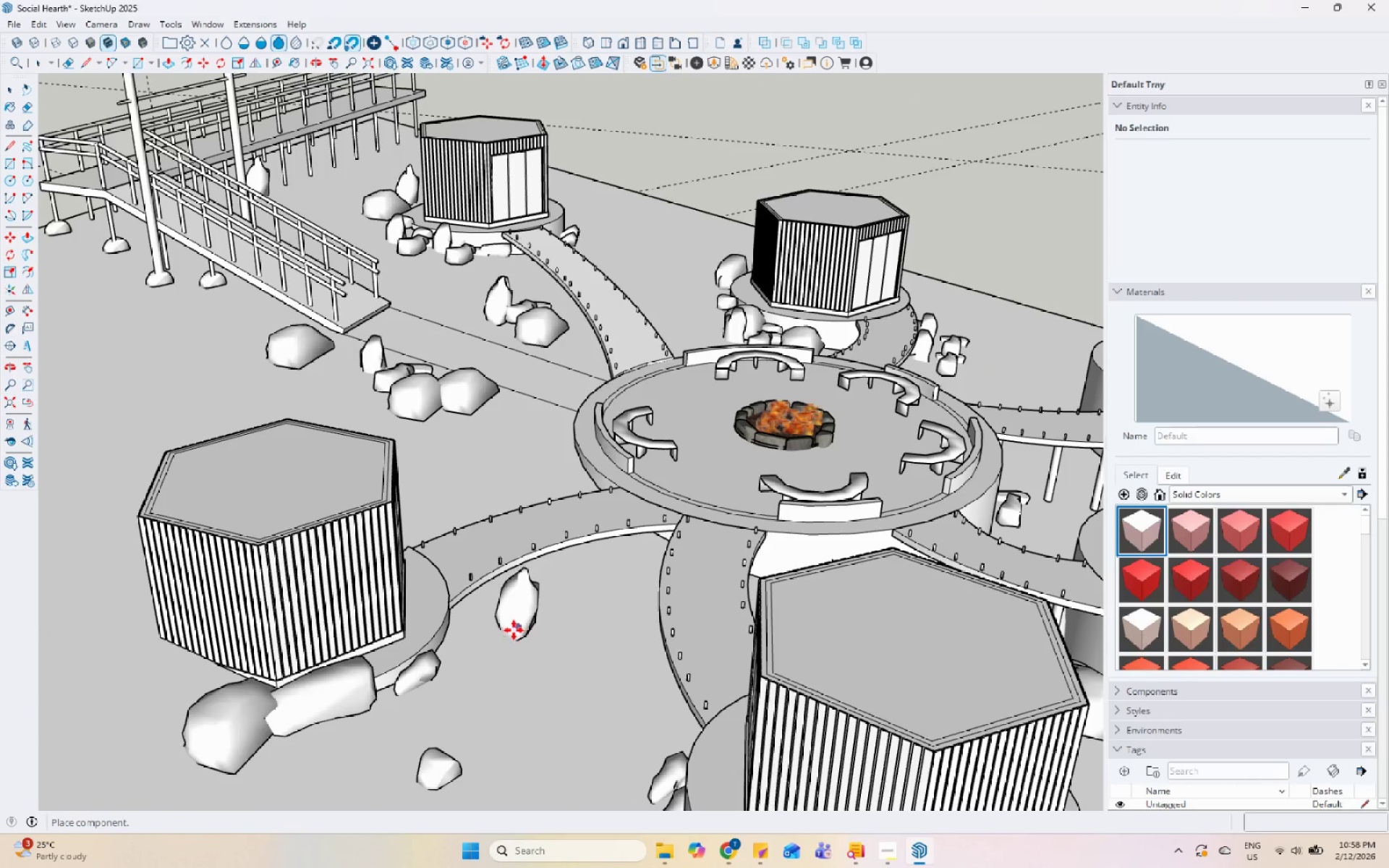 
left_click([496, 642])
 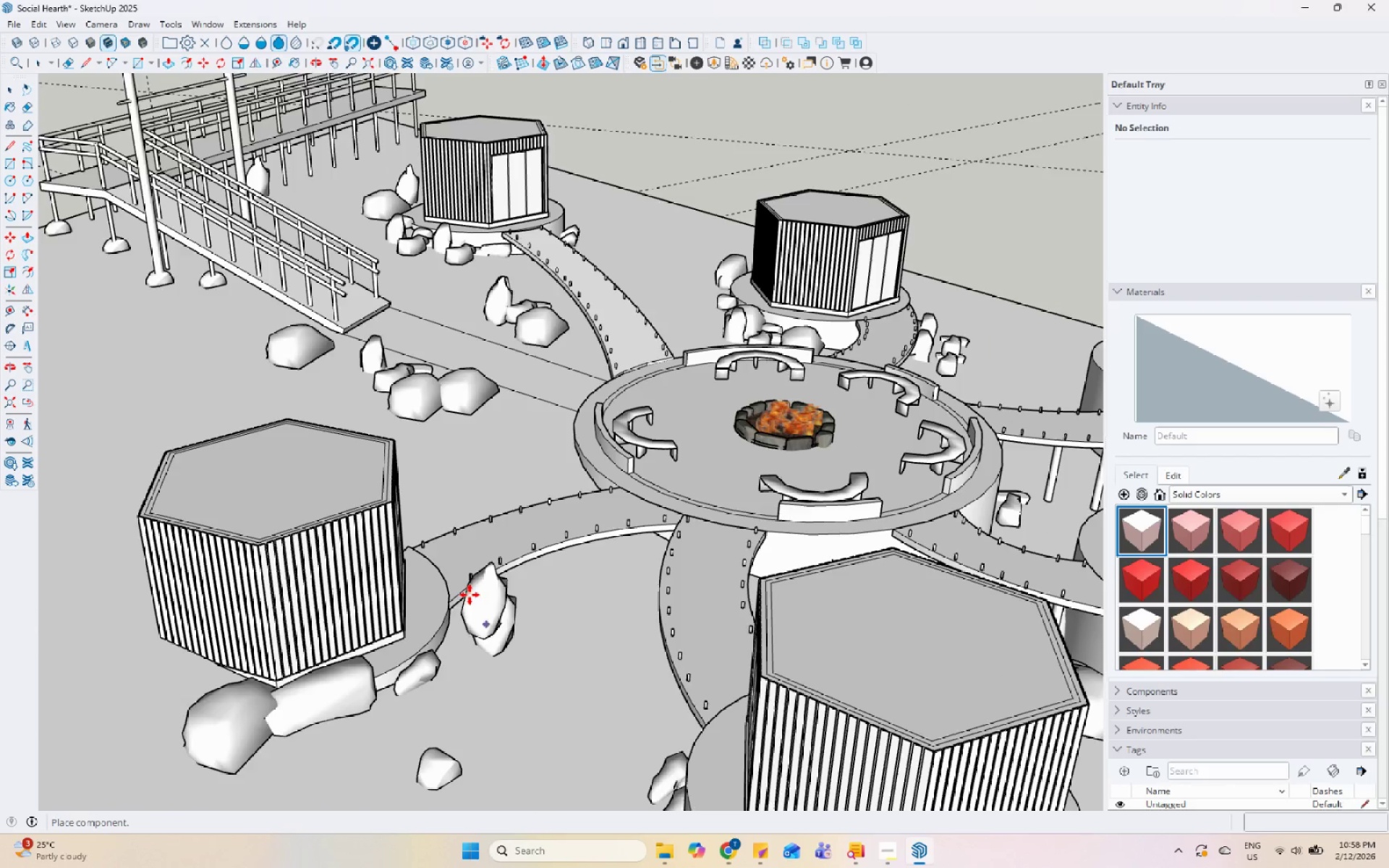 
scroll: coordinate [426, 630], scroll_direction: none, amount: 0.0
 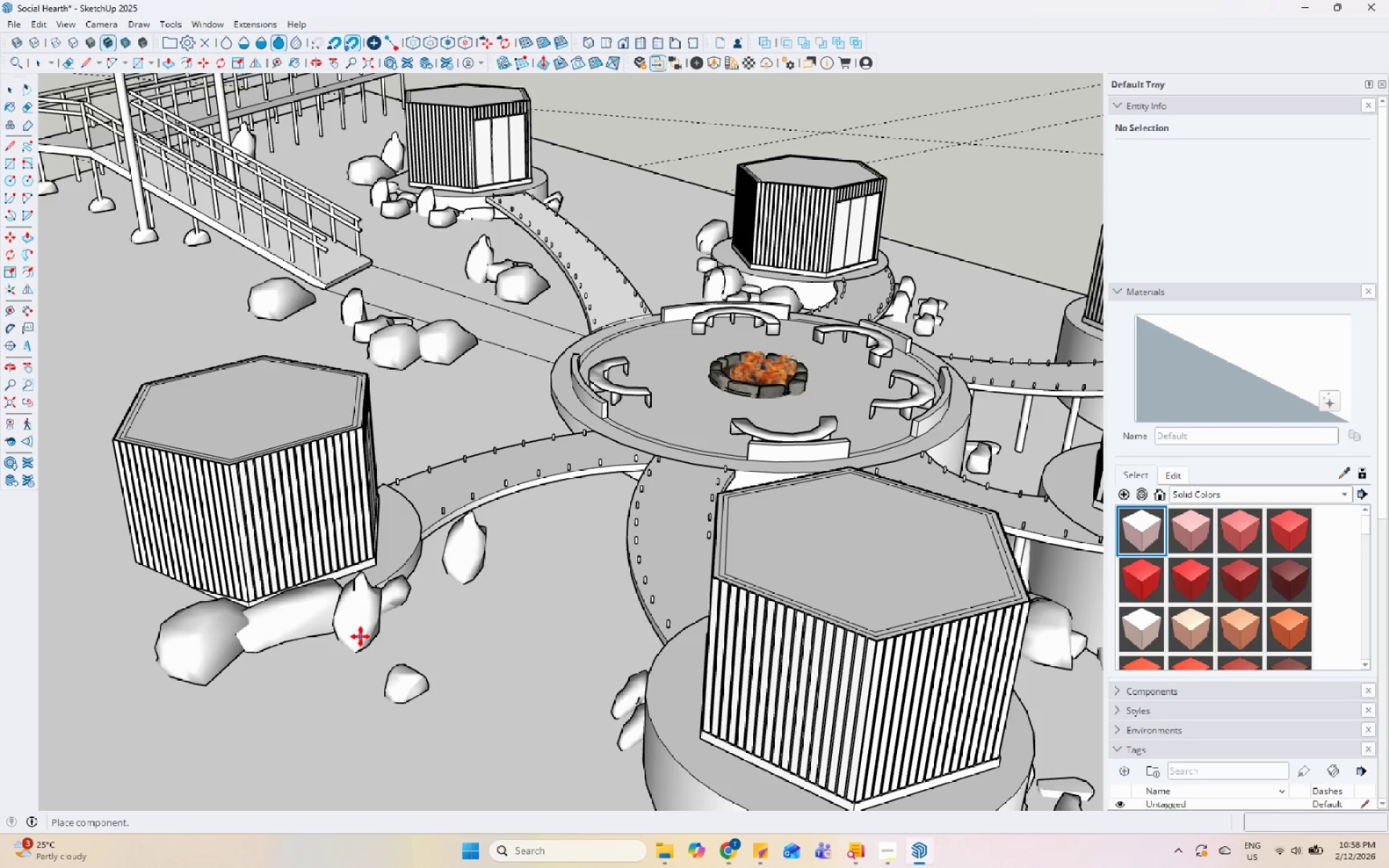 
scroll: coordinate [530, 698], scroll_direction: down, amount: 2.0
 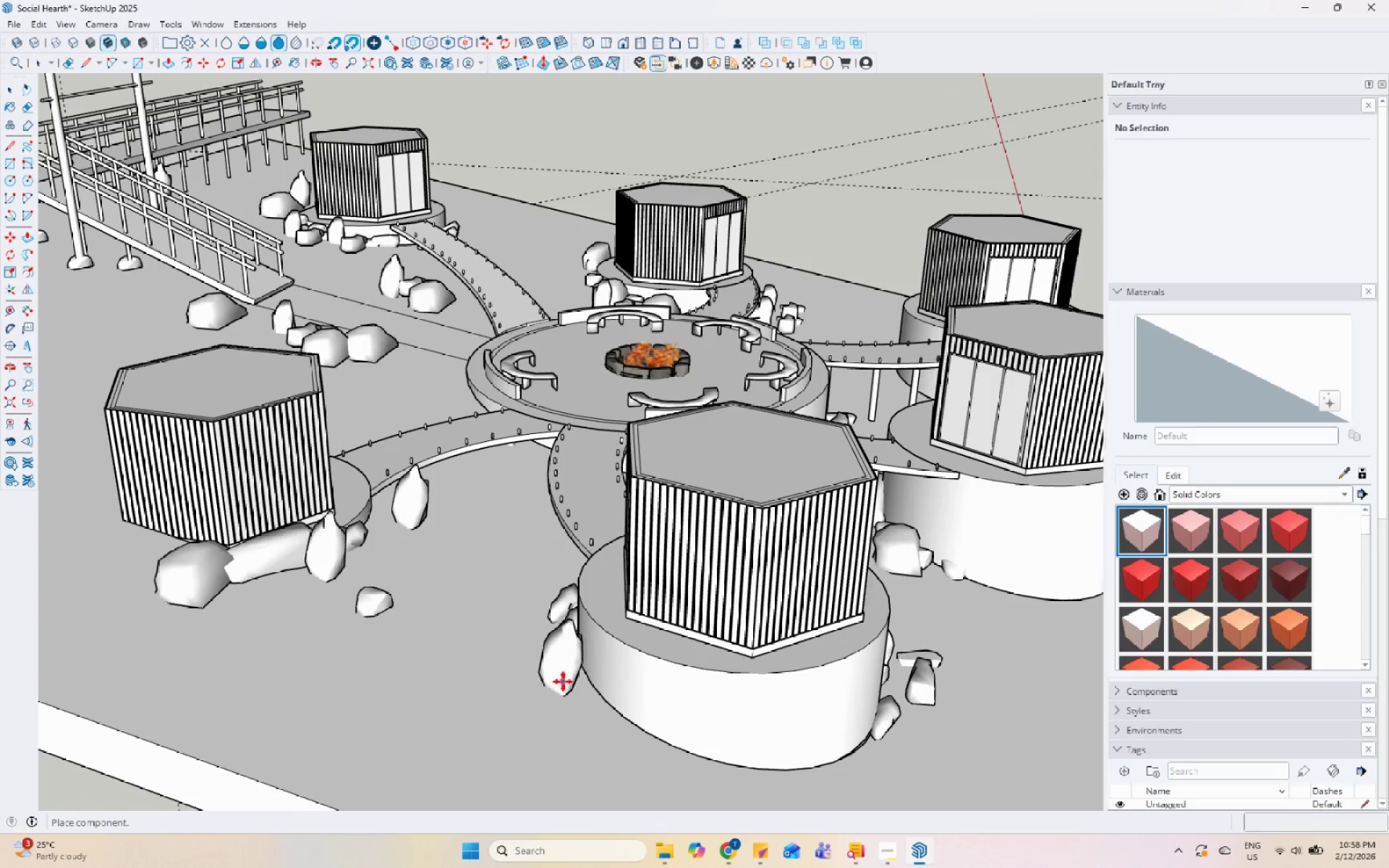 
left_click([568, 682])
 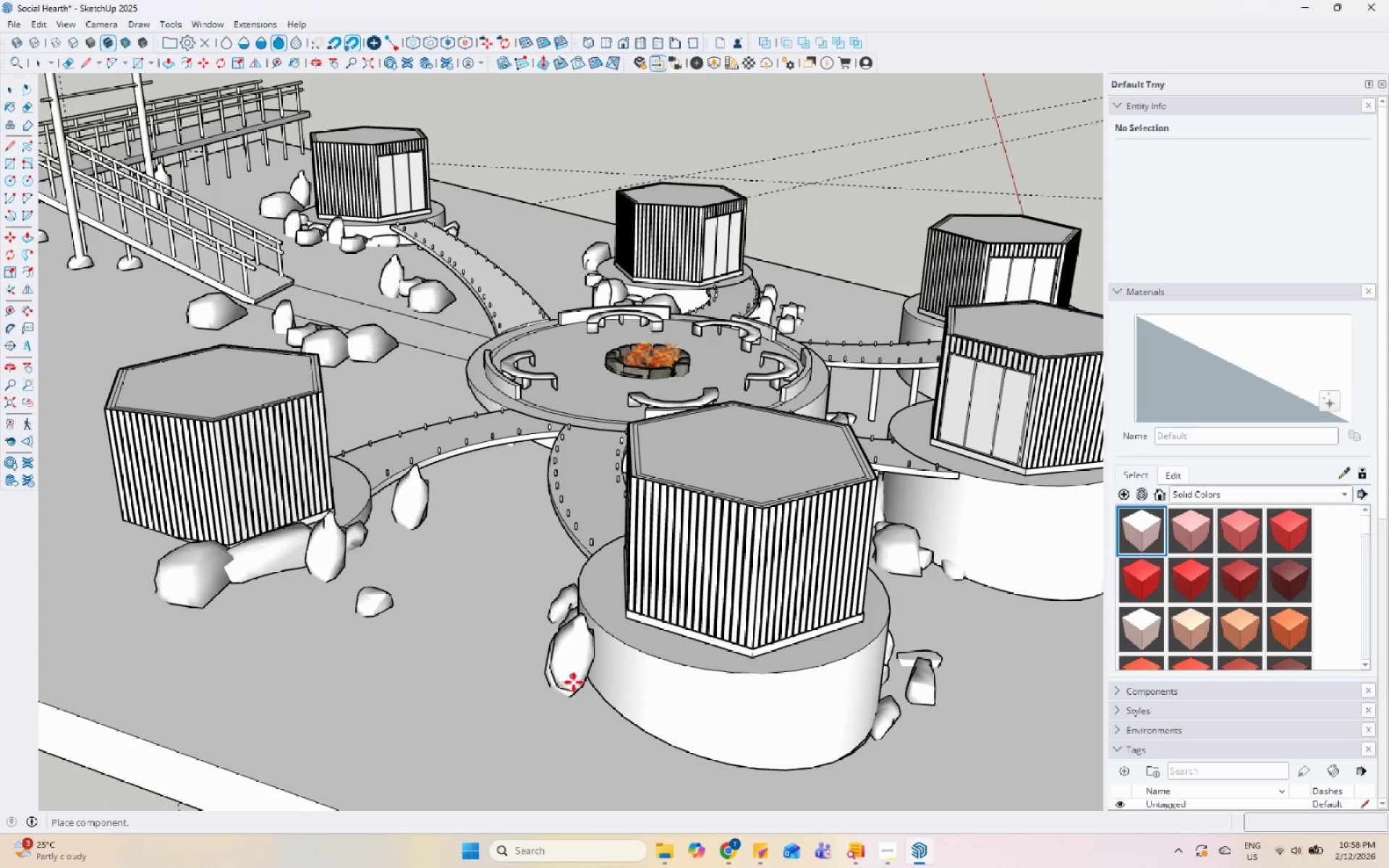 
scroll: coordinate [610, 729], scroll_direction: down, amount: 2.0
 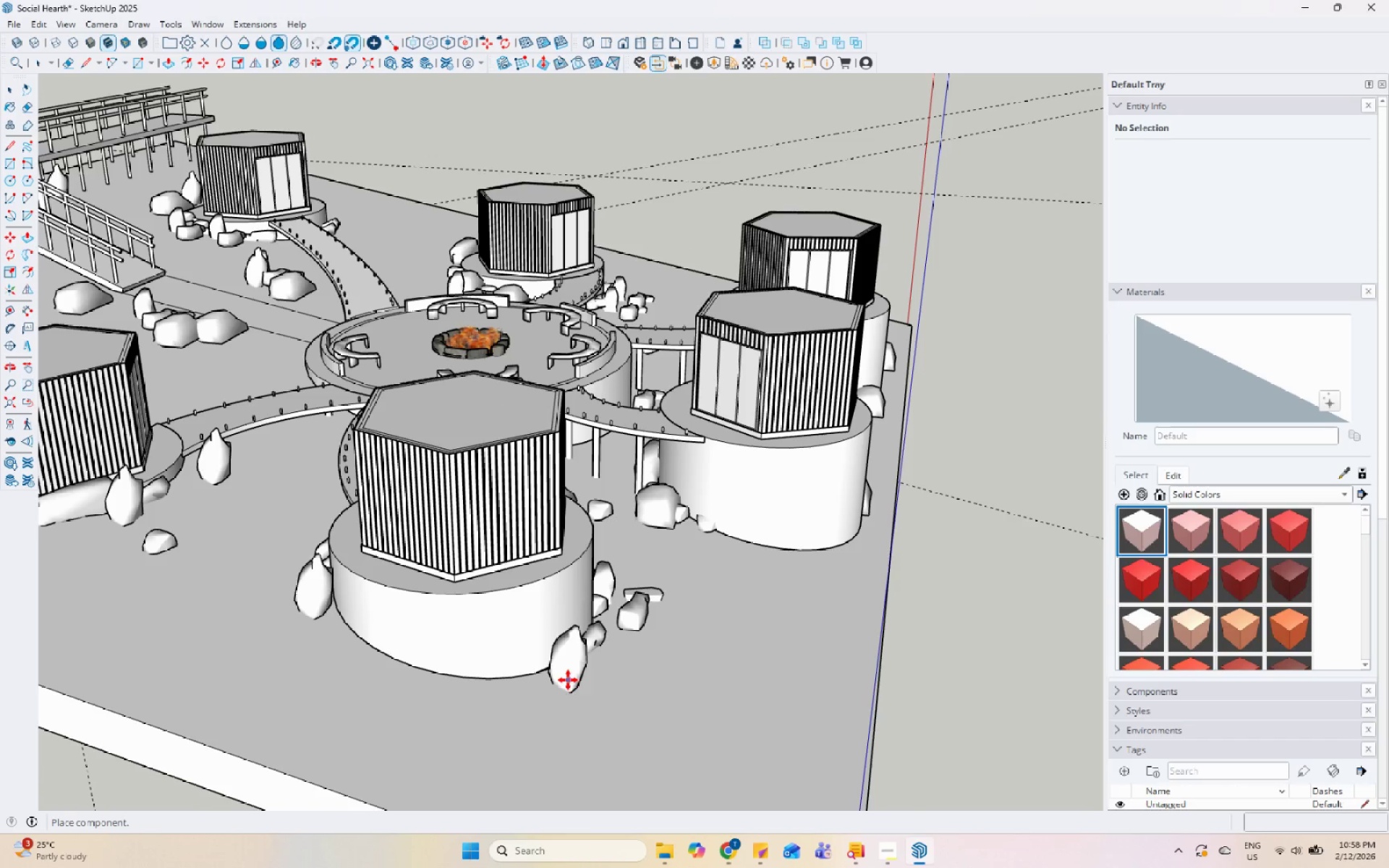 
left_click([557, 674])
 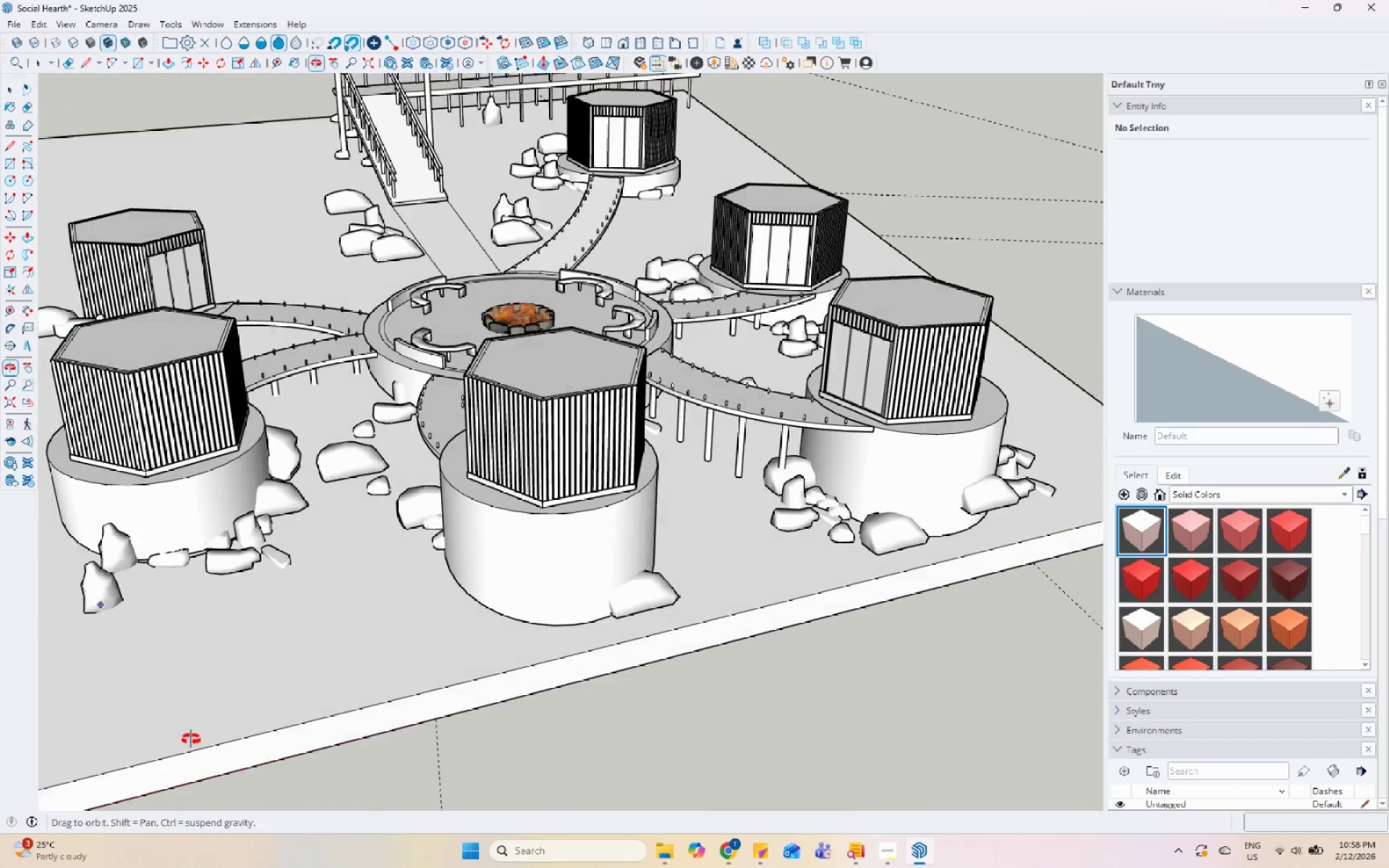 
scroll: coordinate [291, 569], scroll_direction: none, amount: 0.0
 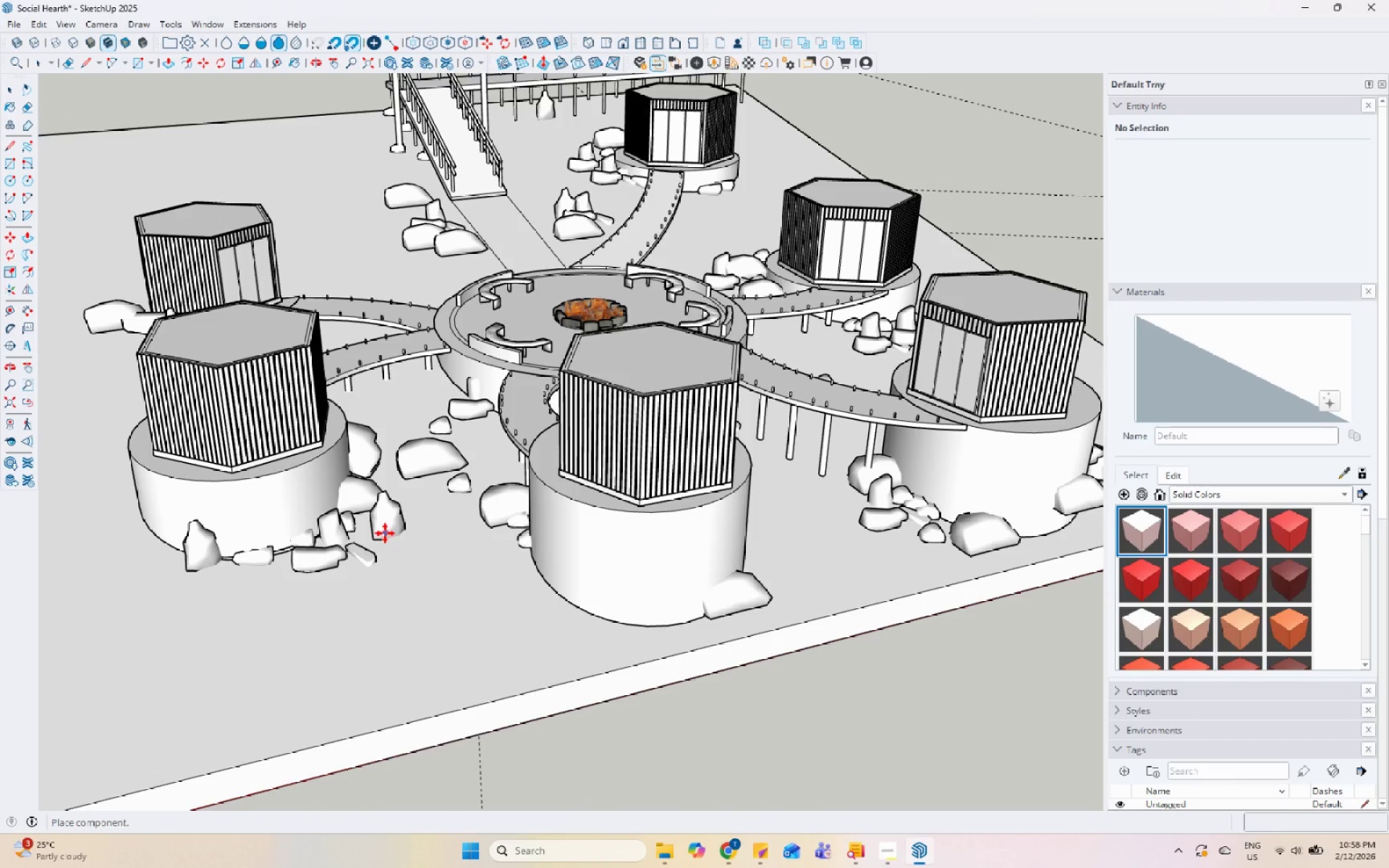 
left_click([362, 530])
 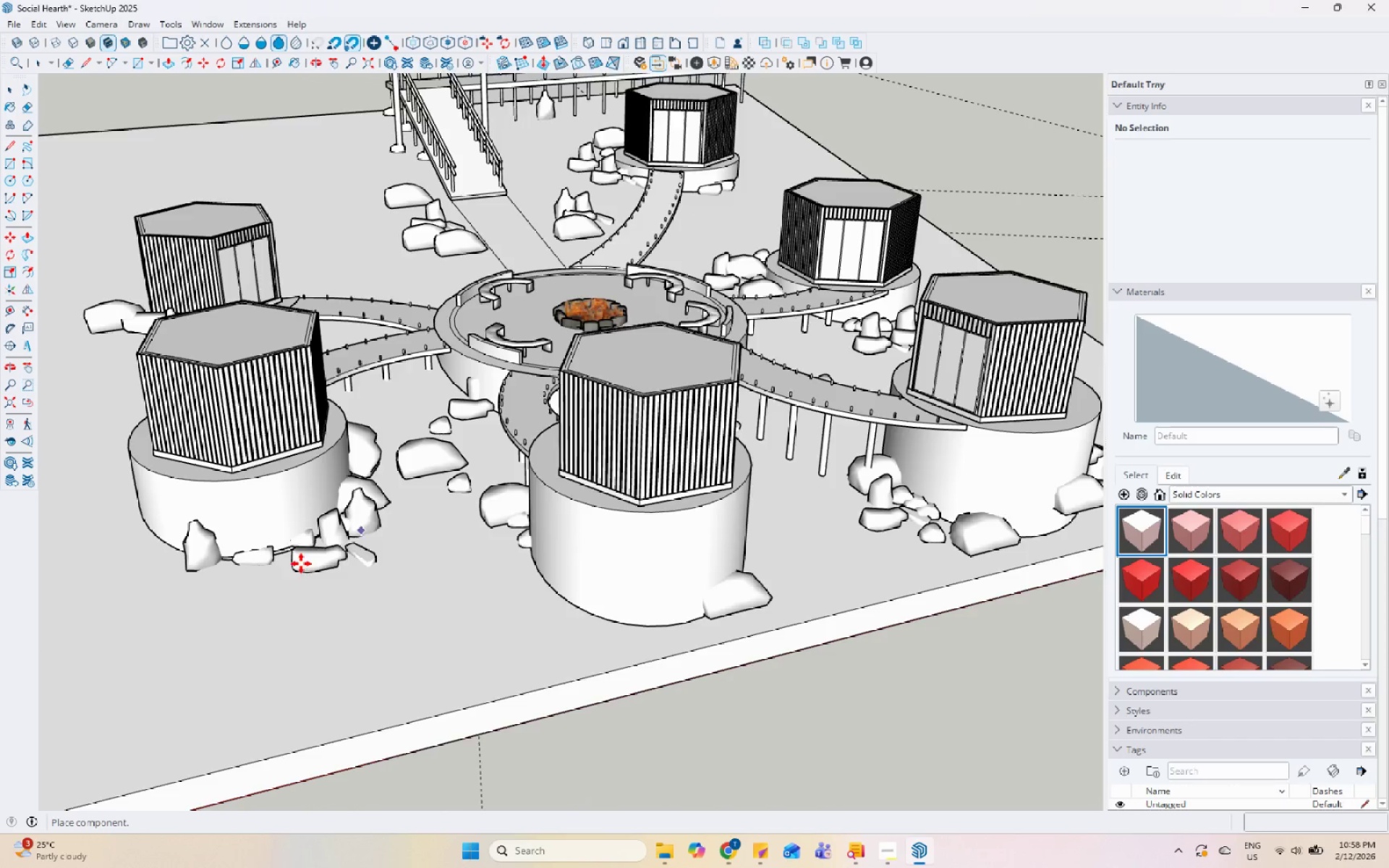 
scroll: coordinate [234, 628], scroll_direction: down, amount: 7.0
 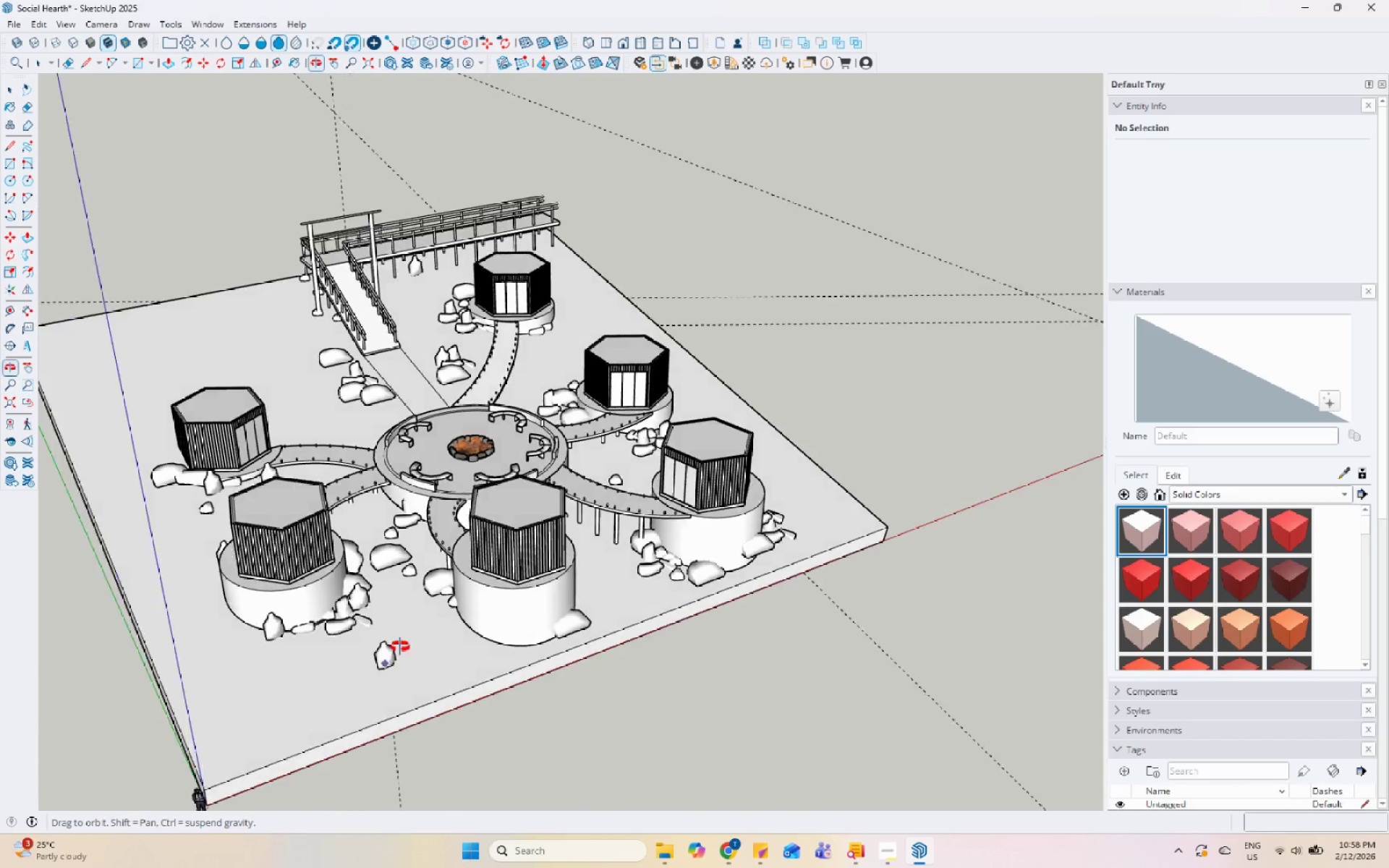 
scroll: coordinate [468, 615], scroll_direction: up, amount: 5.0
 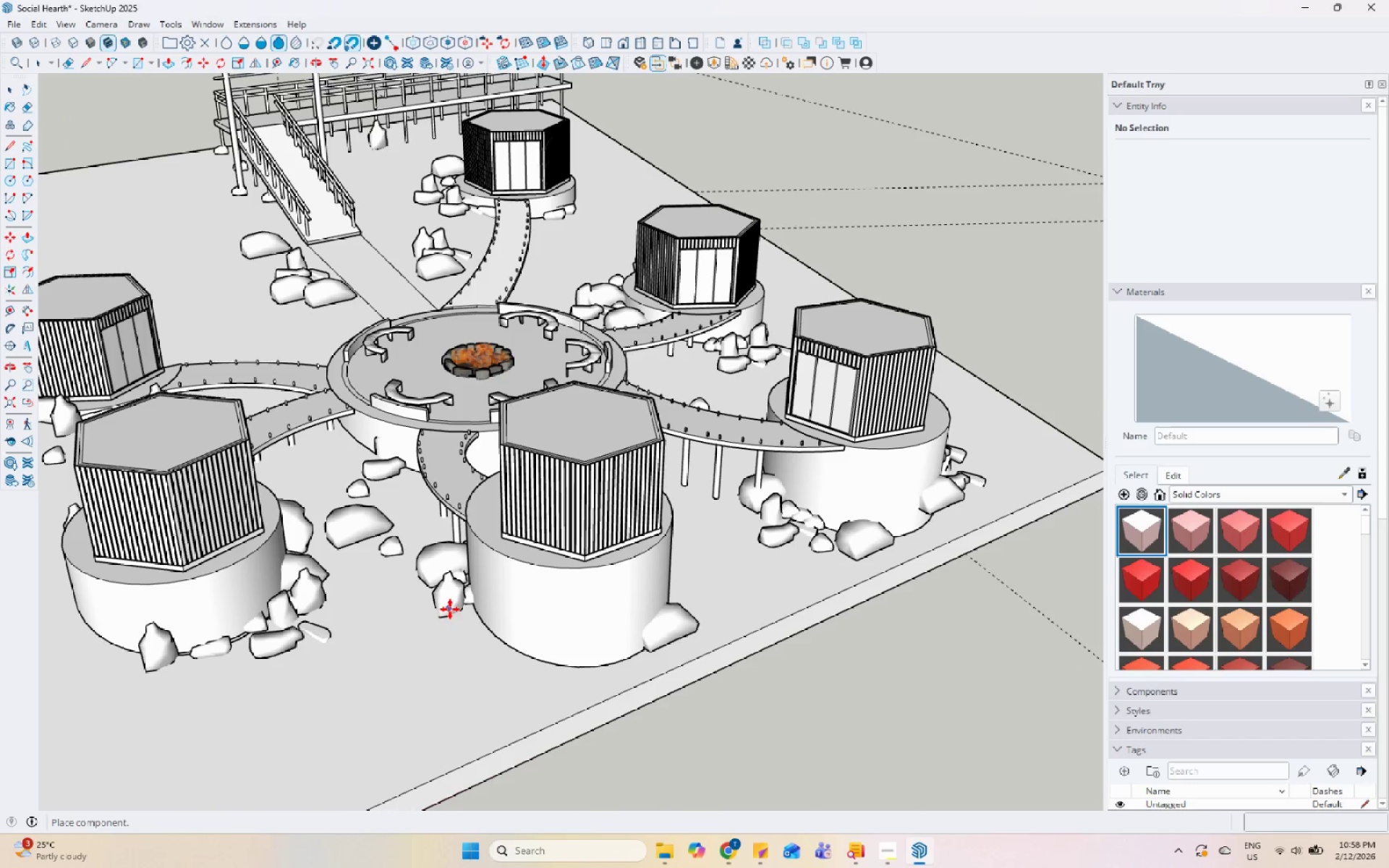 
left_click([453, 598])
 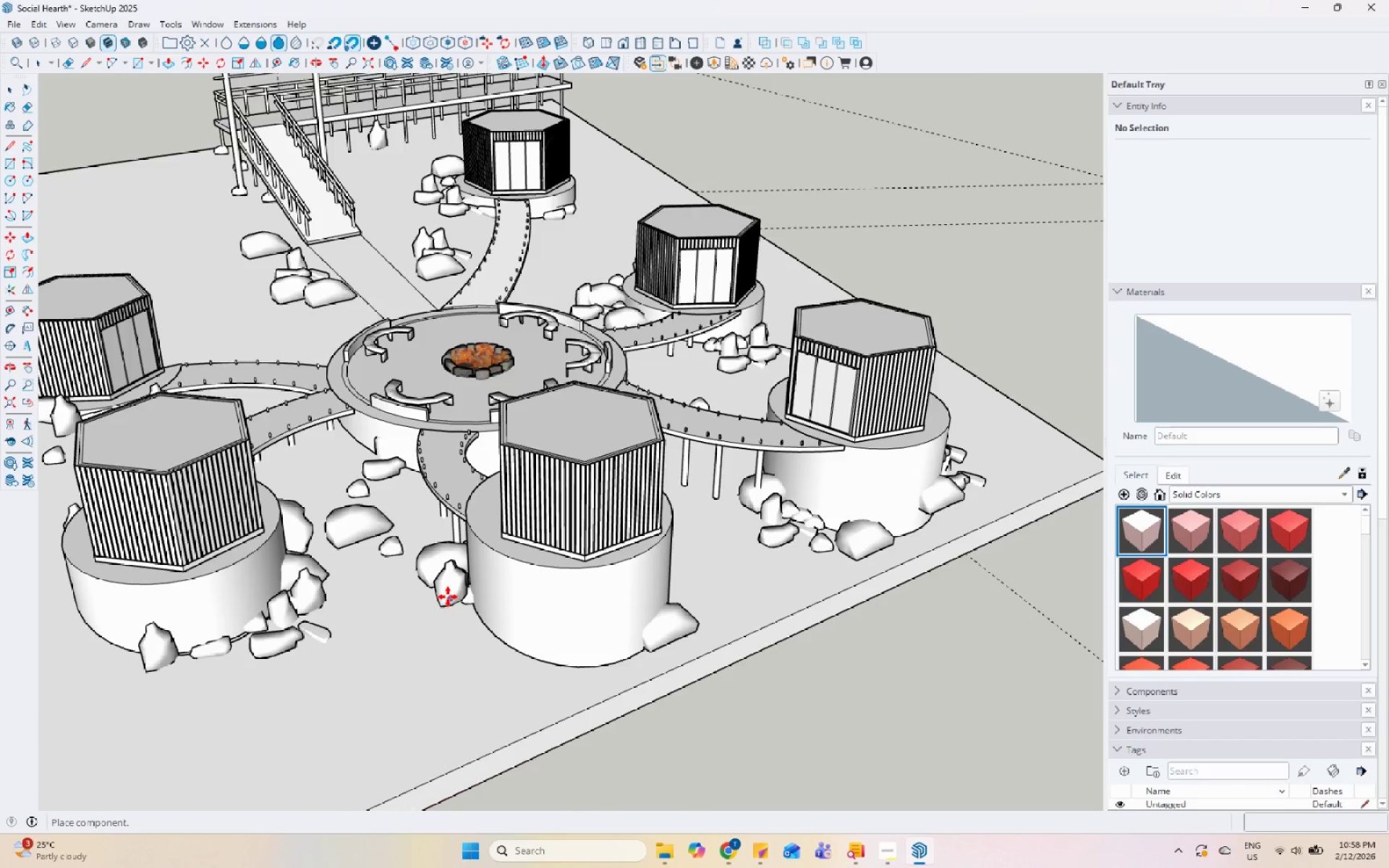 
scroll: coordinate [402, 613], scroll_direction: down, amount: 8.0
 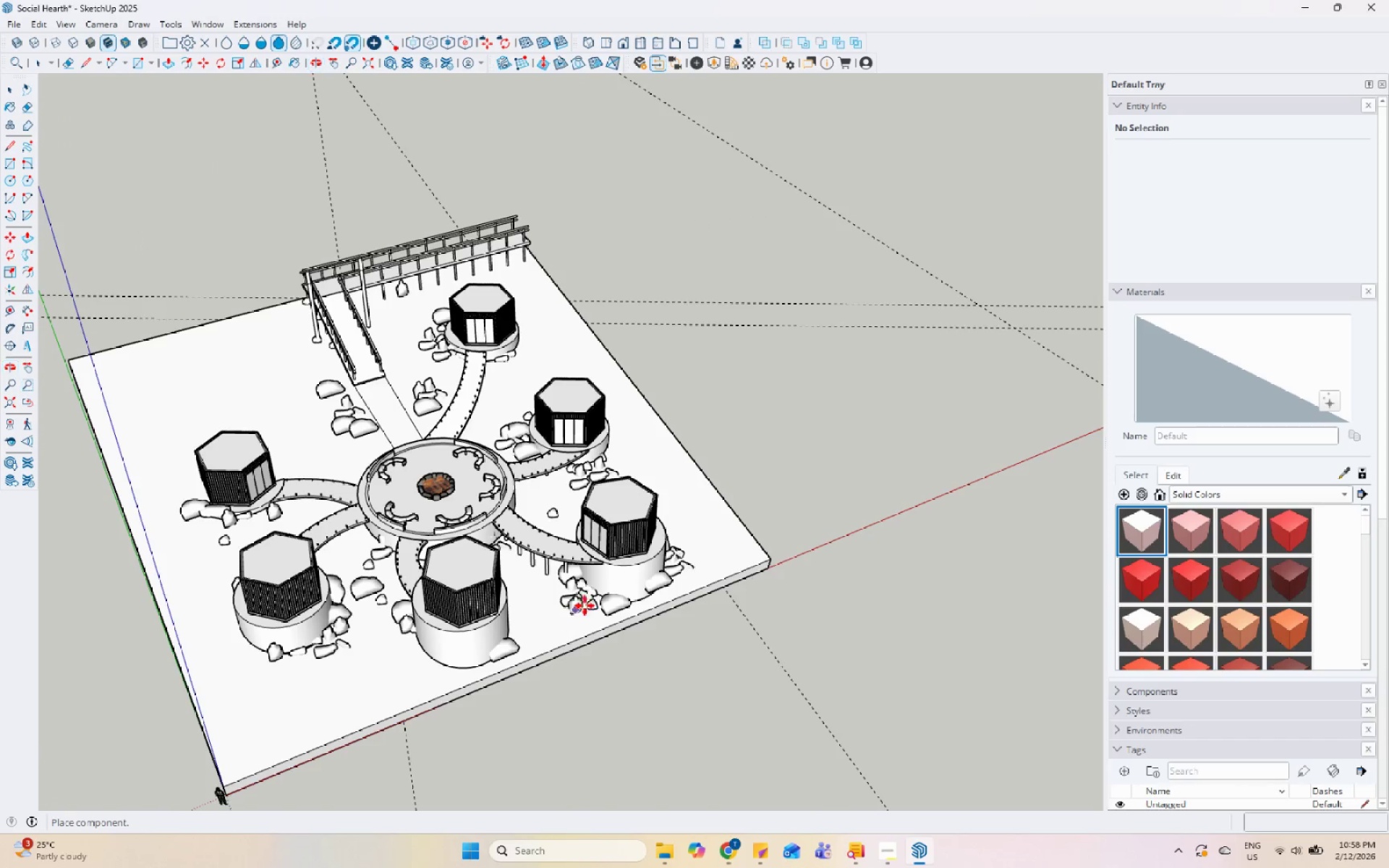 
left_click_drag(start_coordinate=[583, 490], to_coordinate=[585, 495])
 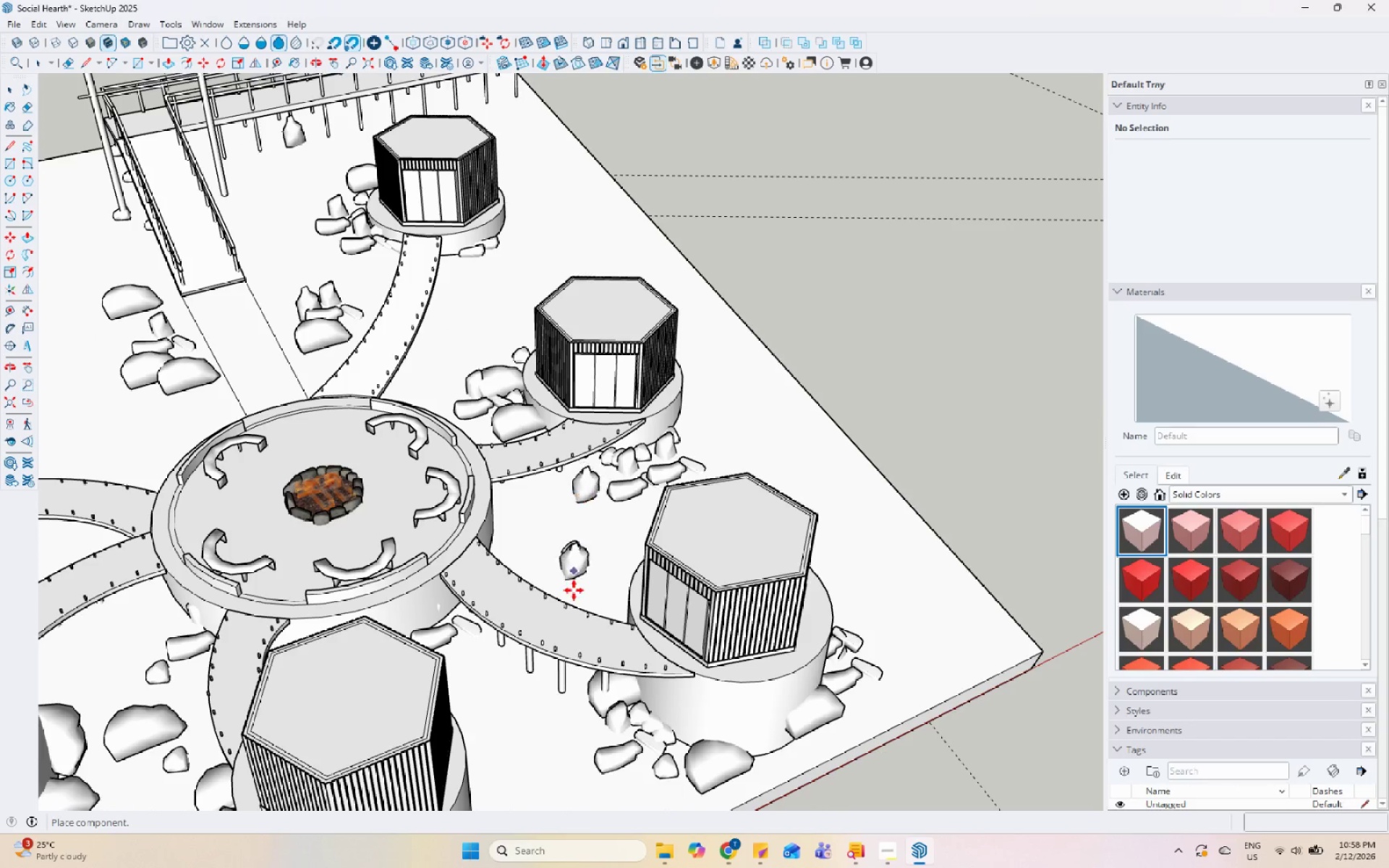 
scroll: coordinate [534, 477], scroll_direction: up, amount: 7.0
 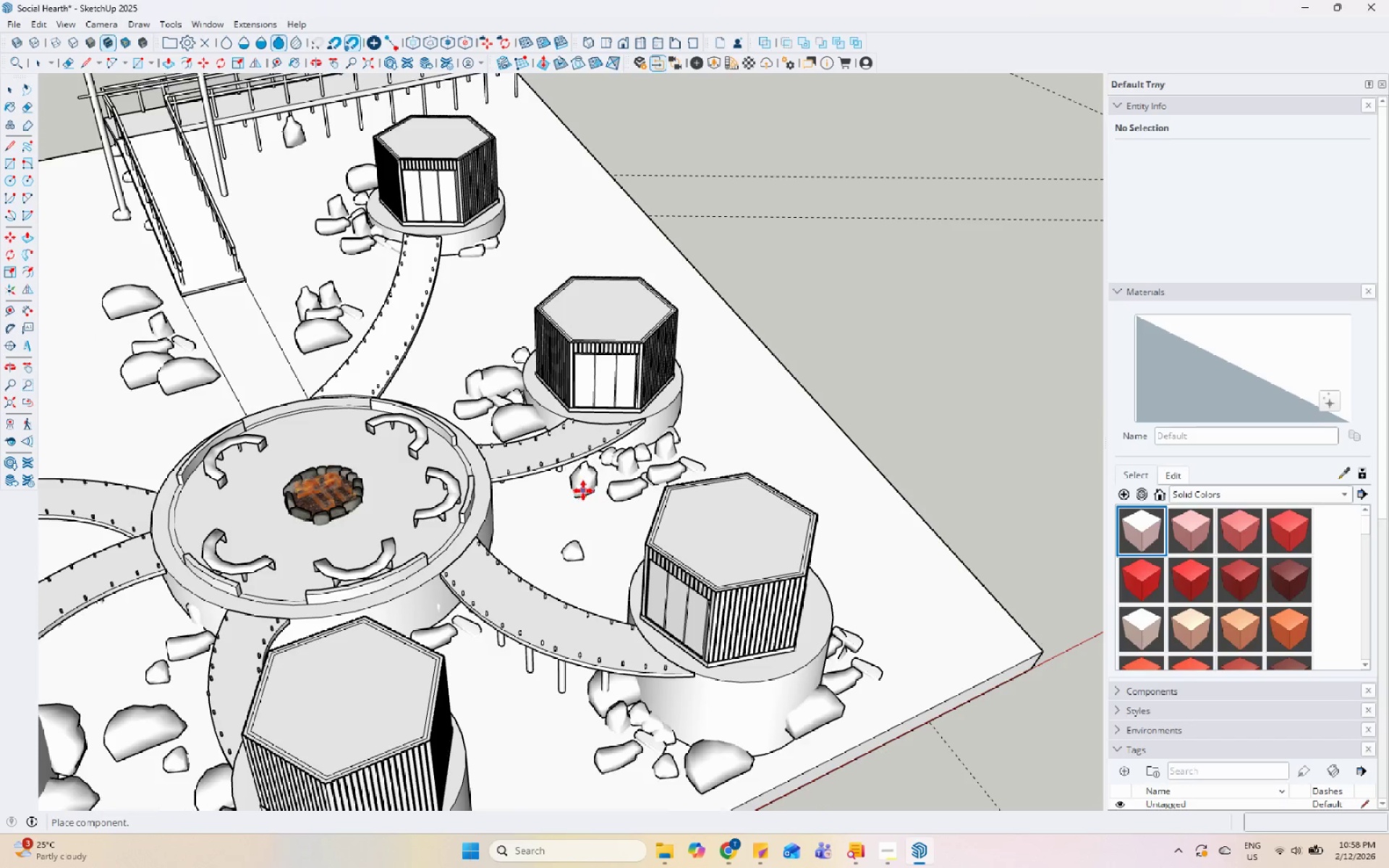 
key(Space)
 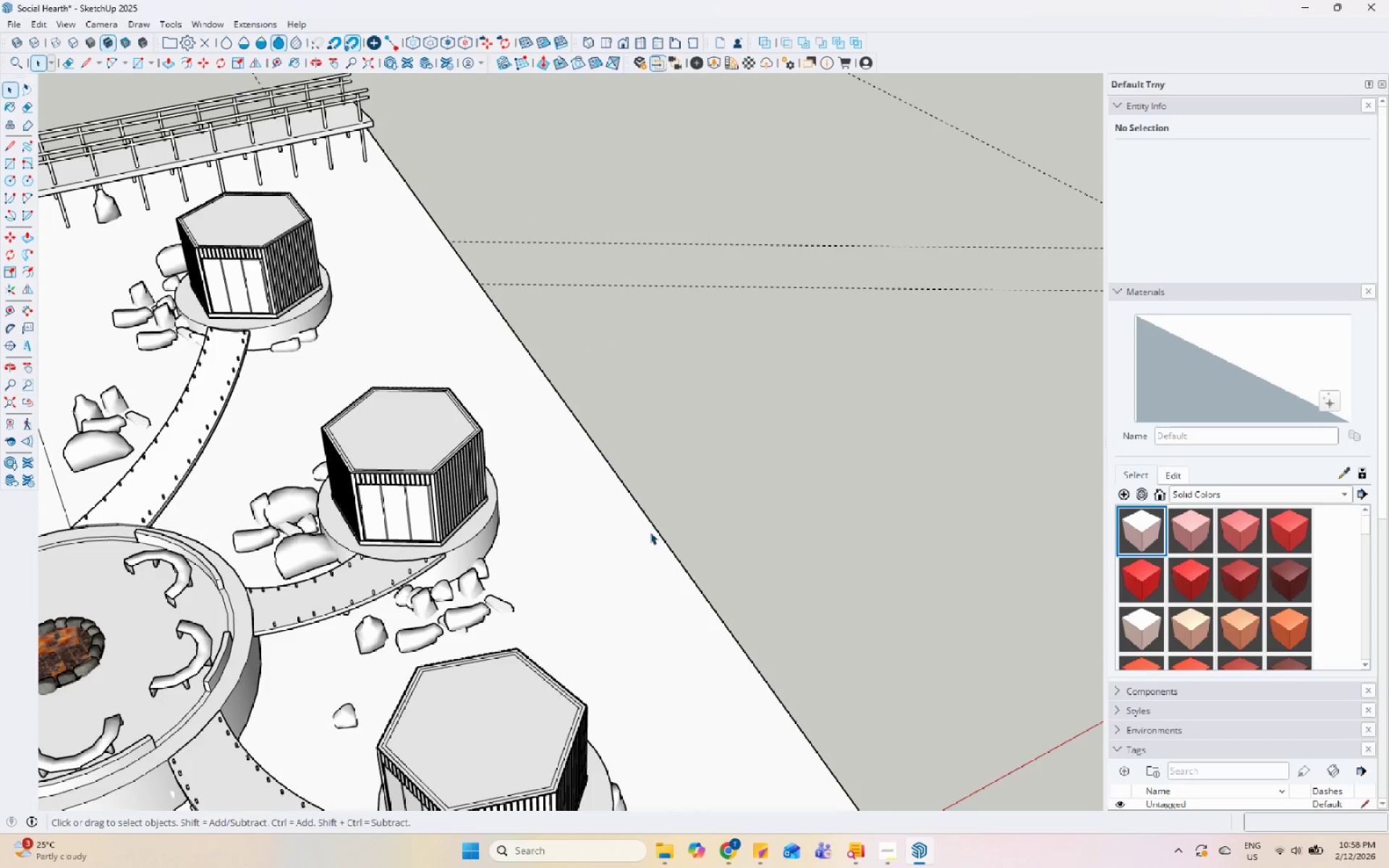 
double_click([577, 558])
 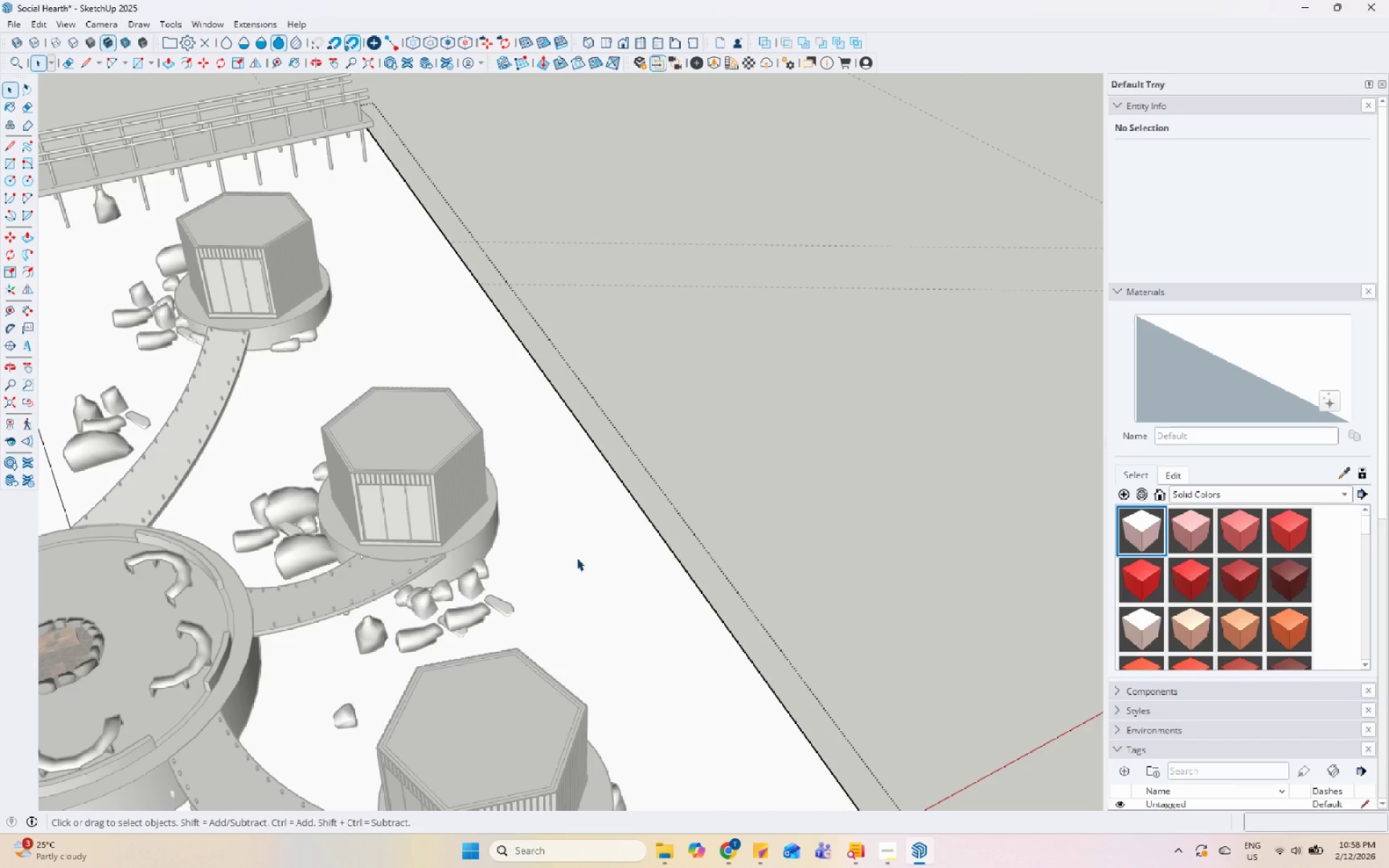 
scroll: coordinate [651, 531], scroll_direction: down, amount: 1.0
 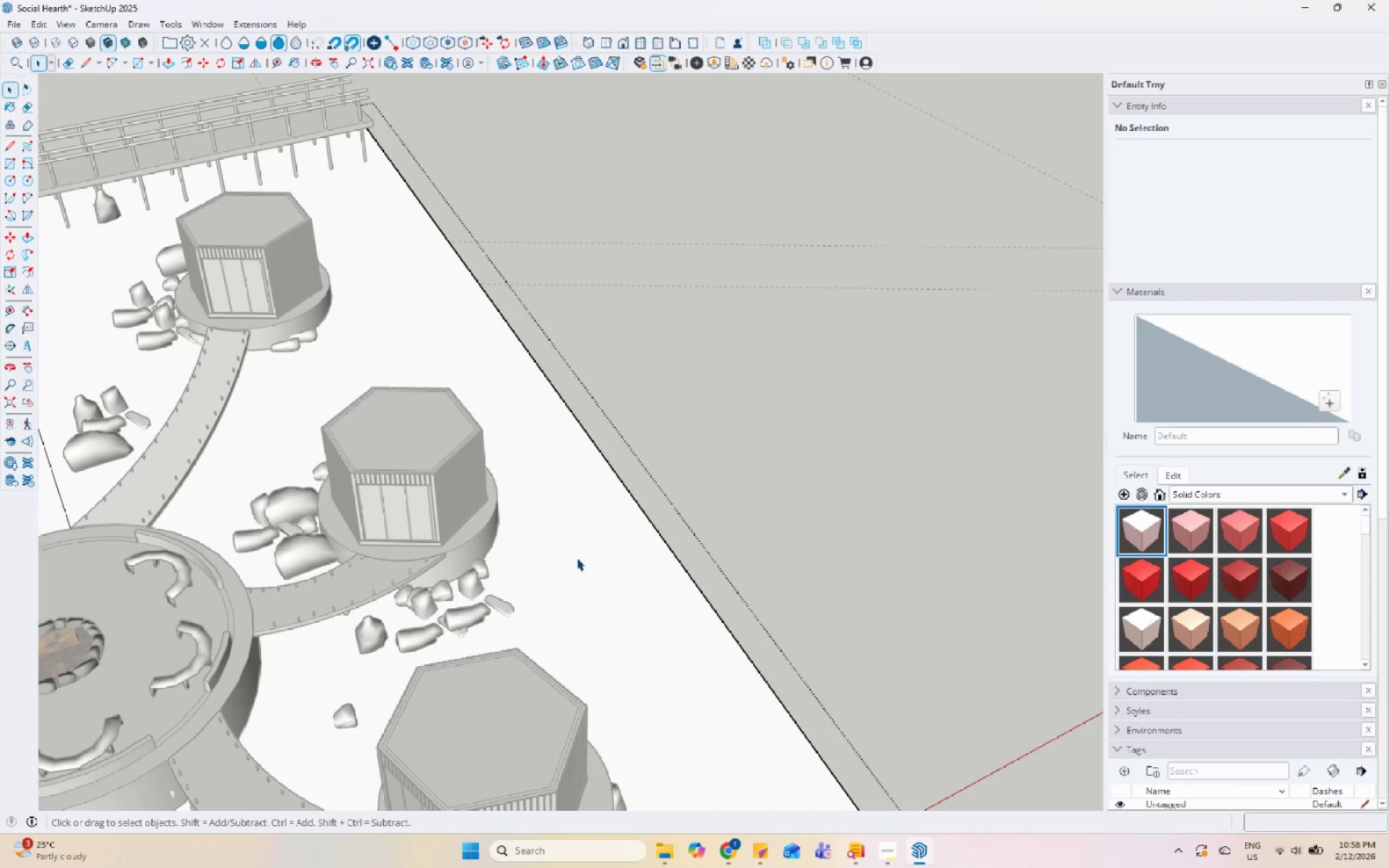 
triple_click([576, 557])
 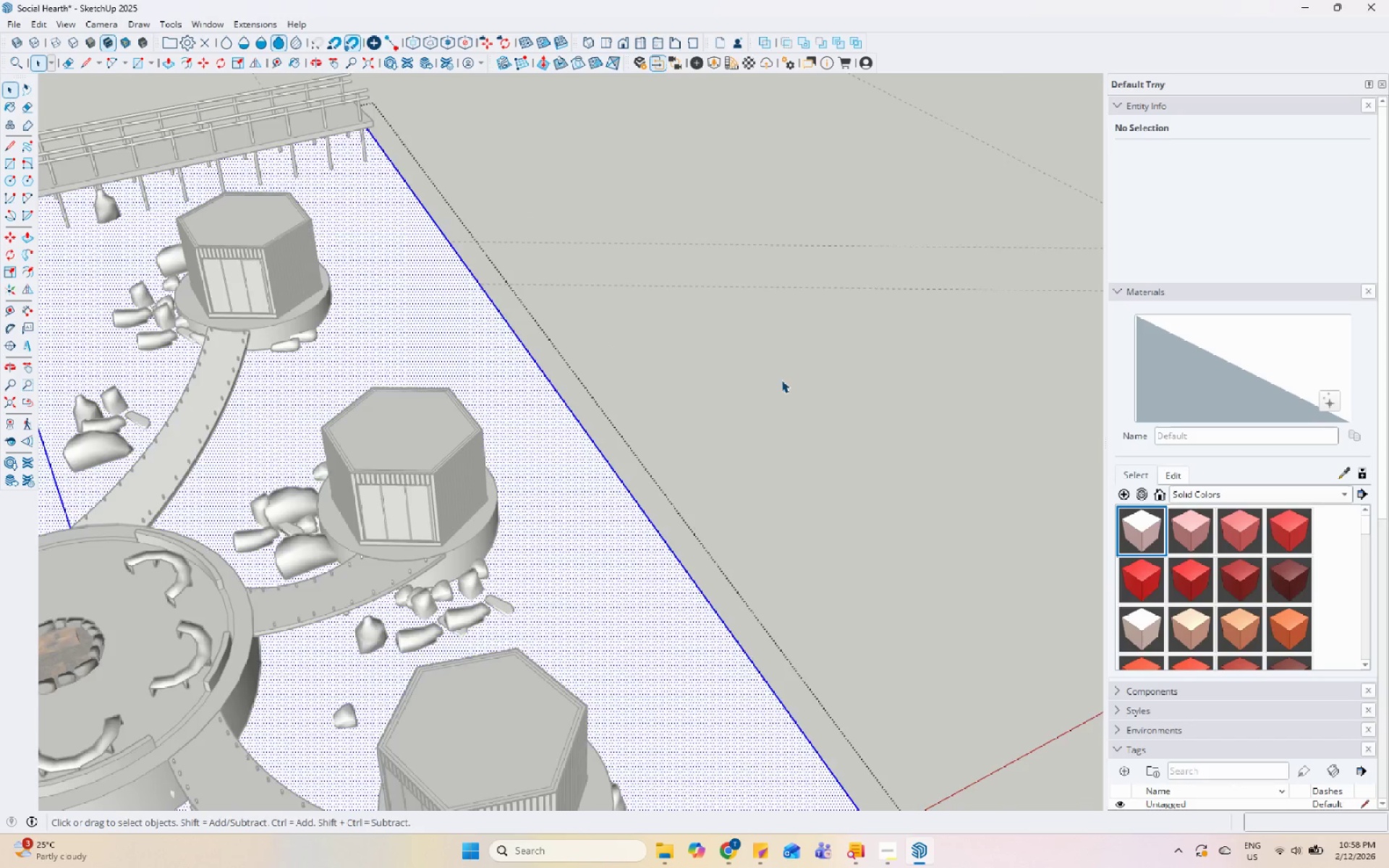 
scroll: coordinate [820, 367], scroll_direction: down, amount: 8.0
 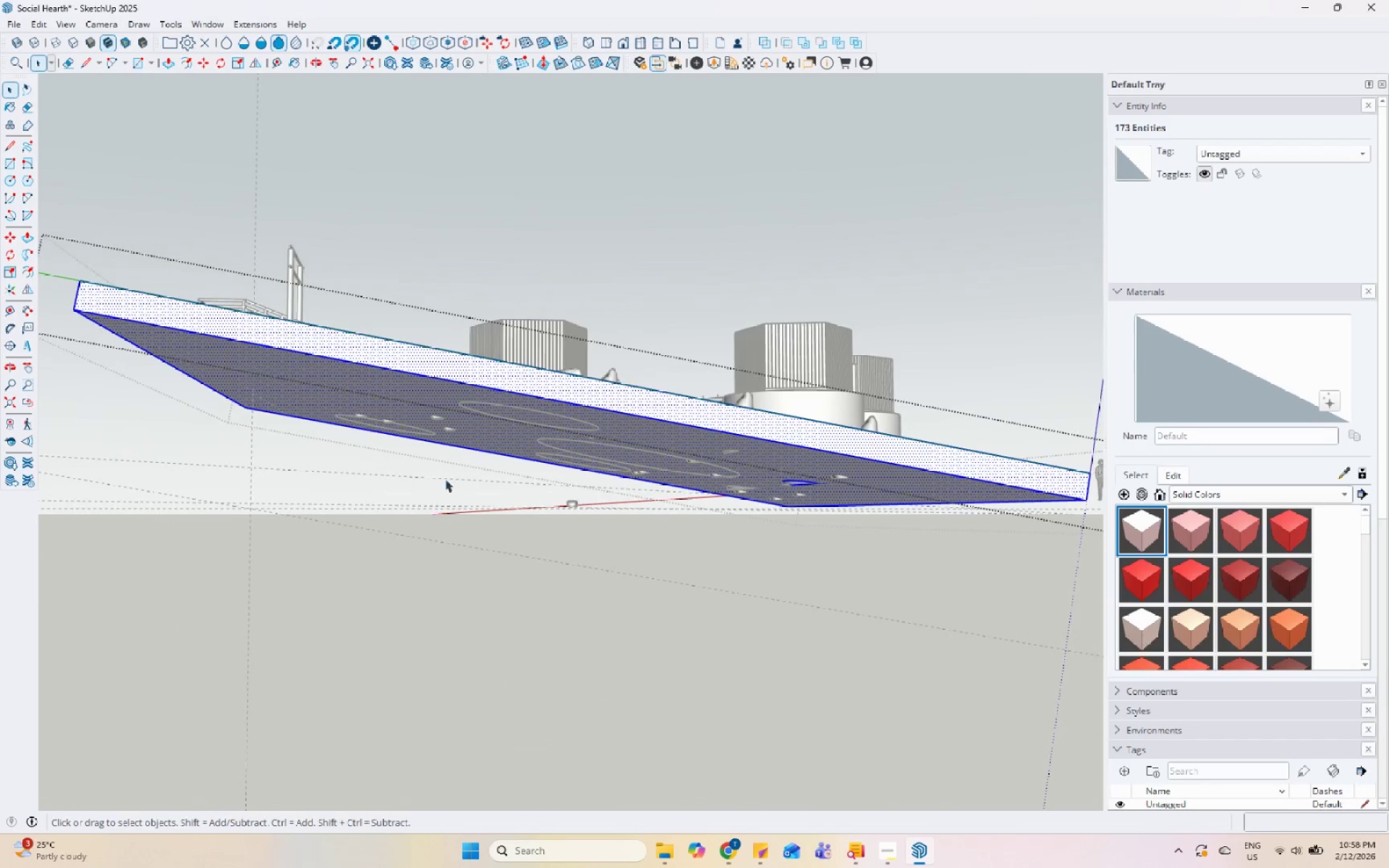 
left_click([474, 422])
 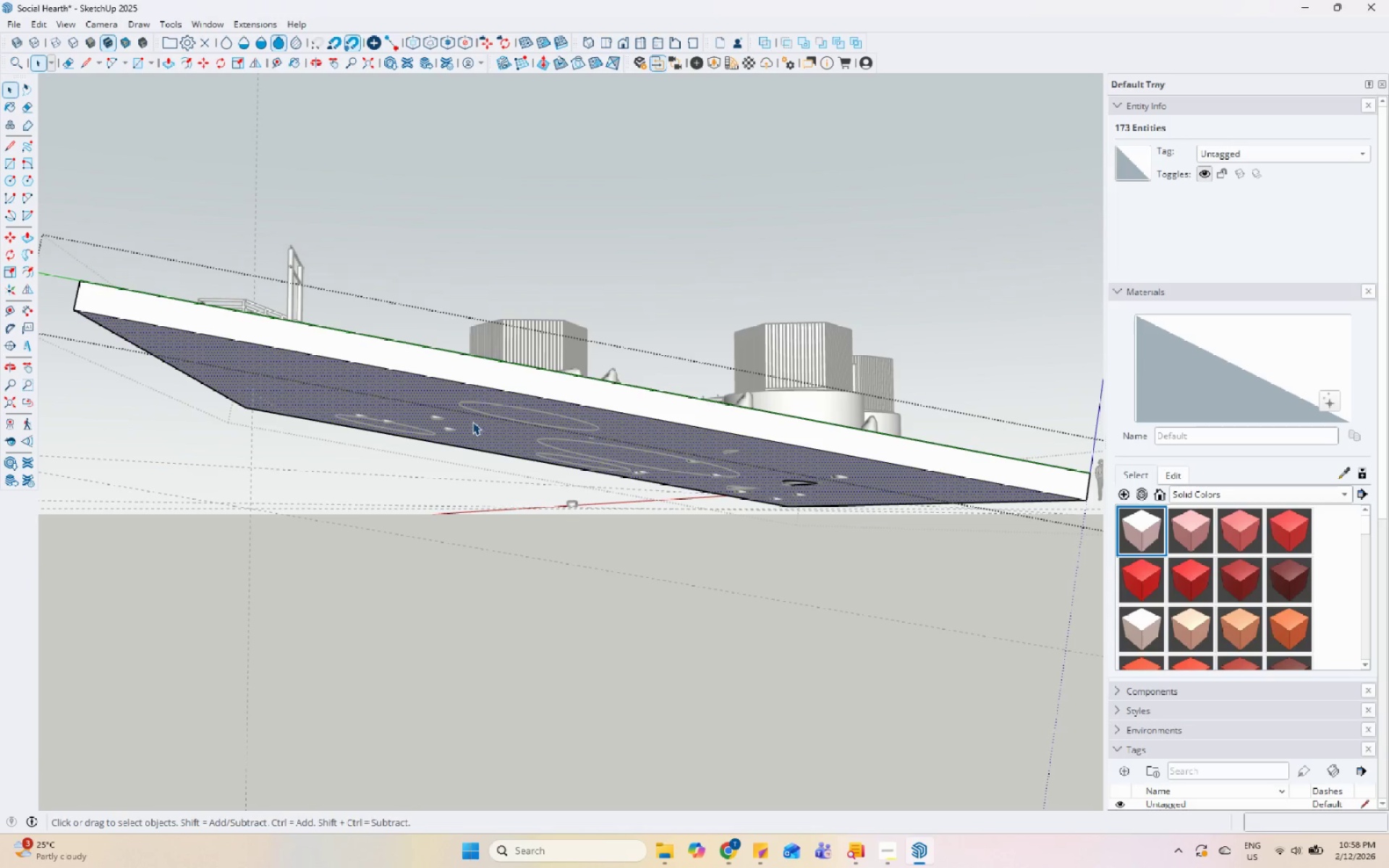 
scroll: coordinate [467, 433], scroll_direction: down, amount: 5.0
 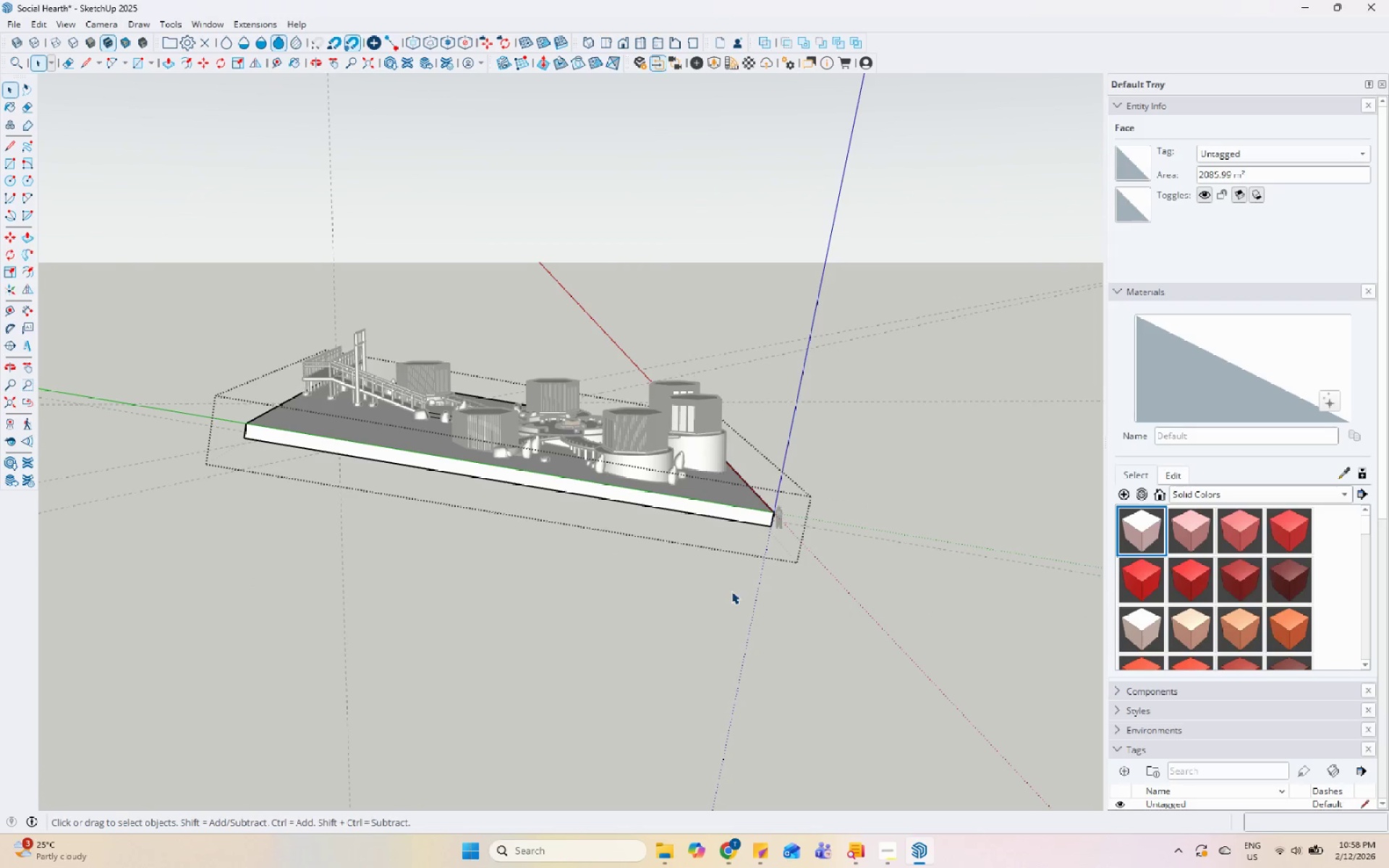 
key(L)
 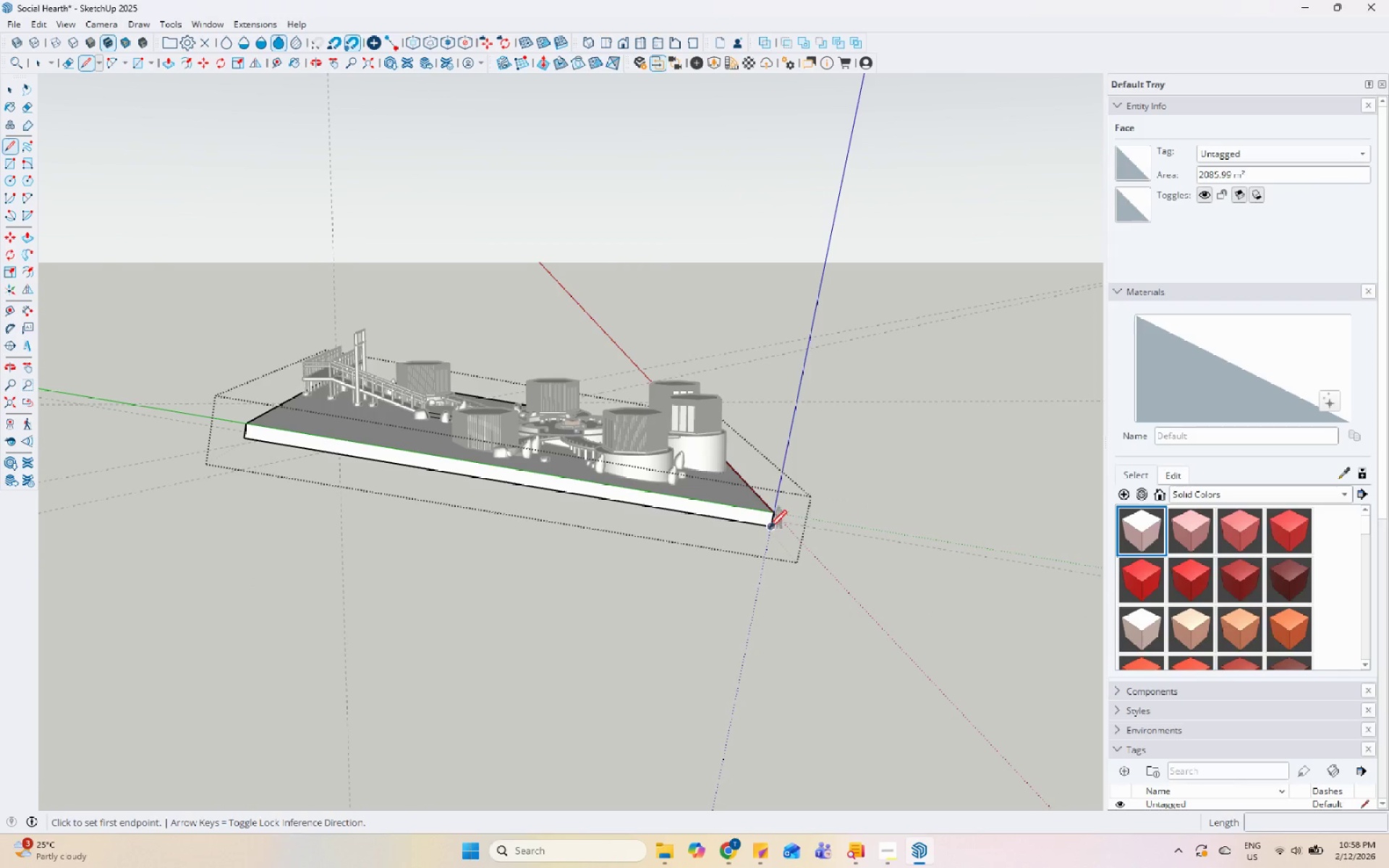 
left_click([770, 528])
 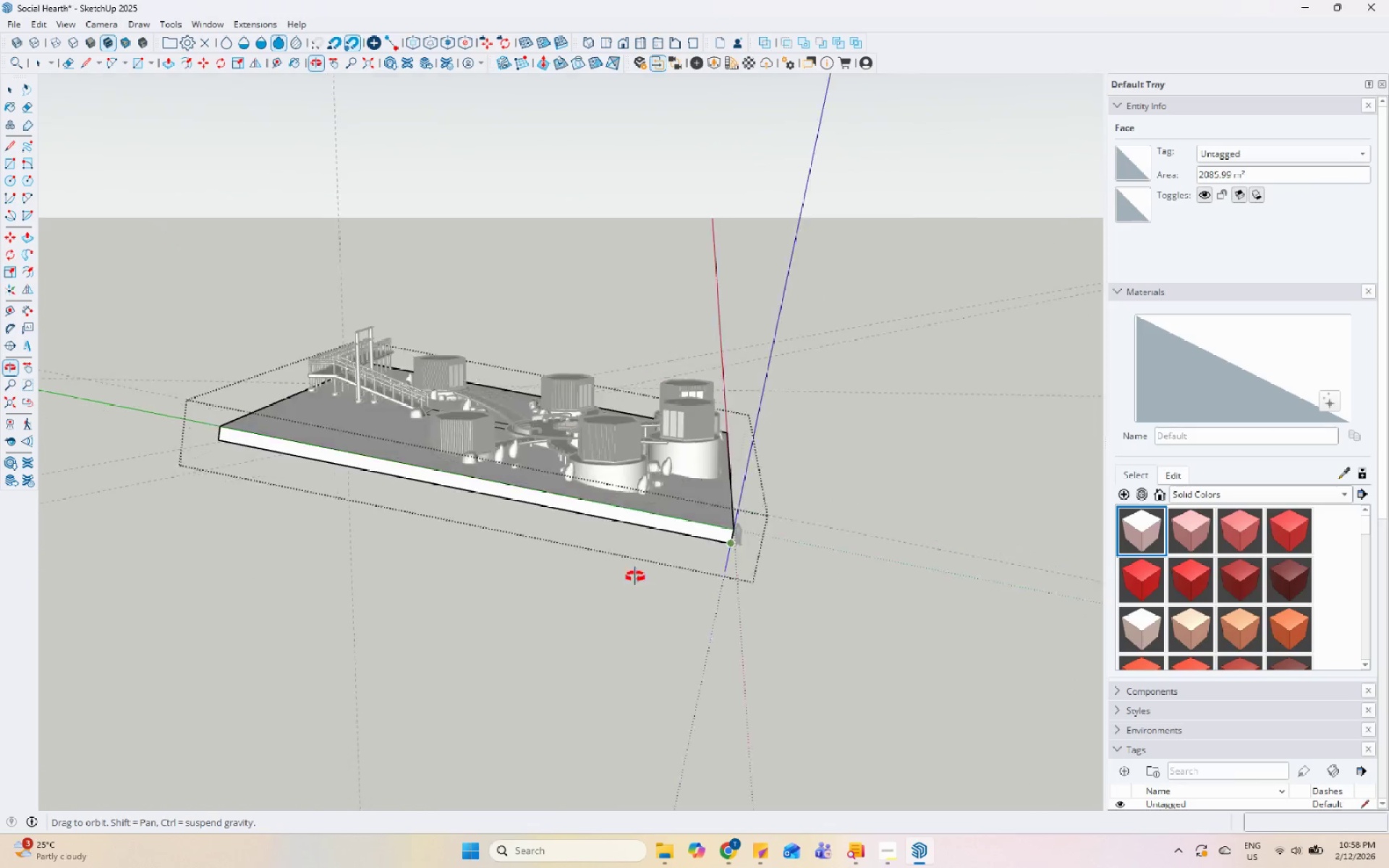 
scroll: coordinate [619, 579], scroll_direction: up, amount: 5.0
 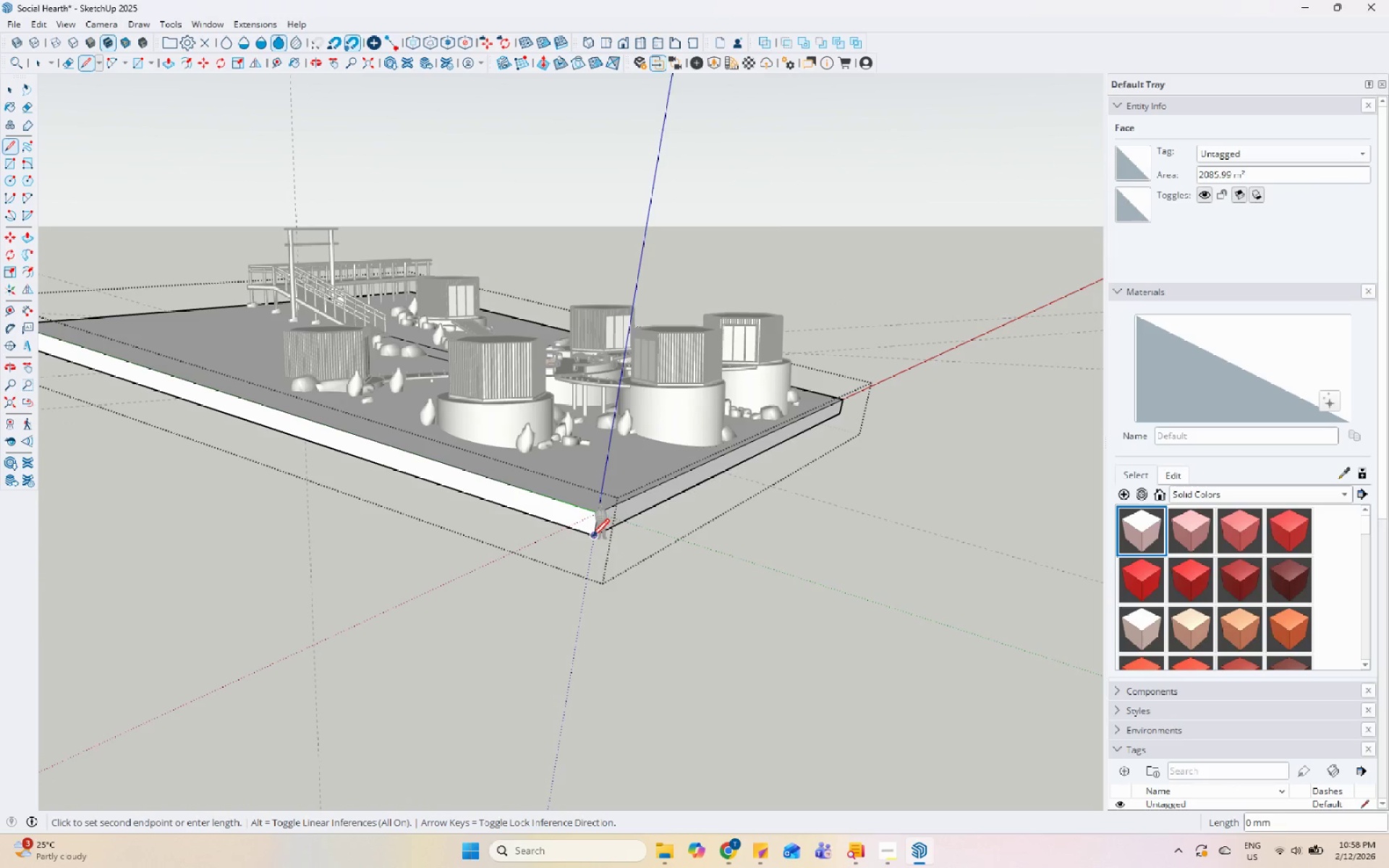 
scroll: coordinate [701, 627], scroll_direction: down, amount: 12.0
 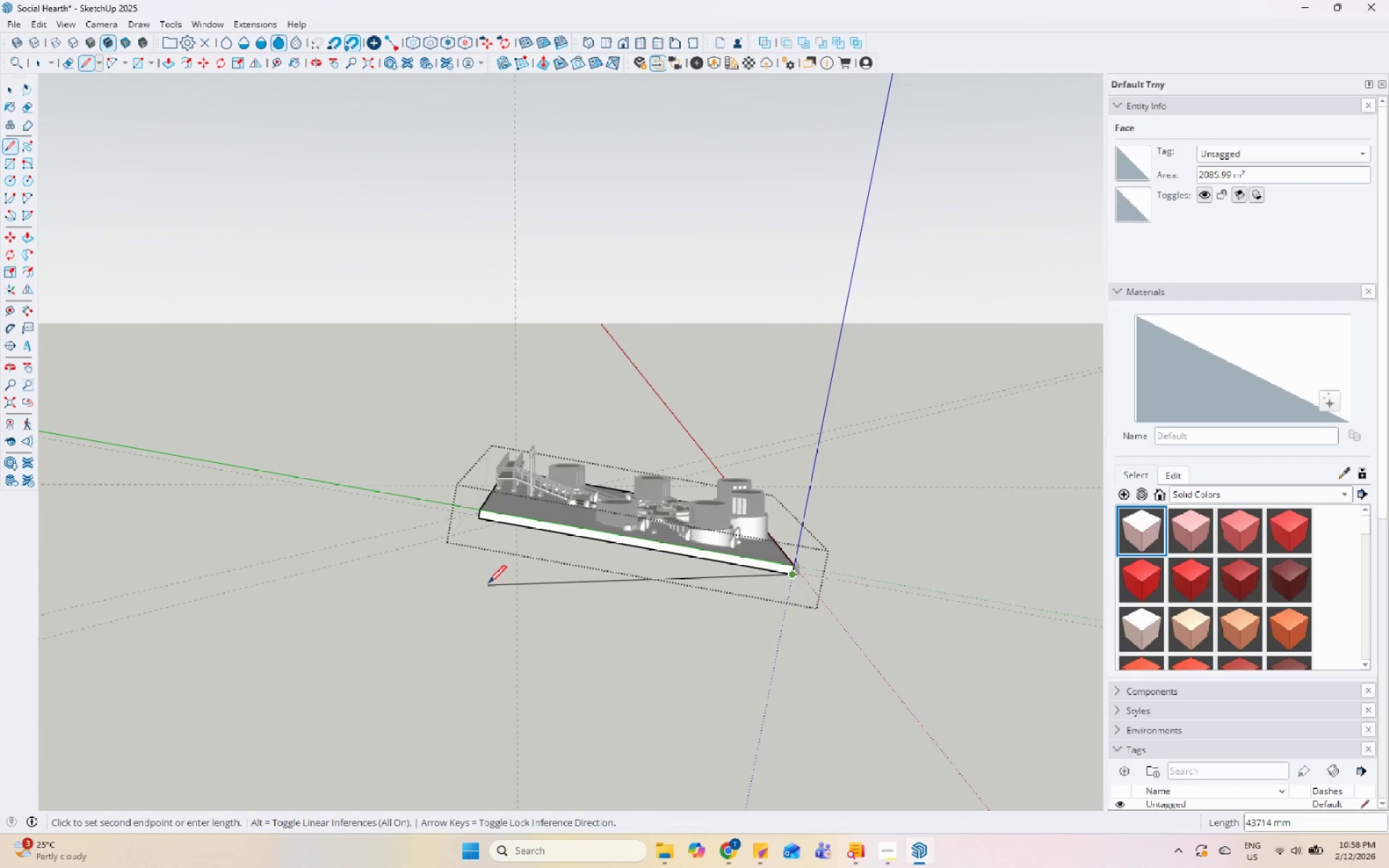 
key(Space)
 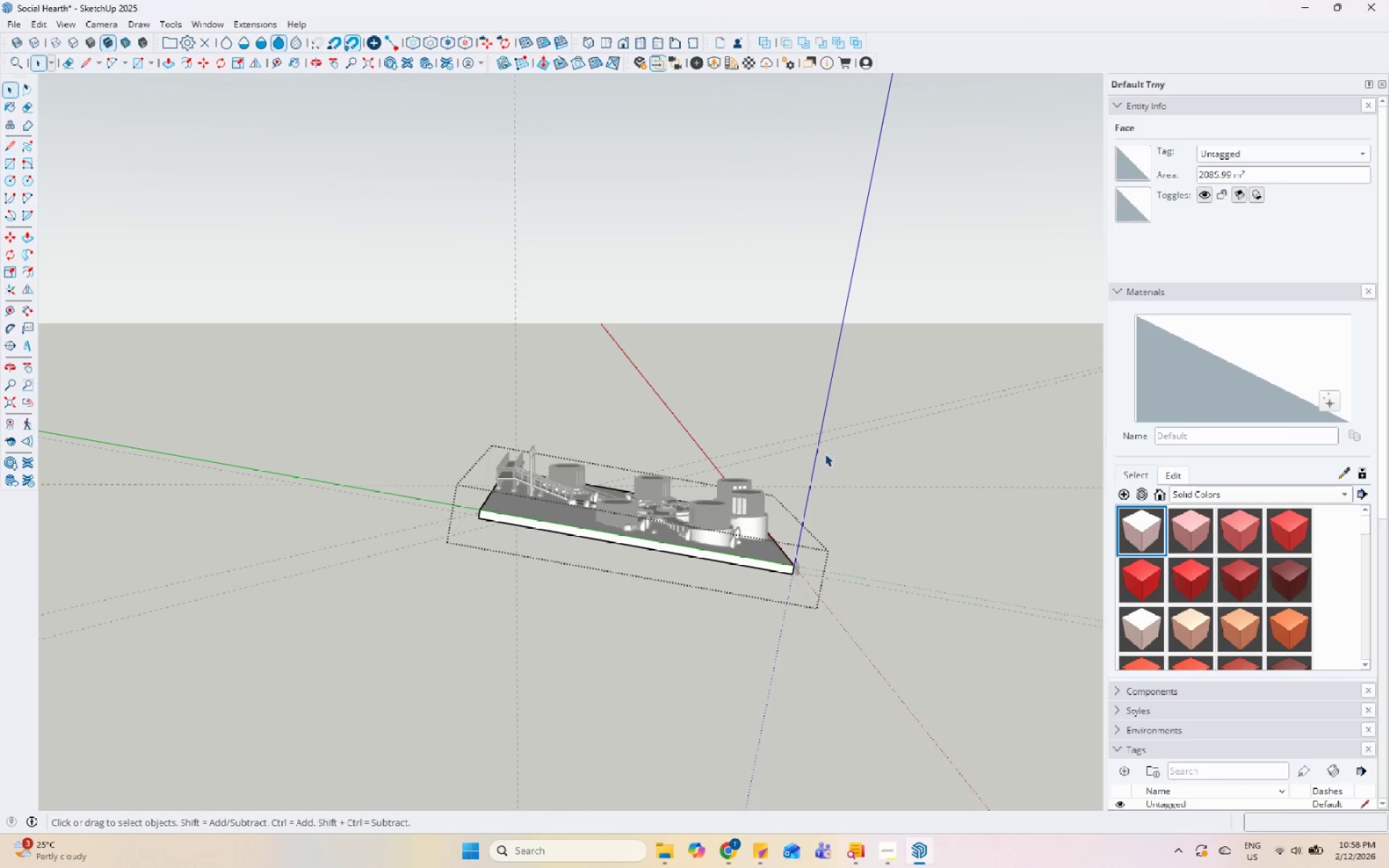 
key(Escape)
 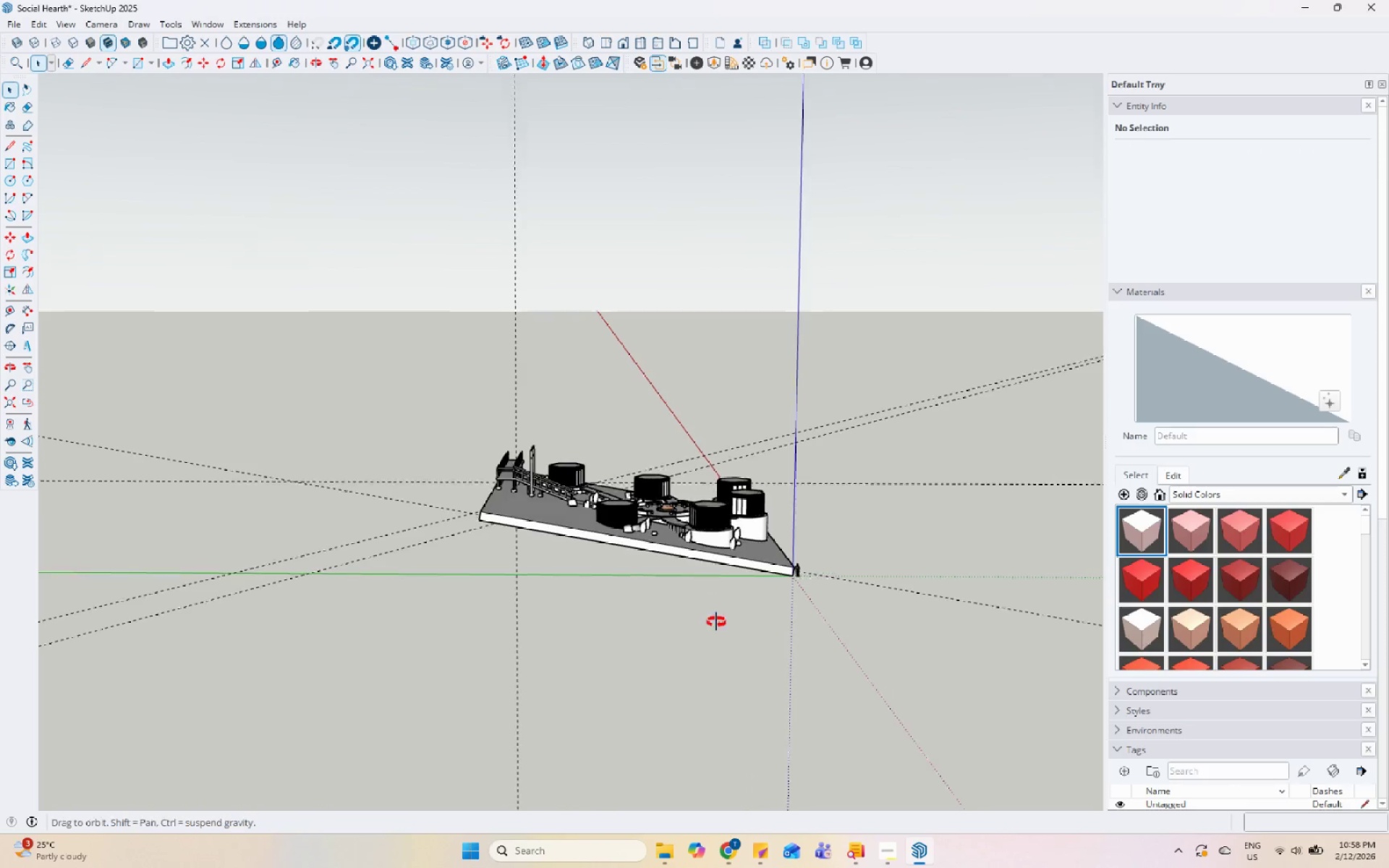 
key(L)
 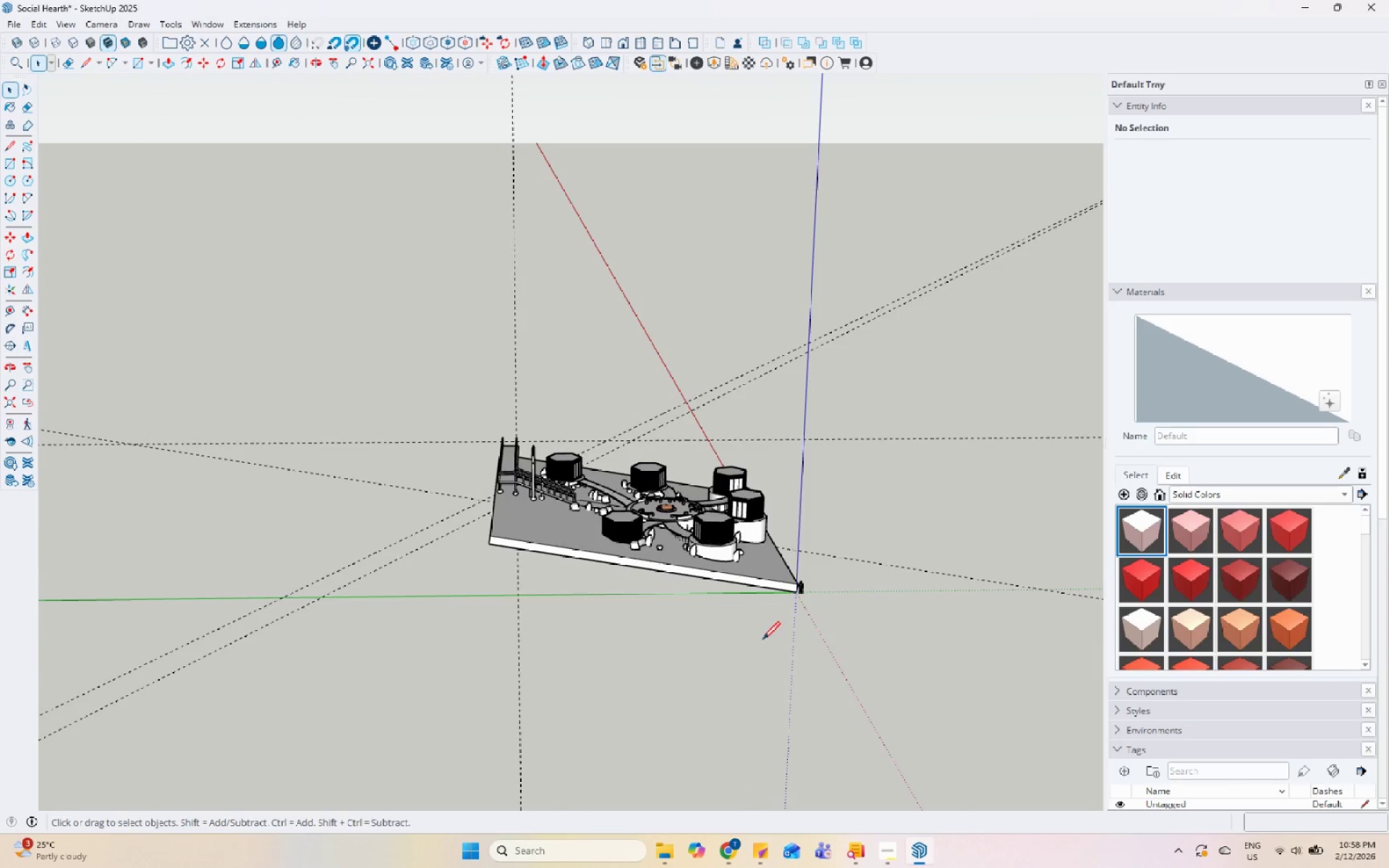 
left_click_drag(start_coordinate=[819, 559], to_coordinate=[810, 560])
 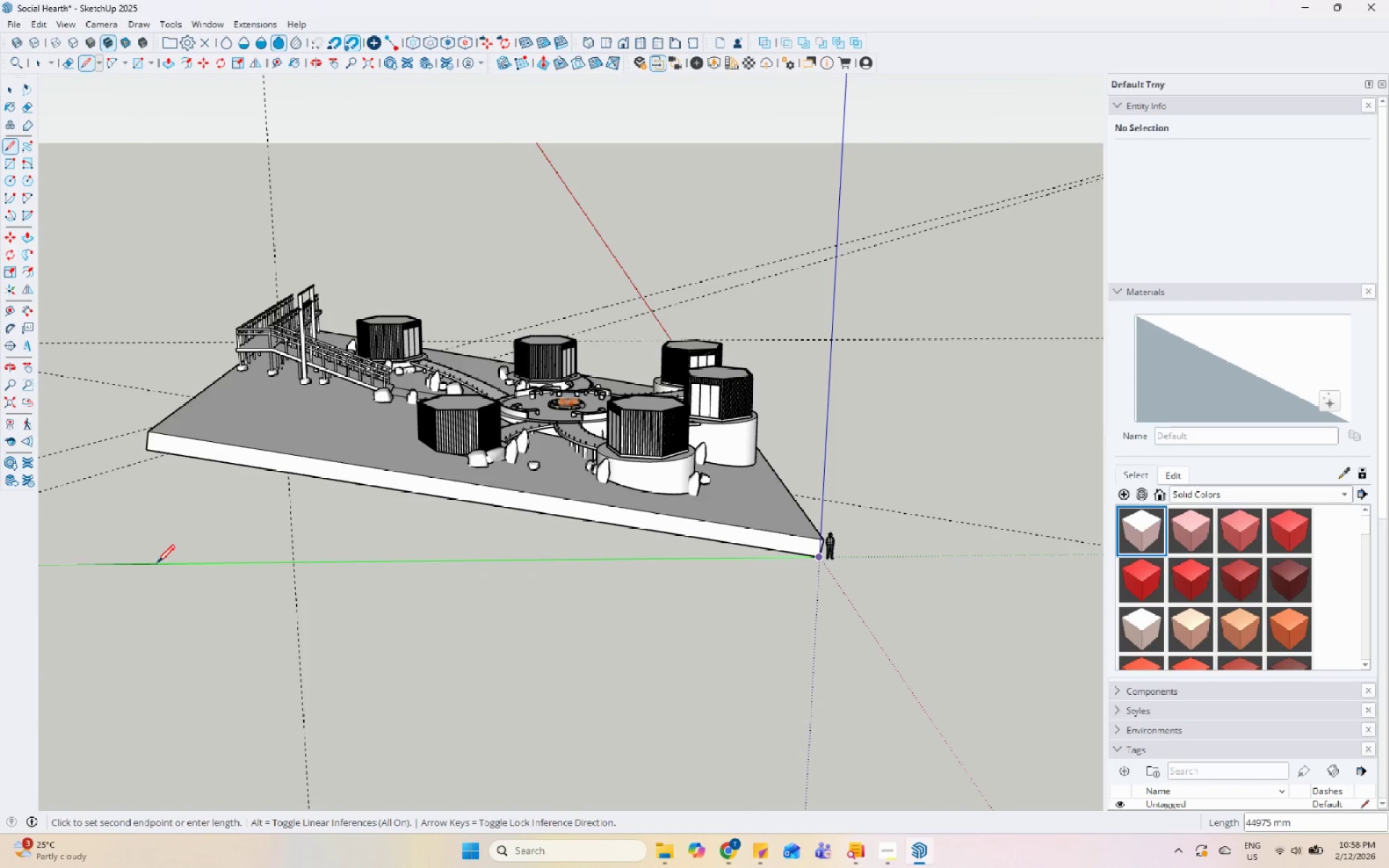 
scroll: coordinate [807, 582], scroll_direction: up, amount: 8.0
 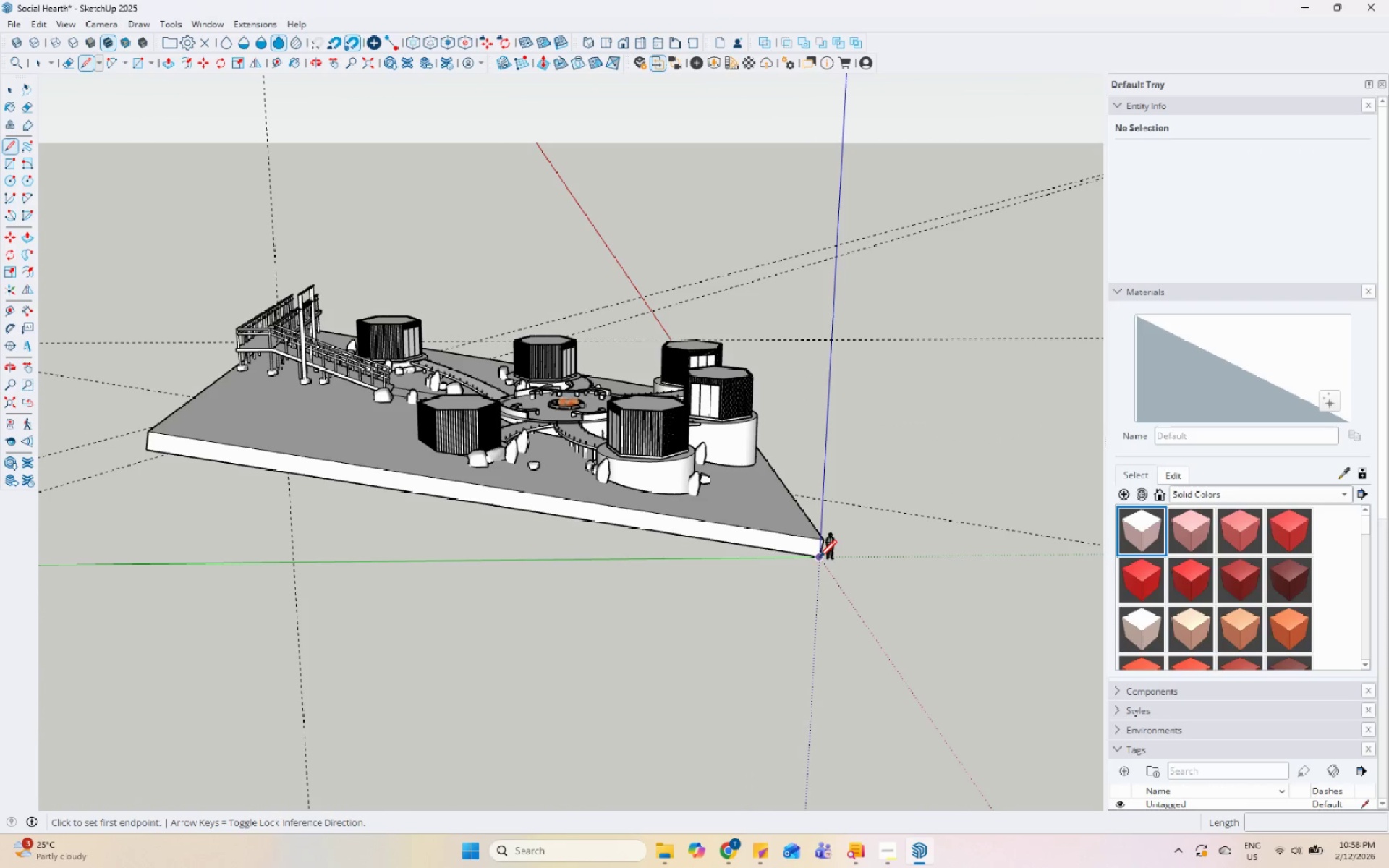 
left_click([134, 565])
 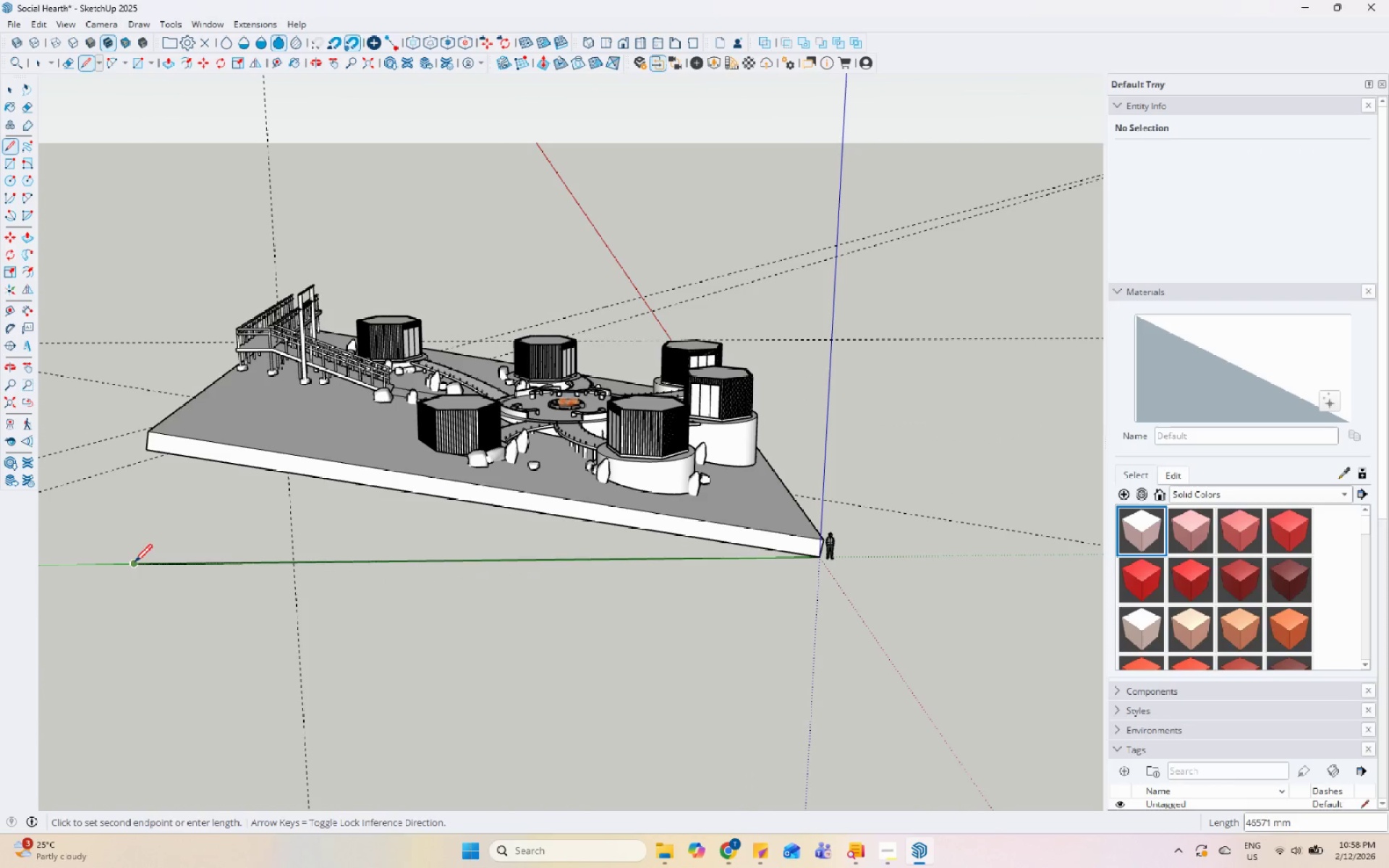 
key(Escape)
 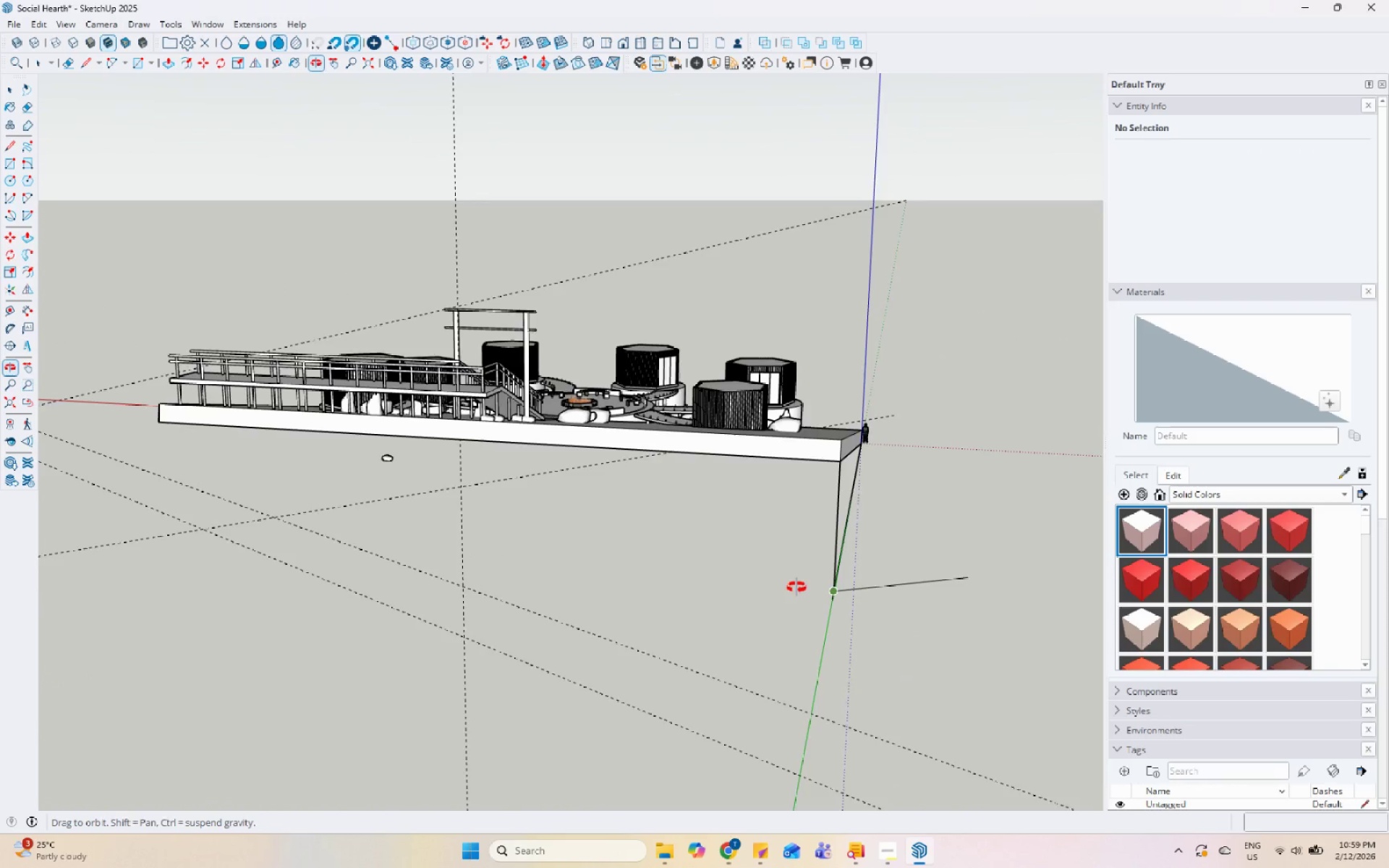 
key(Escape)
 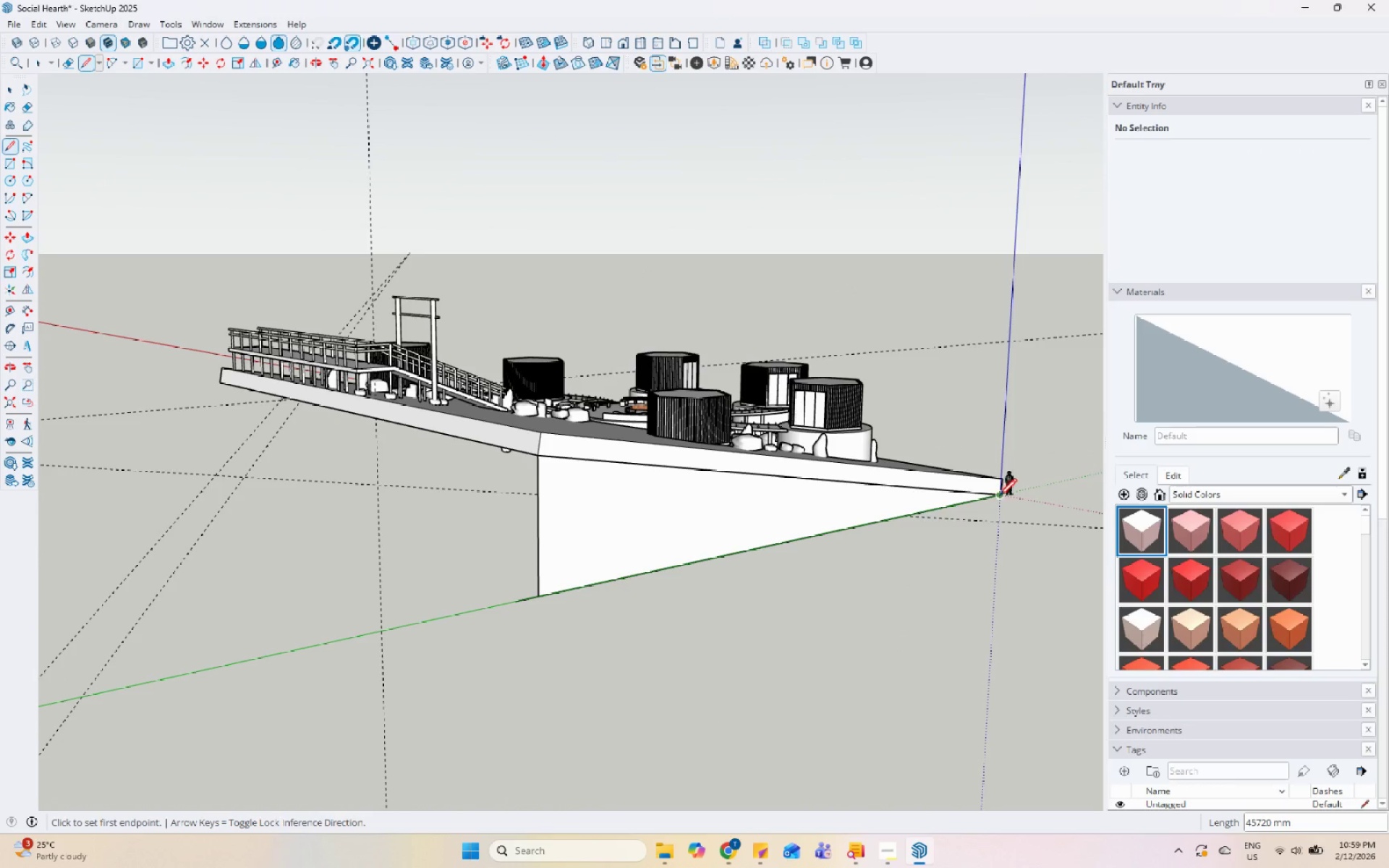 
key(Space)
 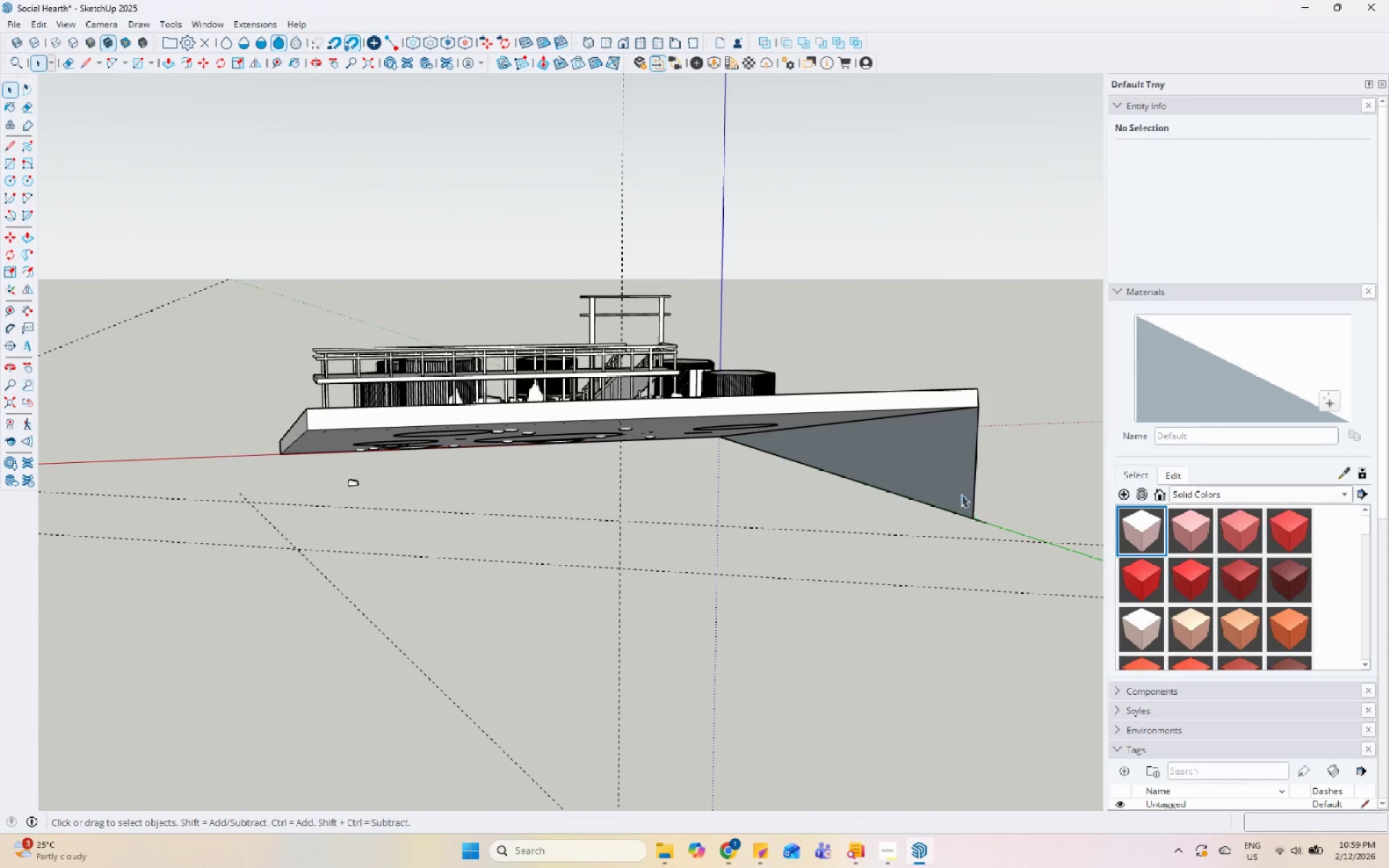 
left_click([950, 475])
 